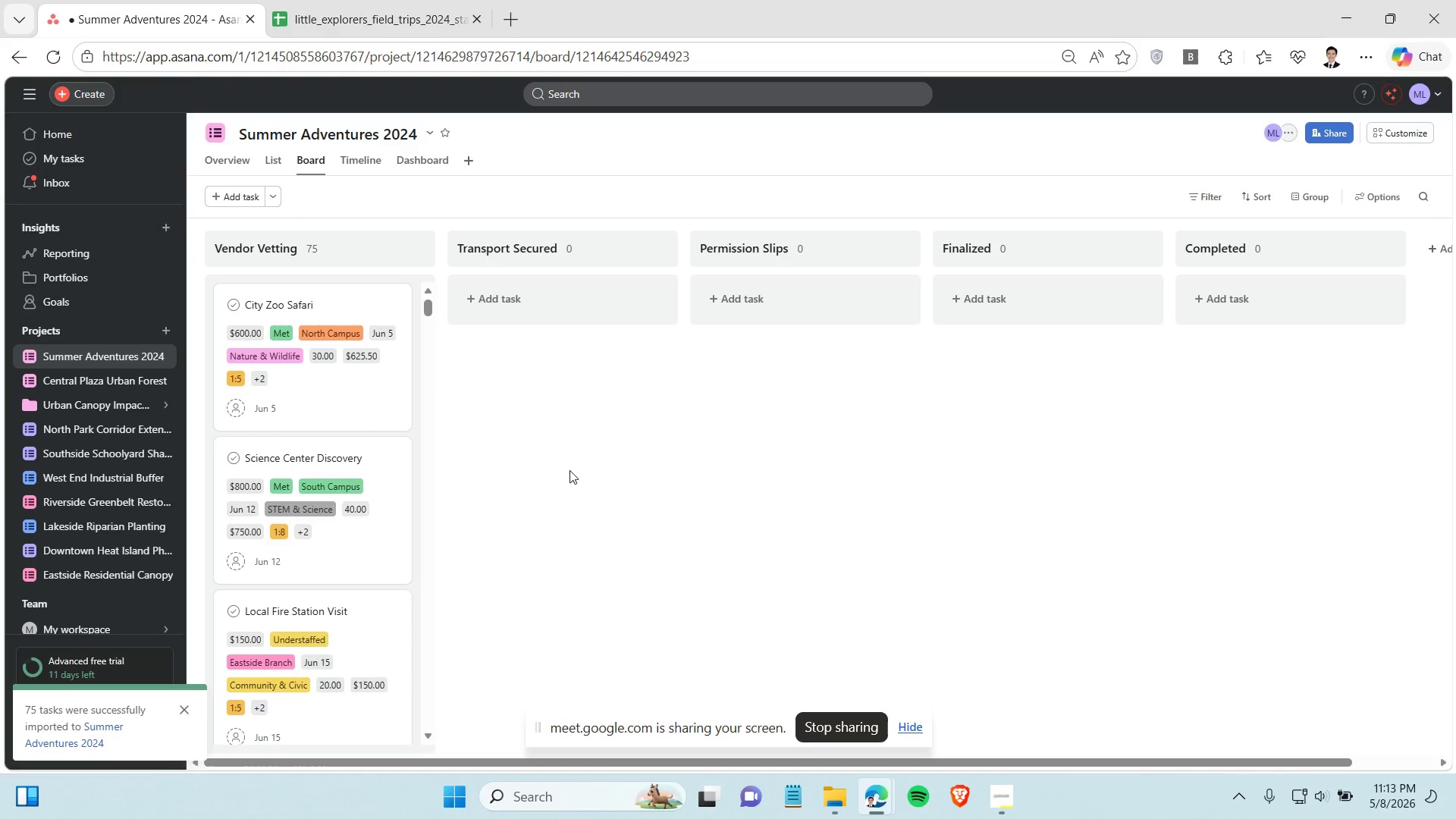 
left_click([570, 470])
 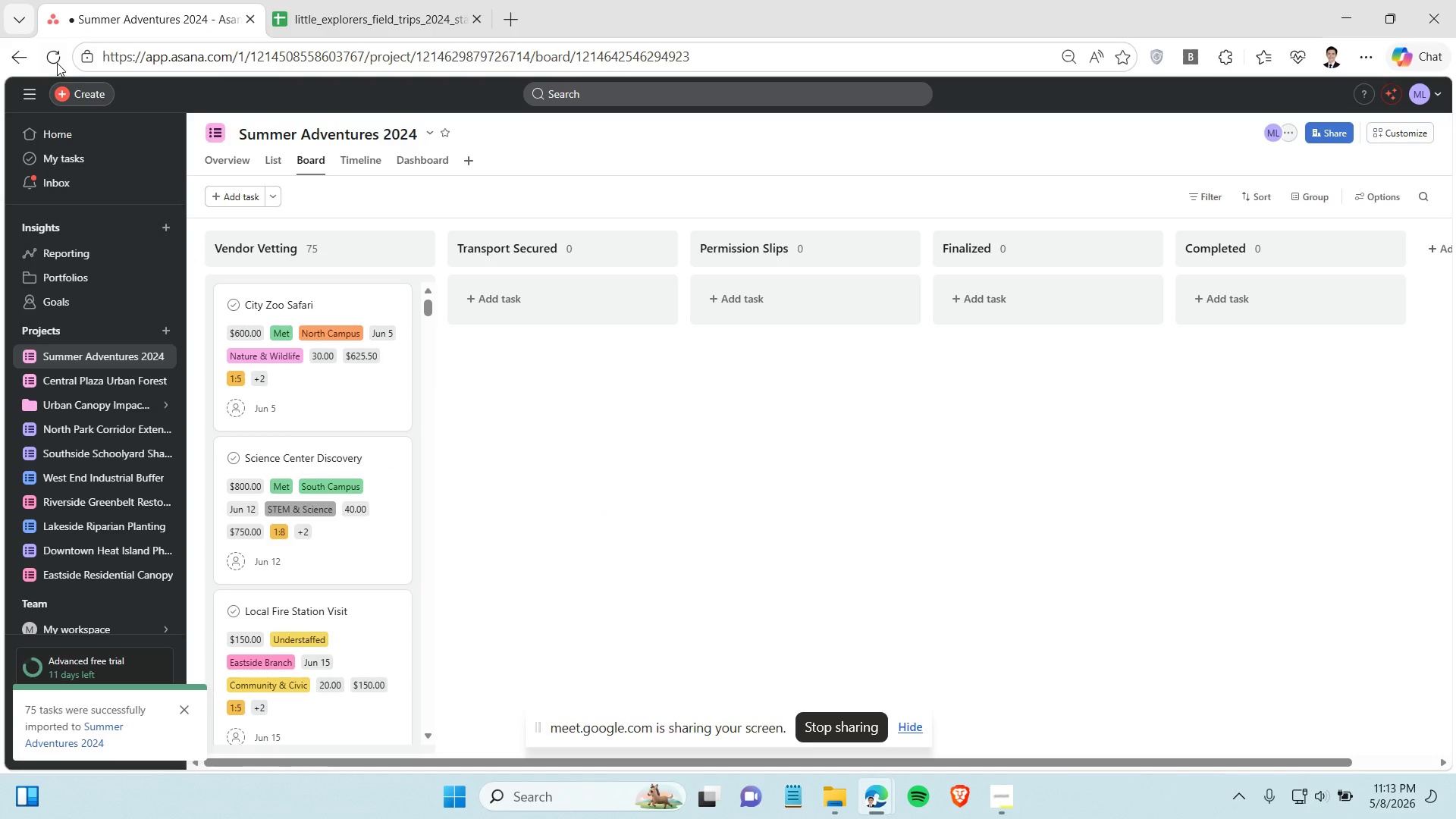 
left_click([52, 62])
 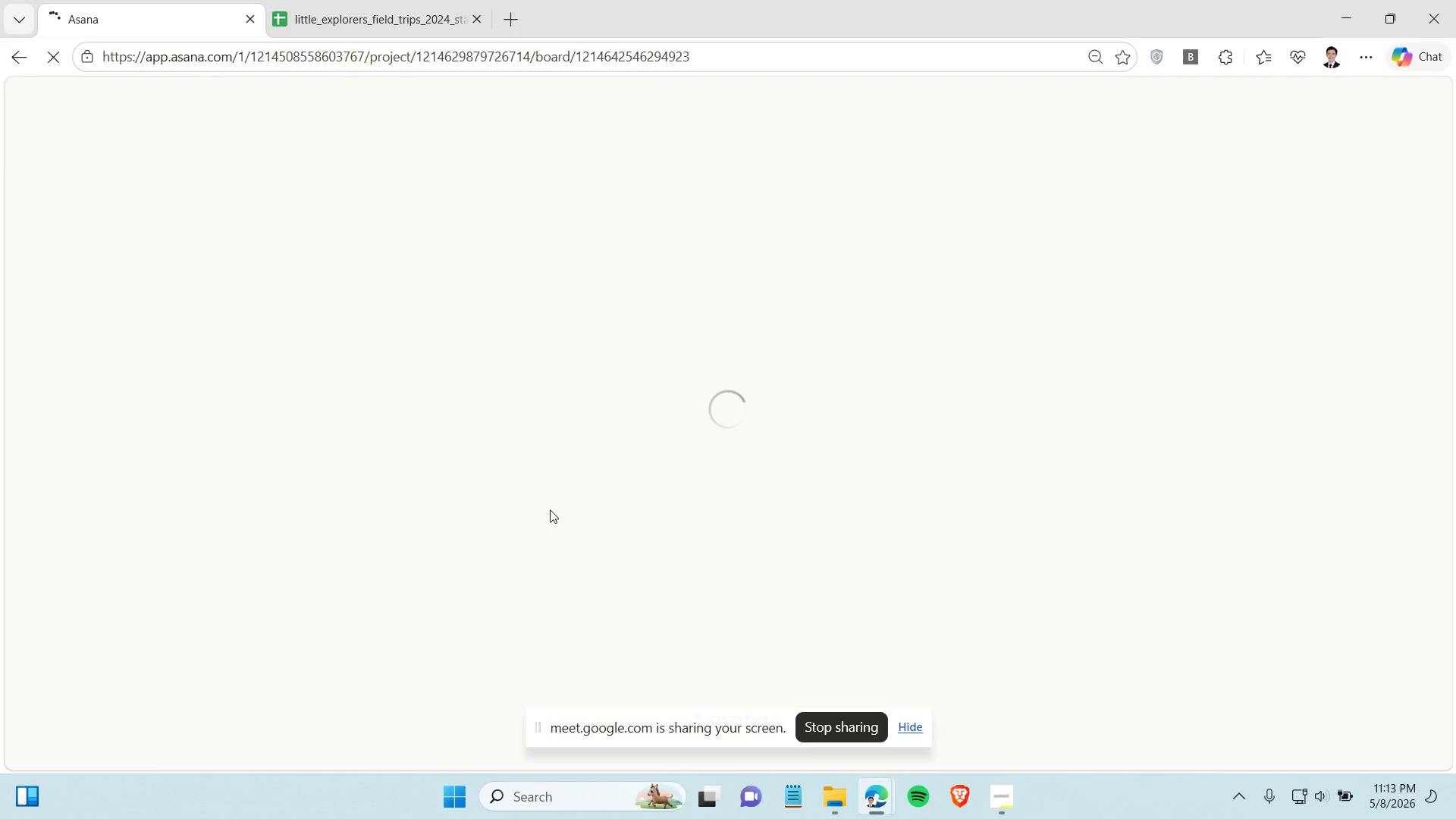 
left_click([912, 725])
 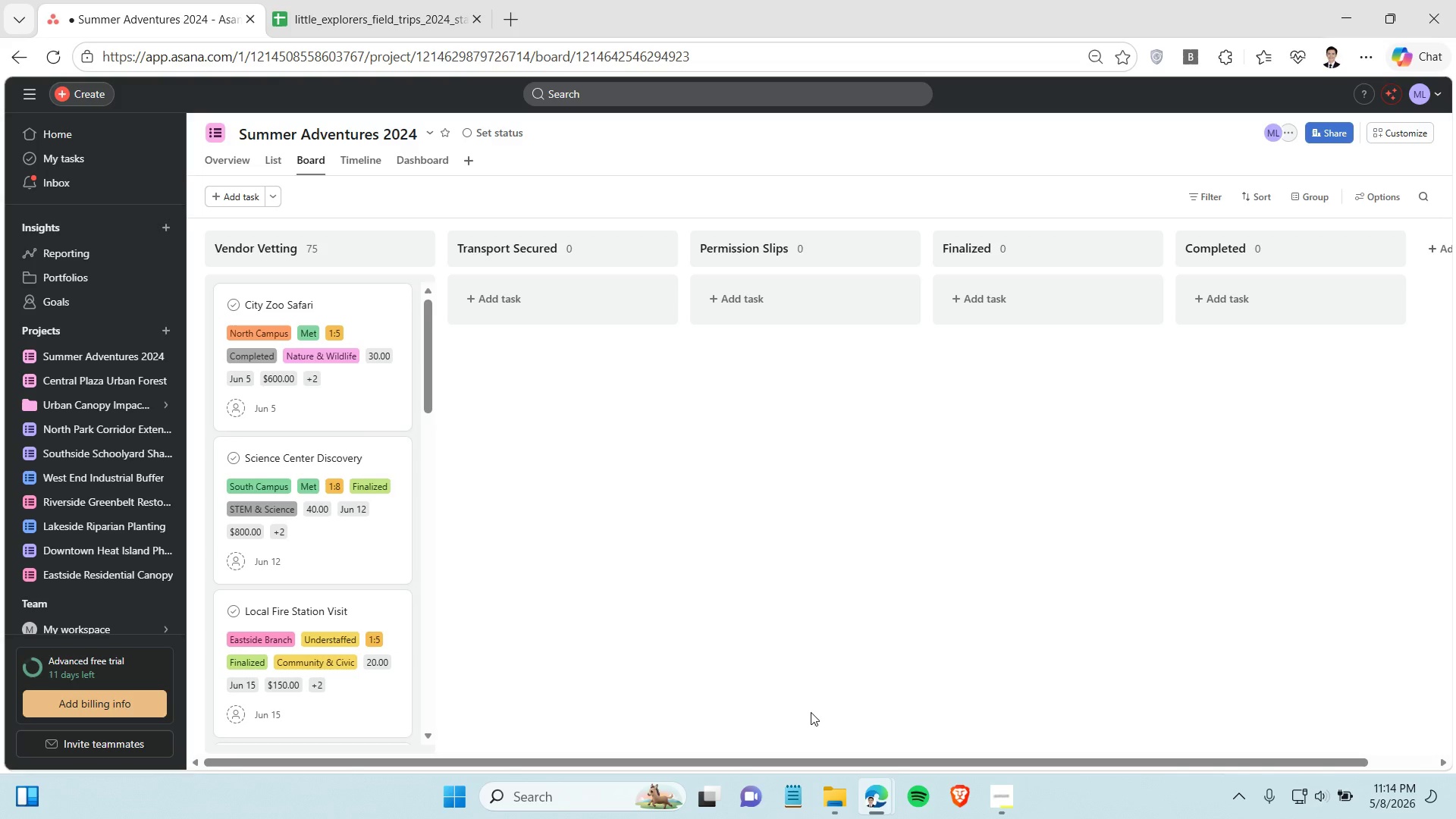 
wait(45.97)
 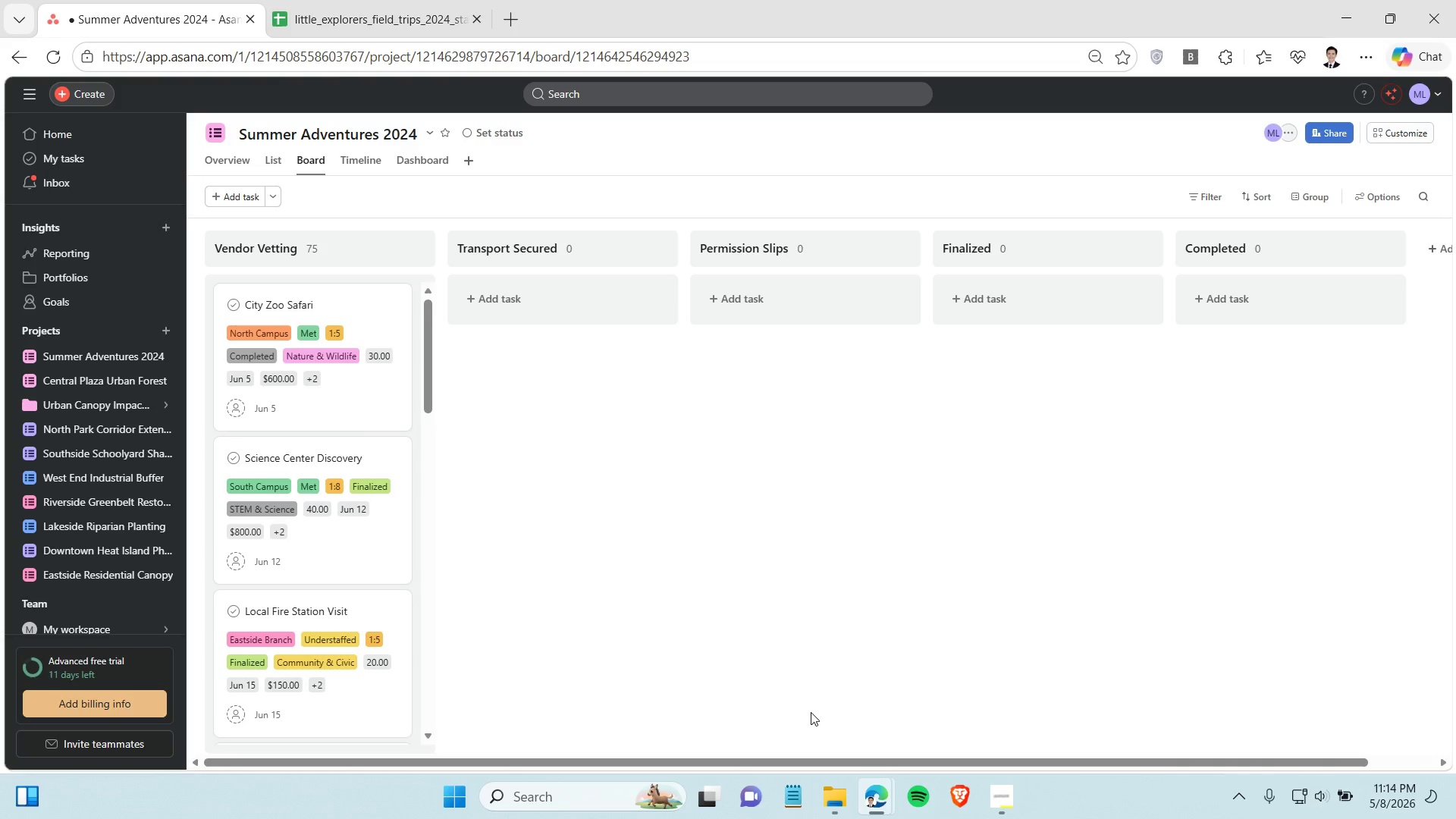 
scroll: coordinate [303, 562], scroll_direction: down, amount: 2.0
 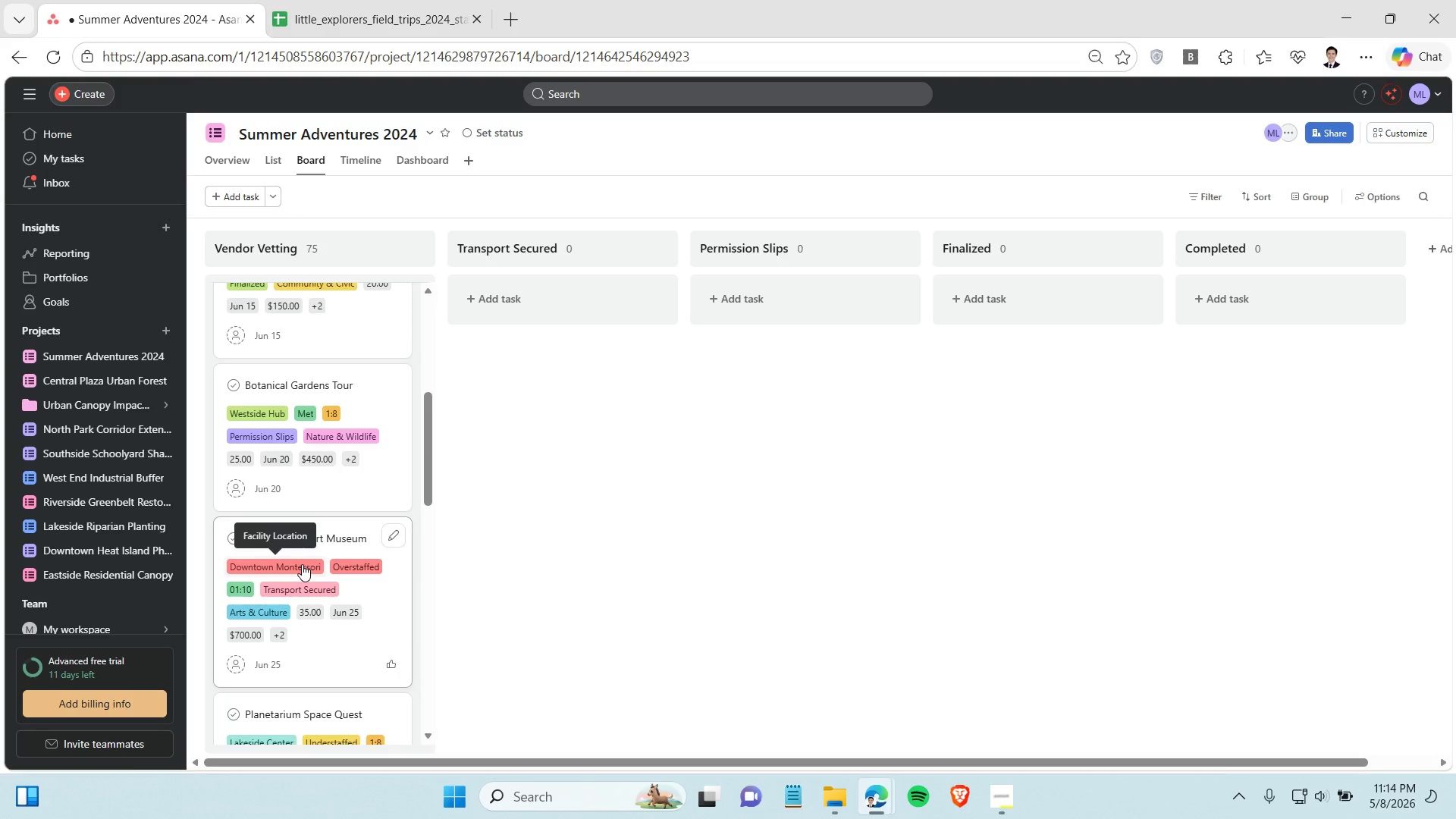 
wait(23.91)
 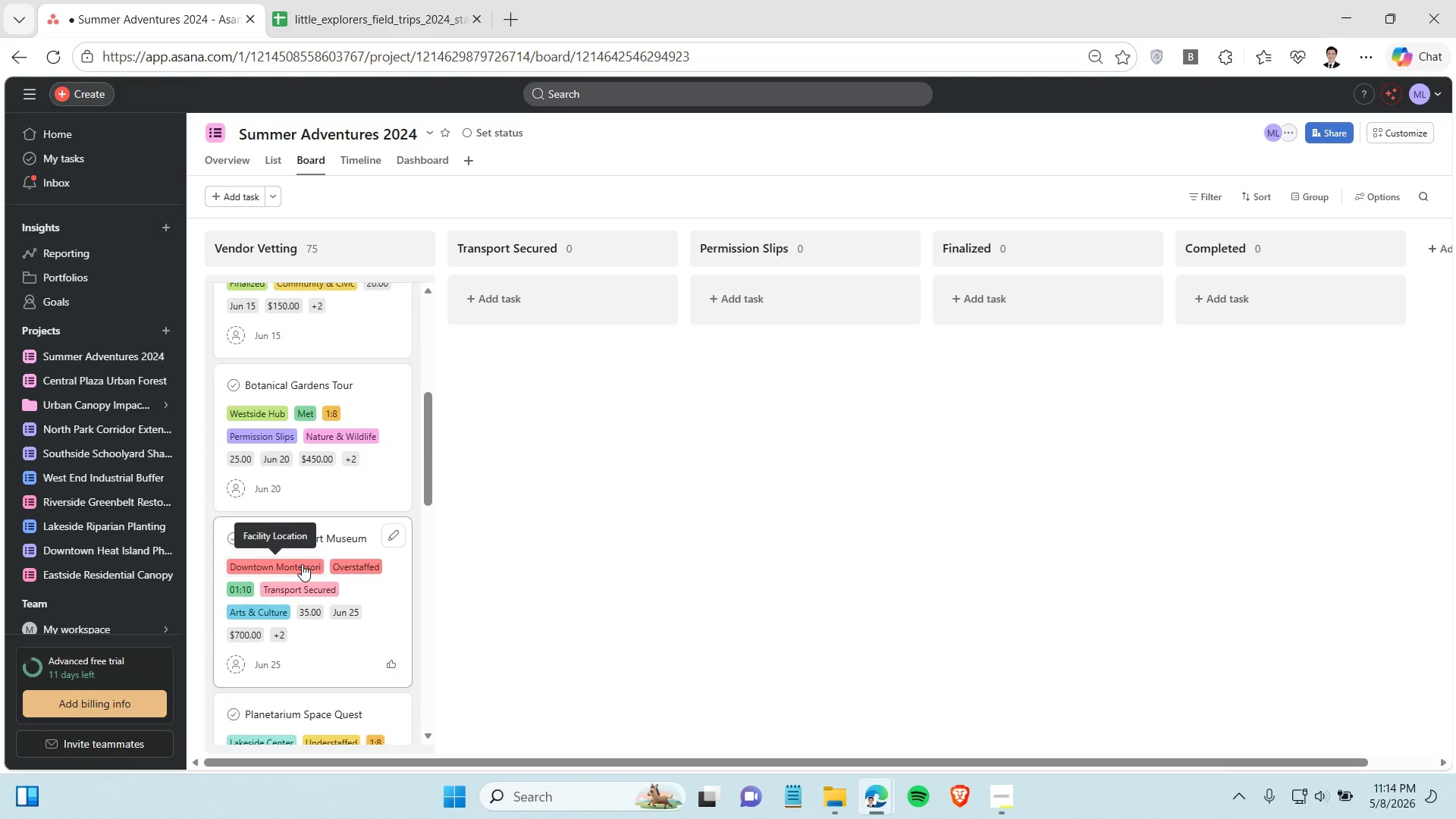 
left_click([524, 604])
 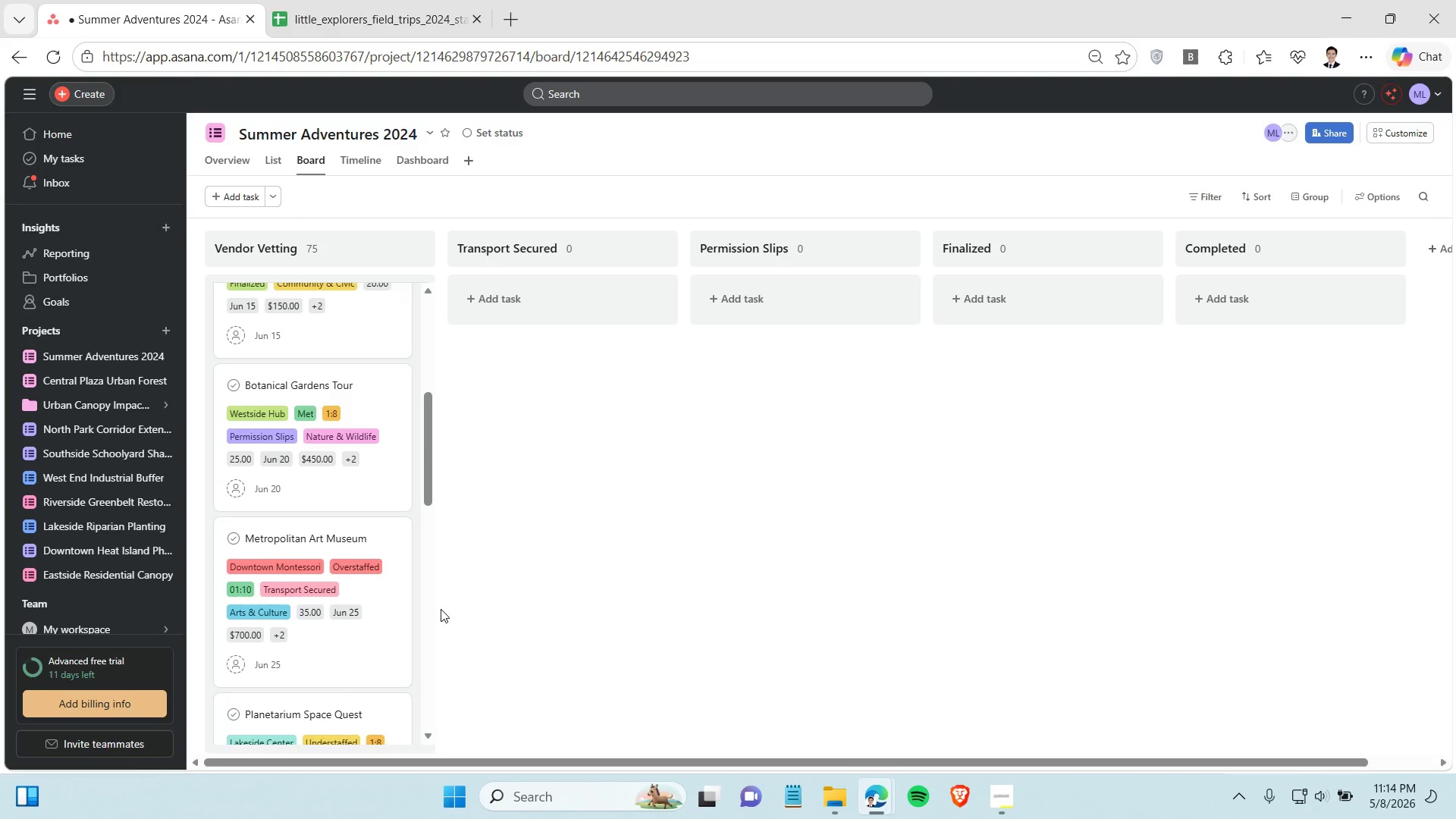 
scroll: coordinate [404, 588], scroll_direction: up, amount: 11.0
 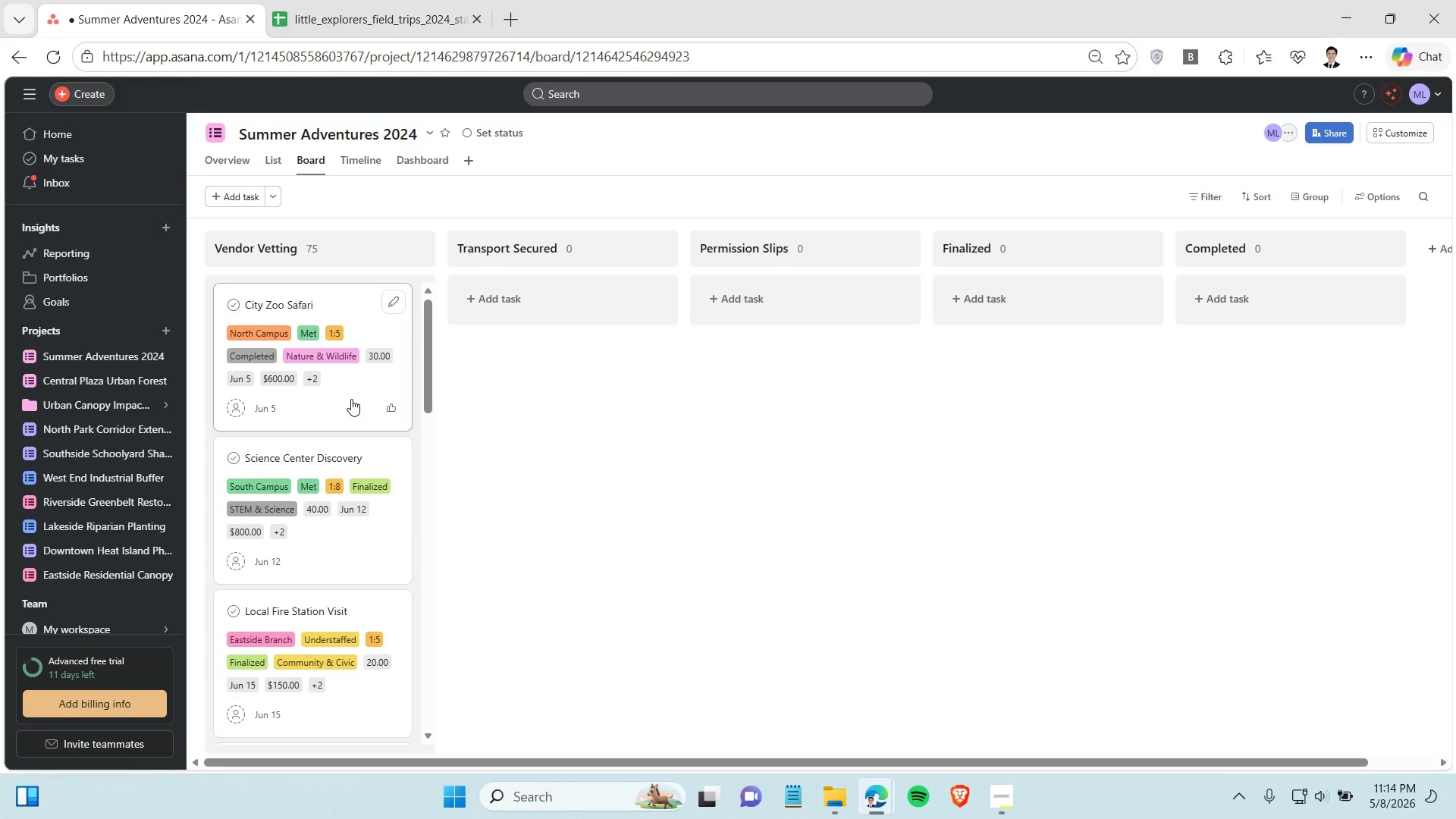 
wait(6.67)
 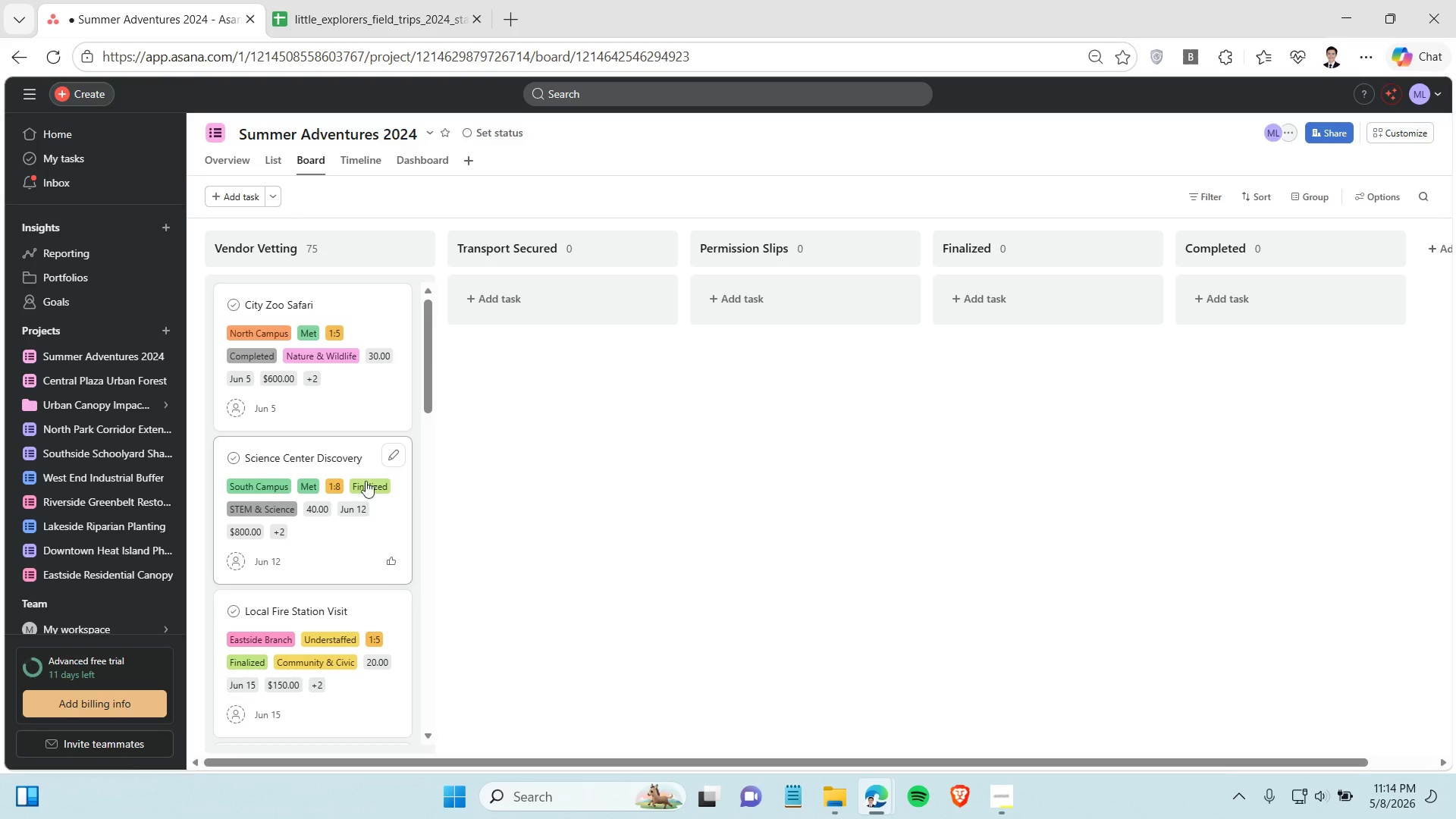 
left_click([351, 399])
 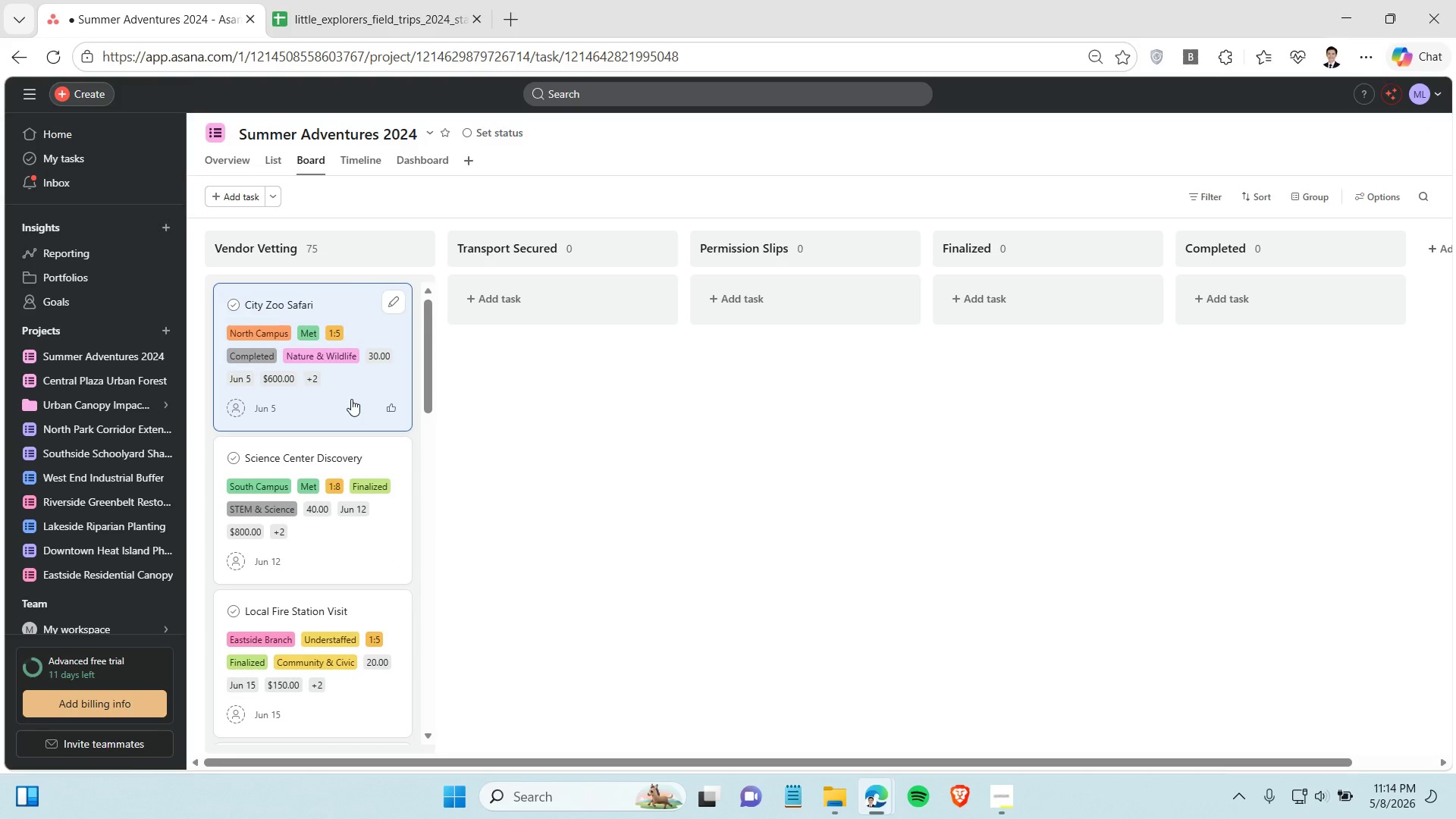 
left_click([827, 438])
 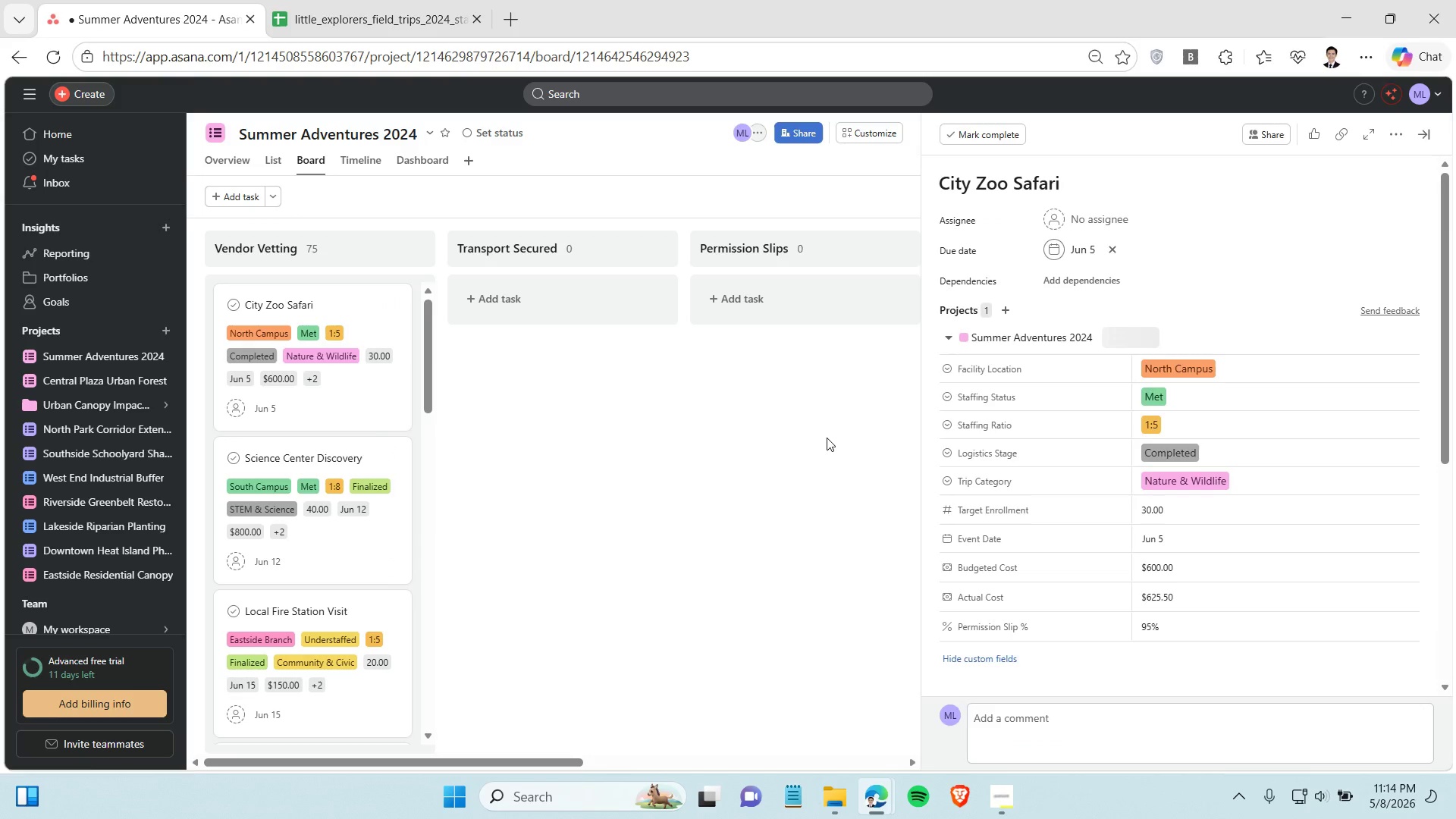 
hold_key(key=ControlLeft, duration=0.8)
left_click([347, 409])
 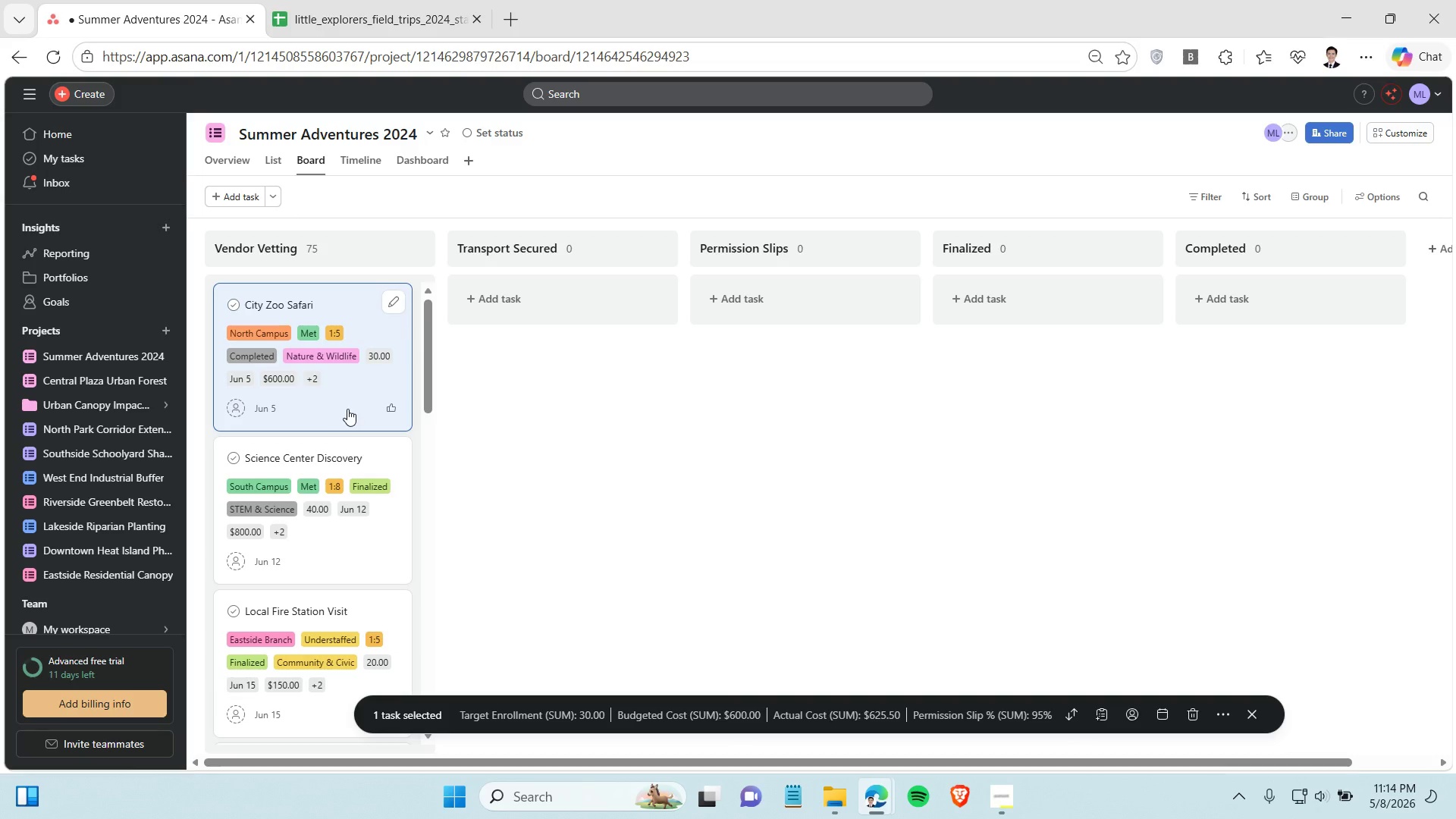 
scroll: coordinate [347, 409], scroll_direction: down, amount: 7.0
 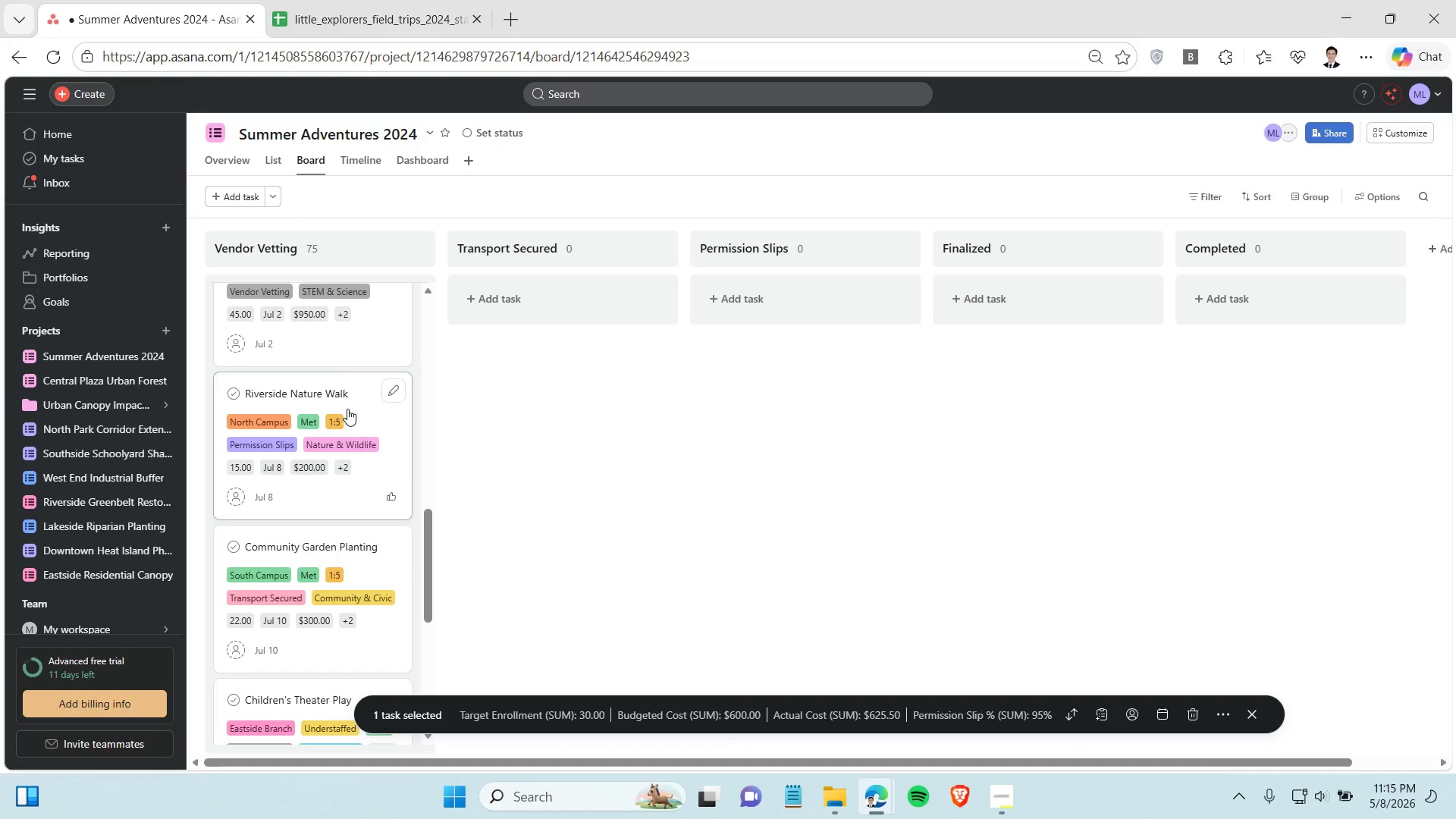 
wait(19.02)
 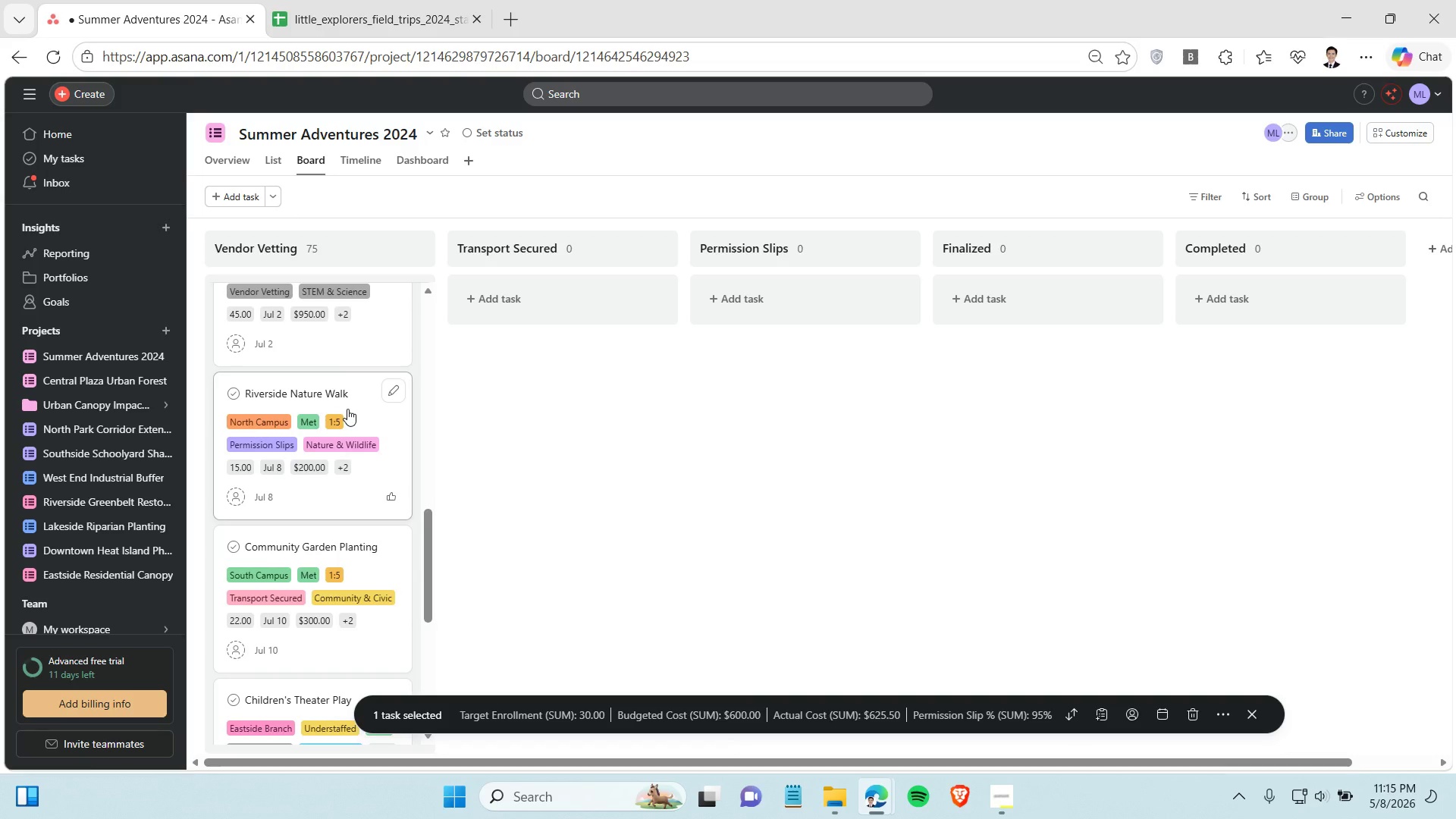 
scroll: coordinate [349, 488], scroll_direction: down, amount: 21.0
 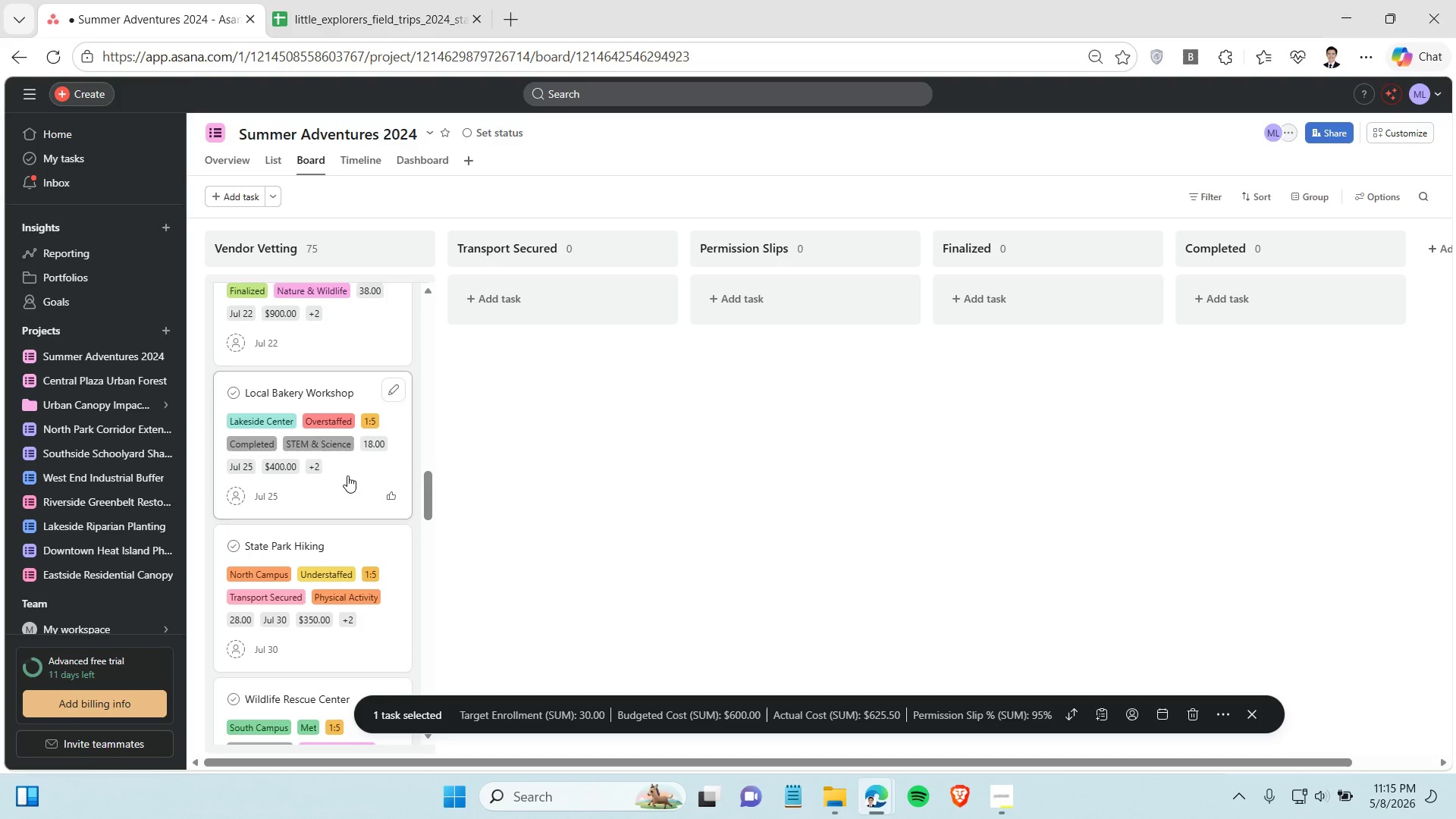 
hold_key(key=ControlLeft, duration=0.36)
left_click([347, 475])
 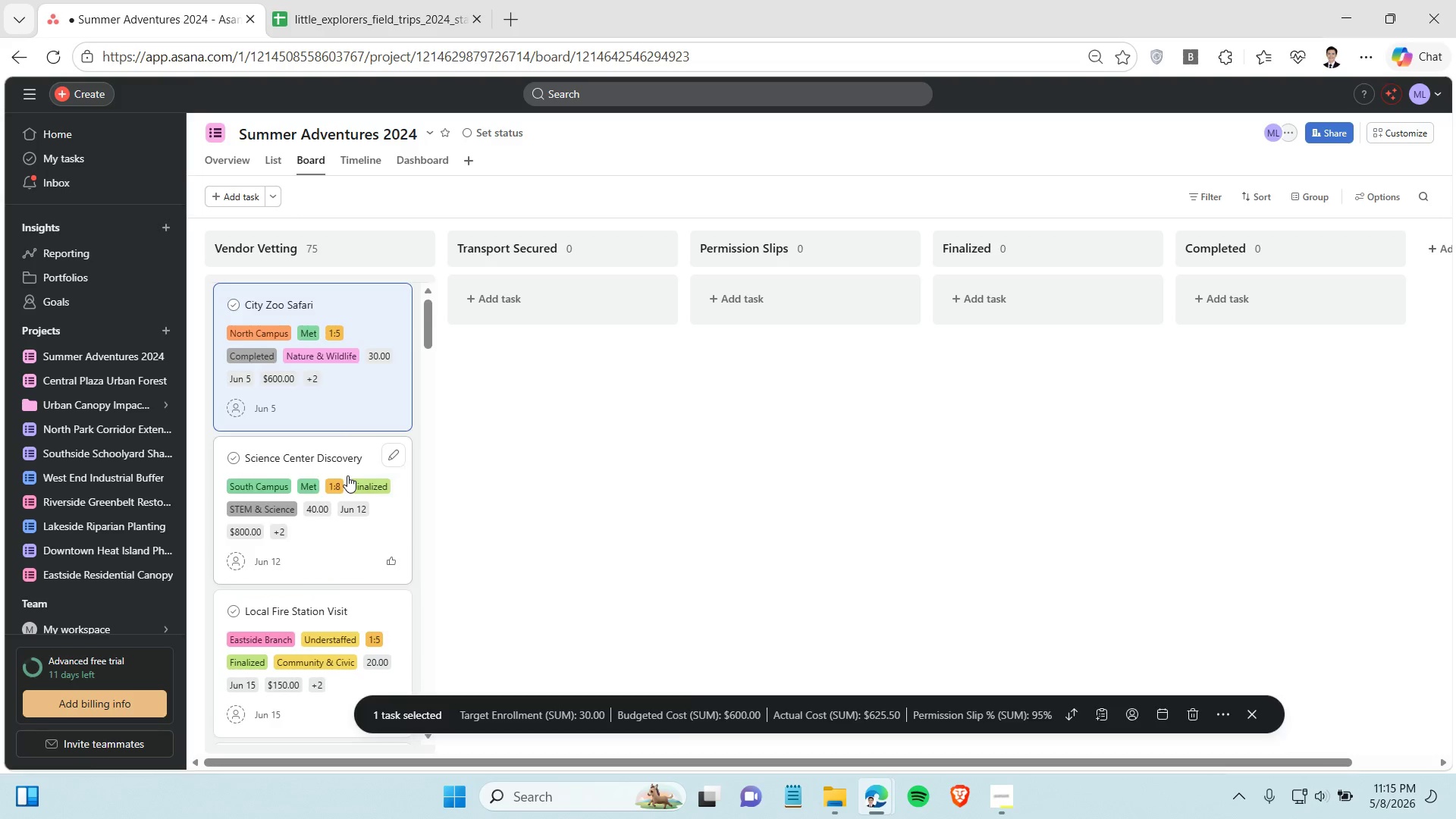 
scroll: coordinate [347, 475], scroll_direction: down, amount: 1.0
 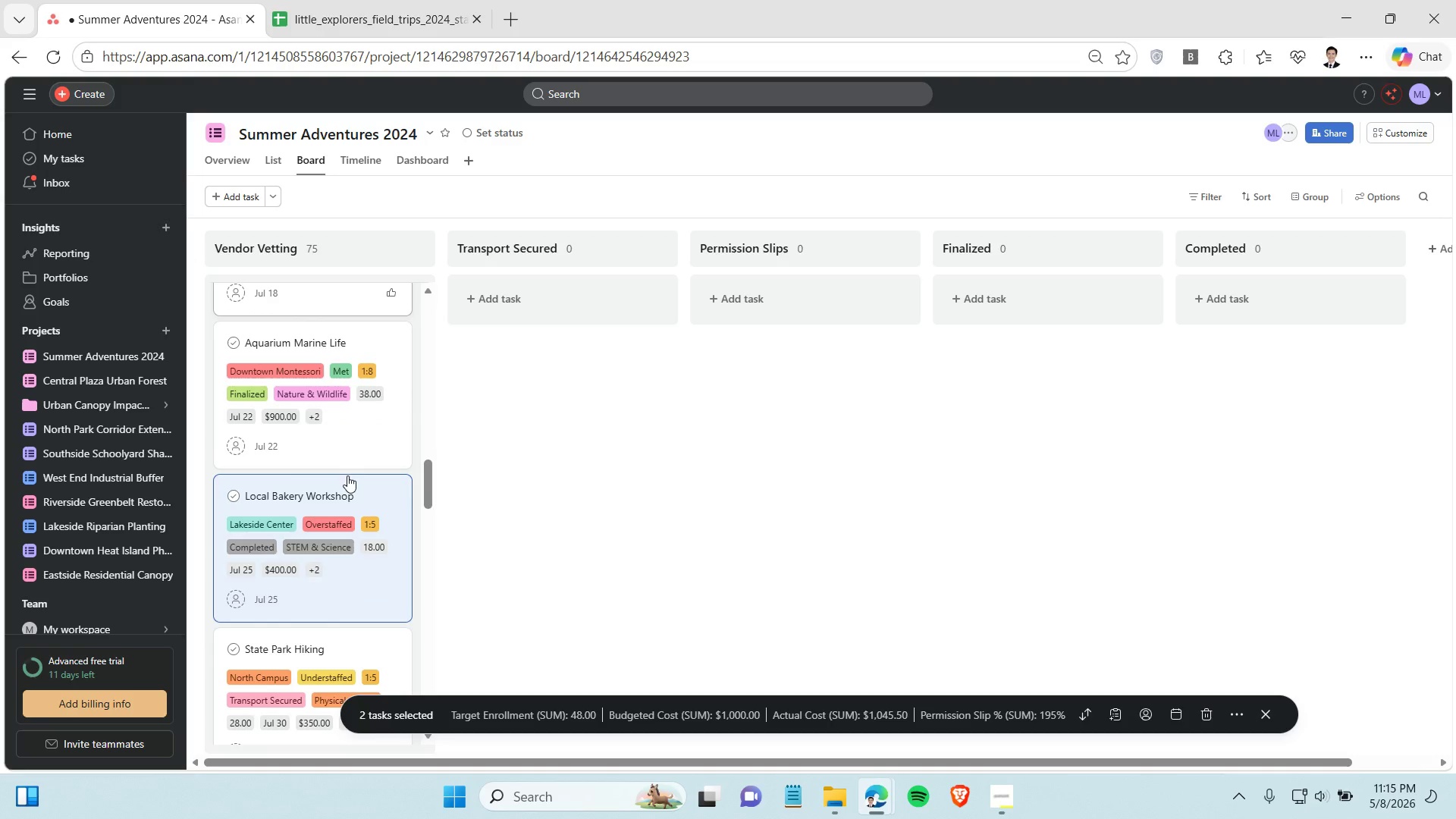 
scroll: coordinate [347, 475], scroll_direction: up, amount: 2.0
 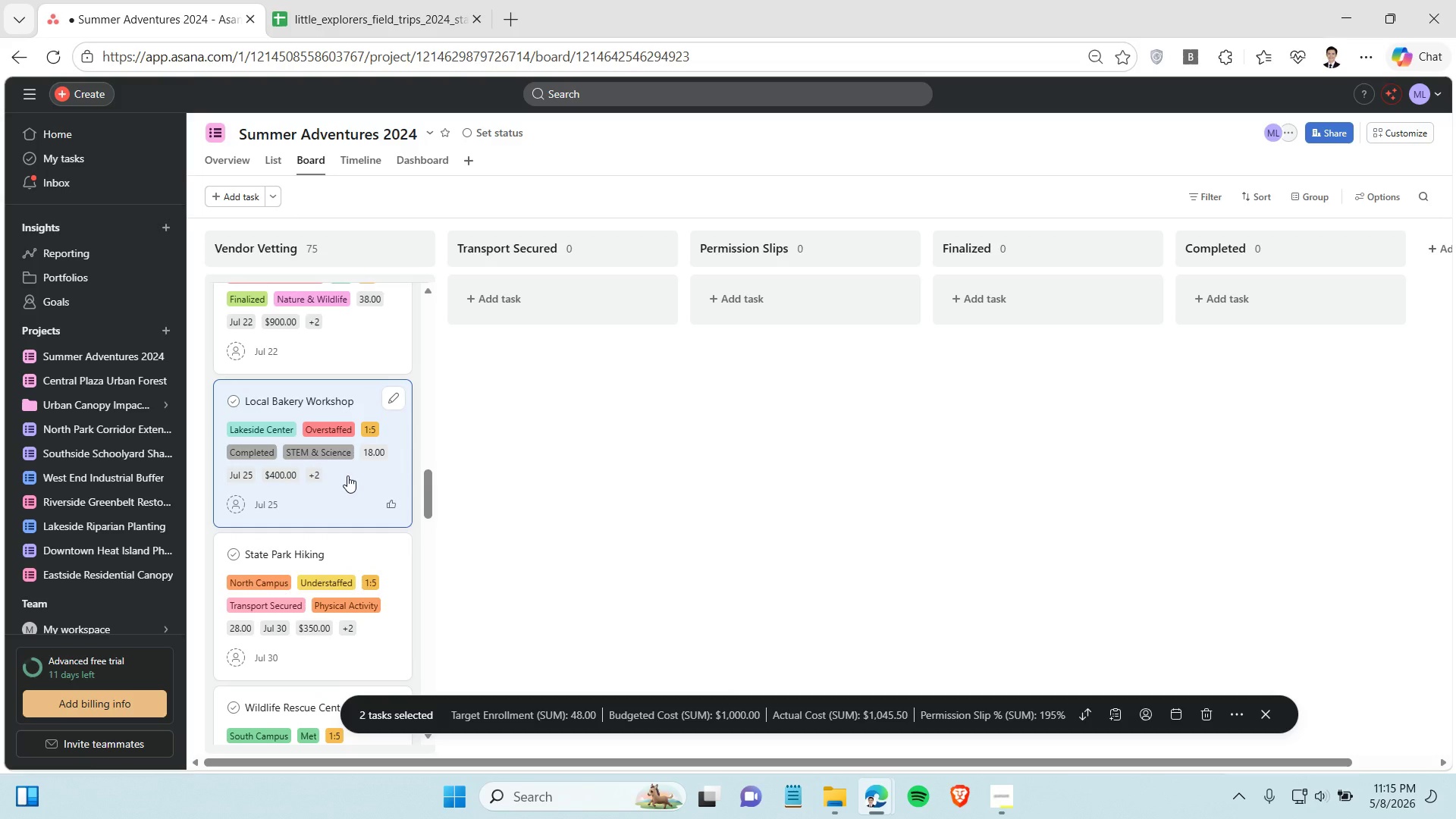 
scroll: coordinate [347, 475], scroll_direction: down, amount: 2.0
 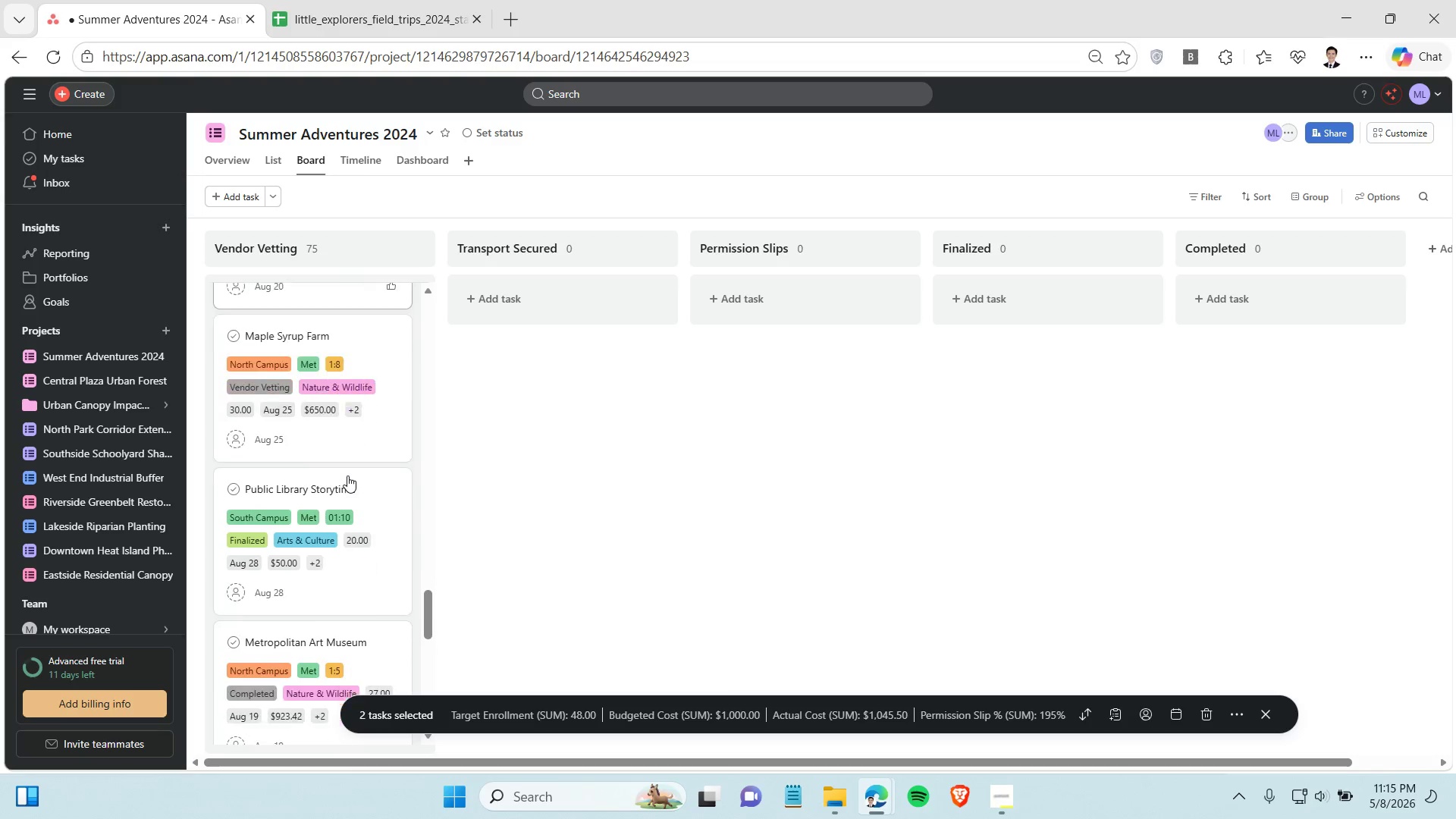 
hold_key(key=ControlLeft, duration=0.81)
left_click([352, 526])
 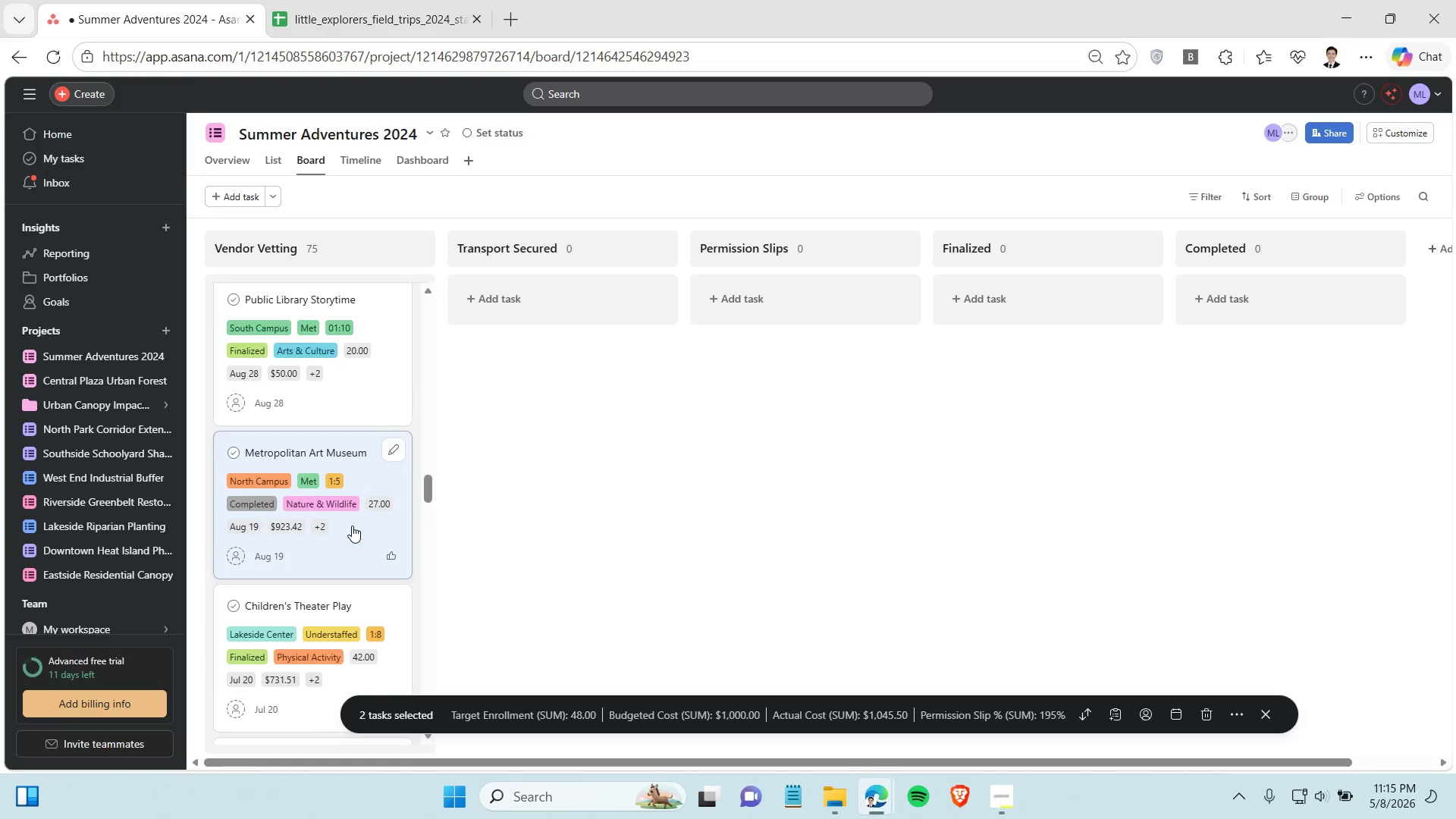 
scroll: coordinate [351, 510], scroll_direction: down, amount: 20.0
 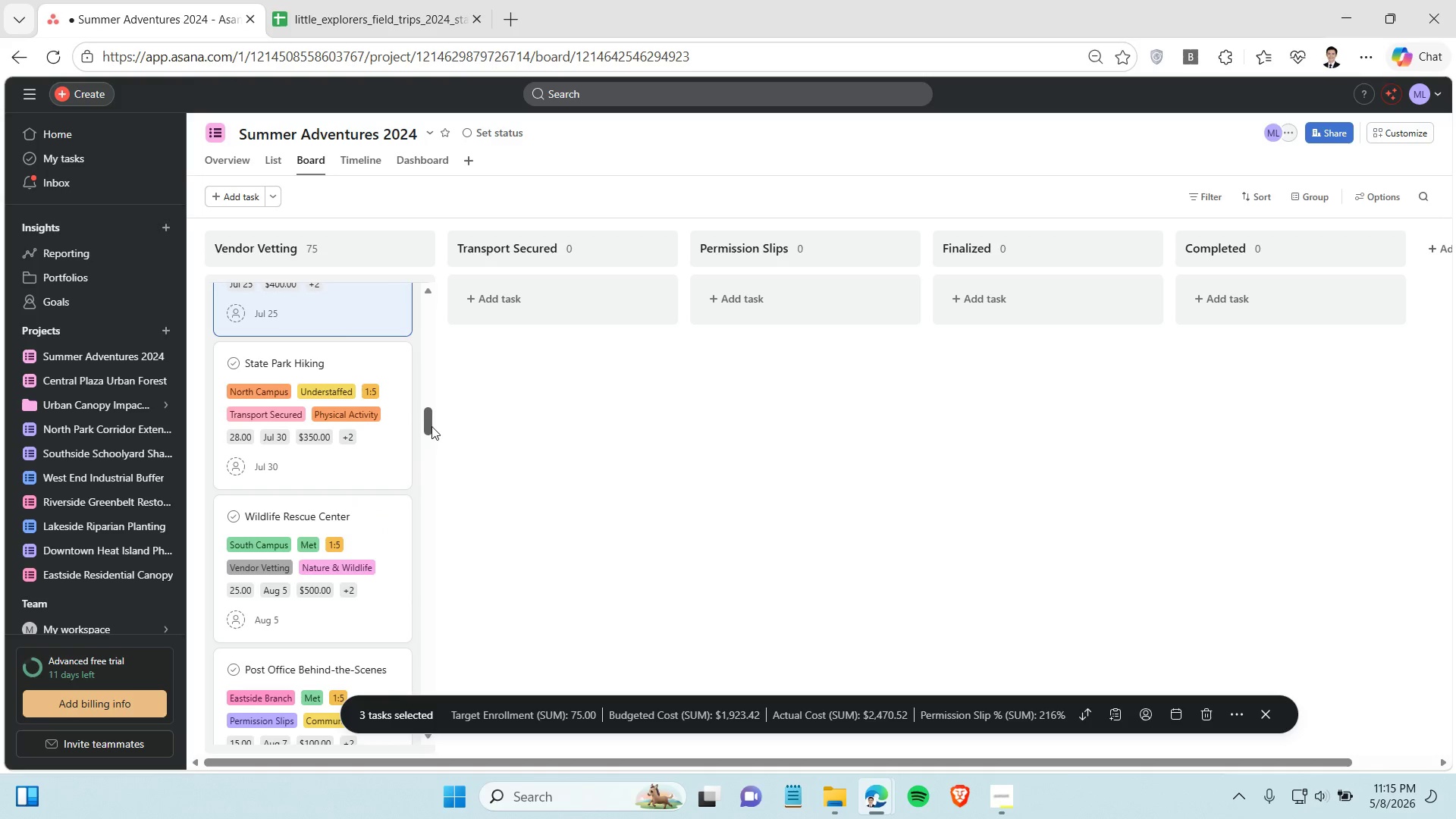 
left_click_drag(start_coordinate=[431, 426], to_coordinate=[431, 449])
 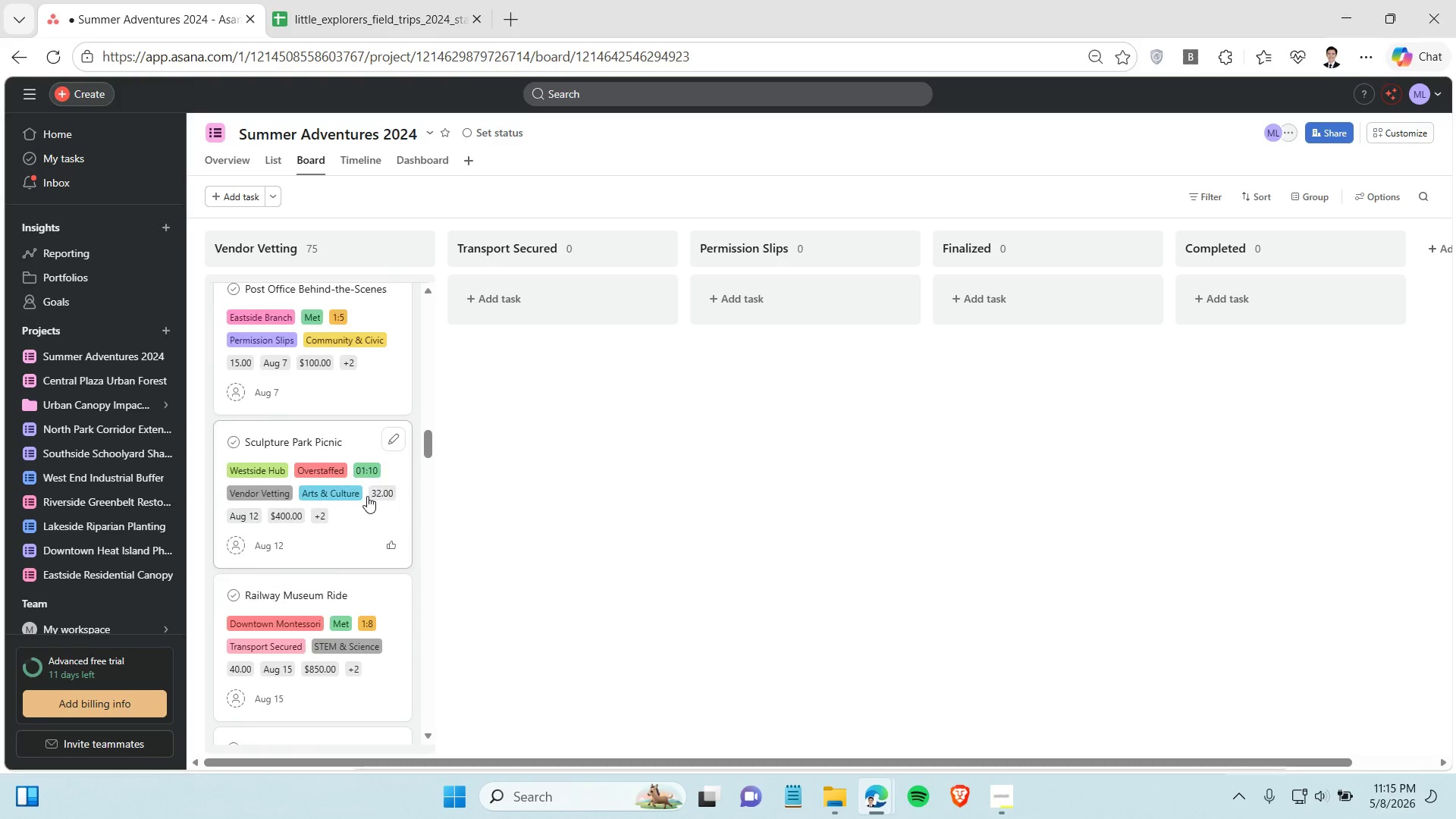 
scroll: coordinate [361, 509], scroll_direction: down, amount: 8.0
 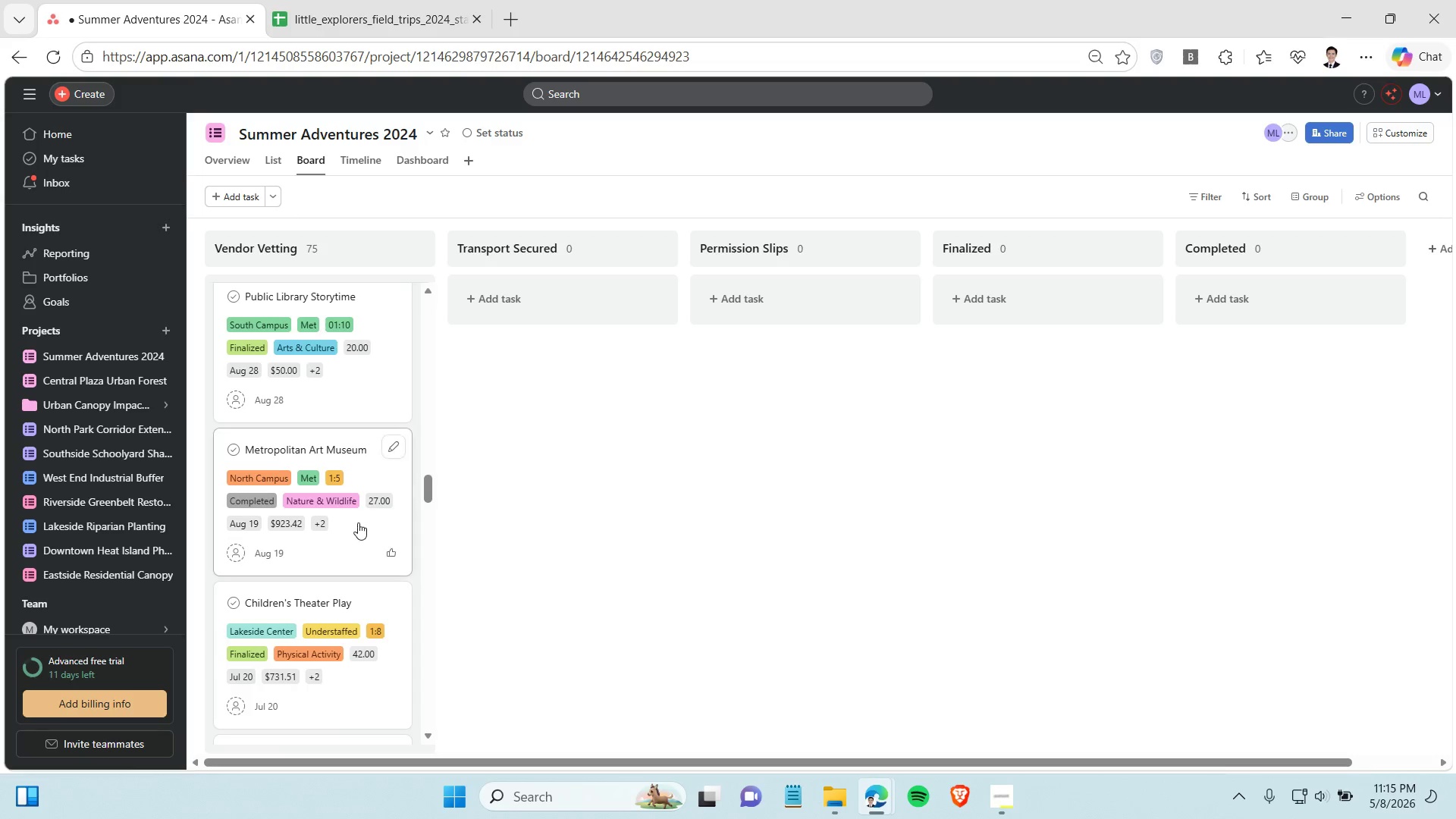 
hold_key(key=ControlLeft, duration=0.78)
left_click([358, 522])
 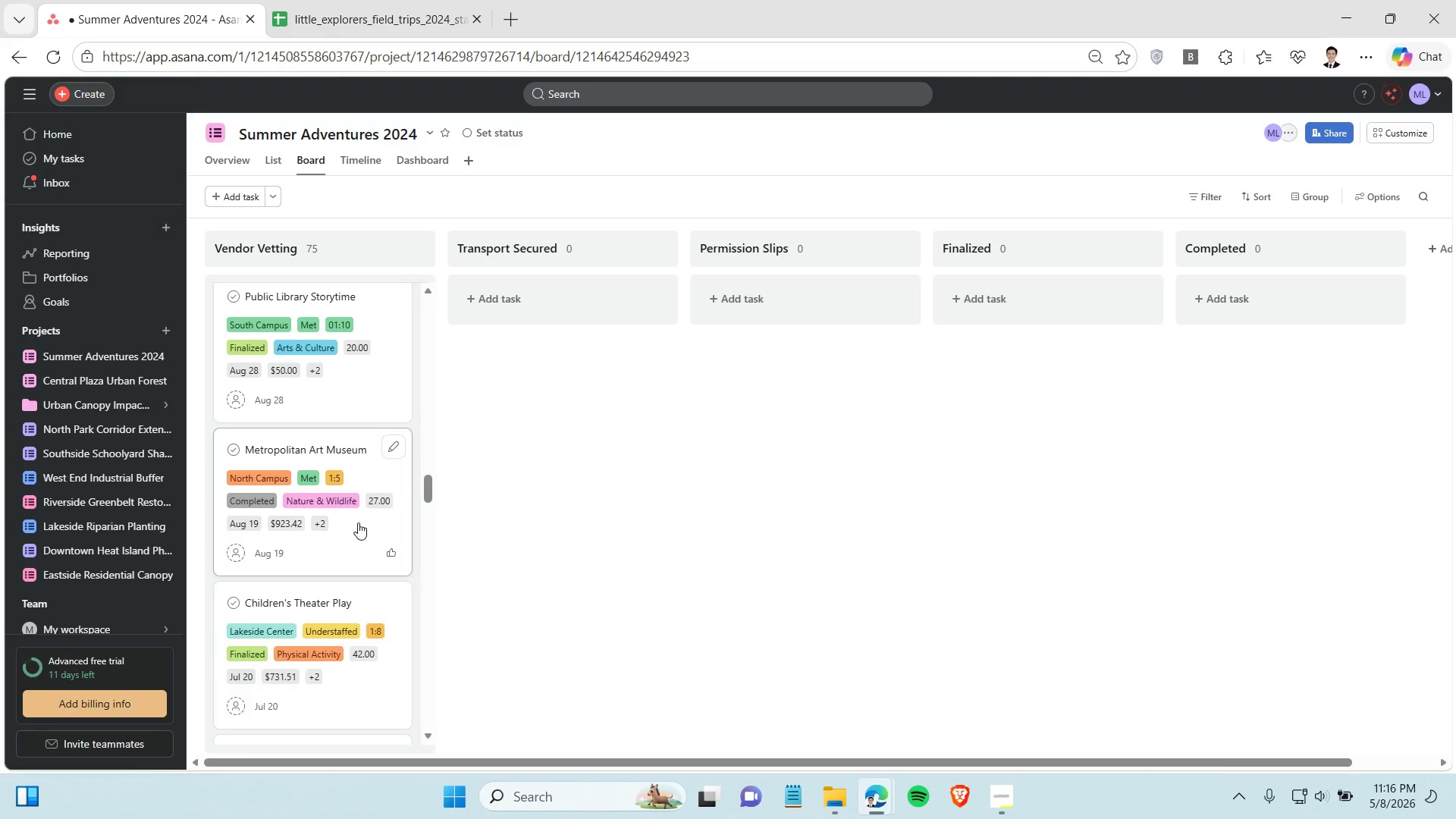 
hold_key(key=ControlLeft, duration=1.5)
 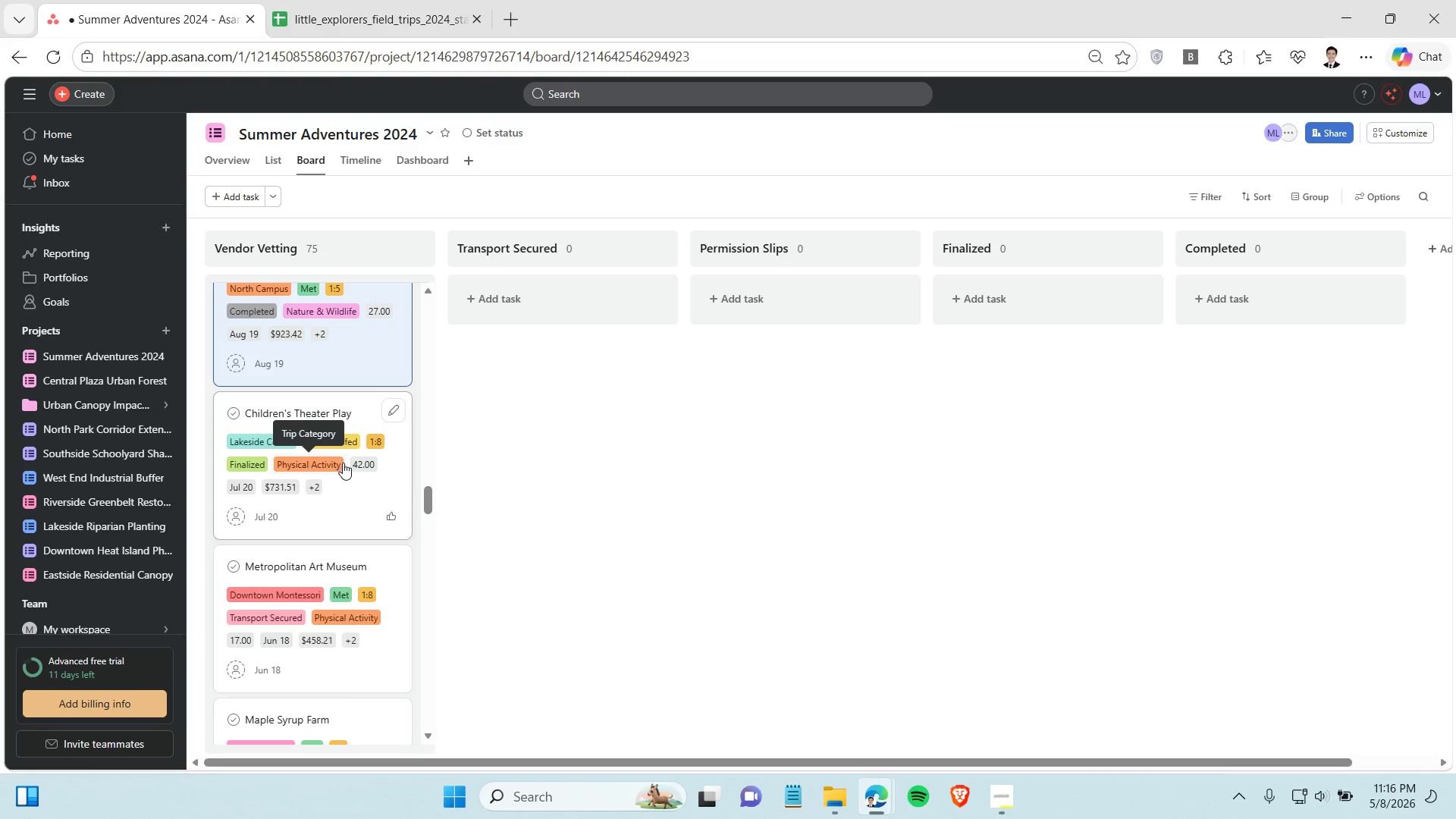 
scroll: coordinate [358, 522], scroll_direction: down, amount: 2.0
 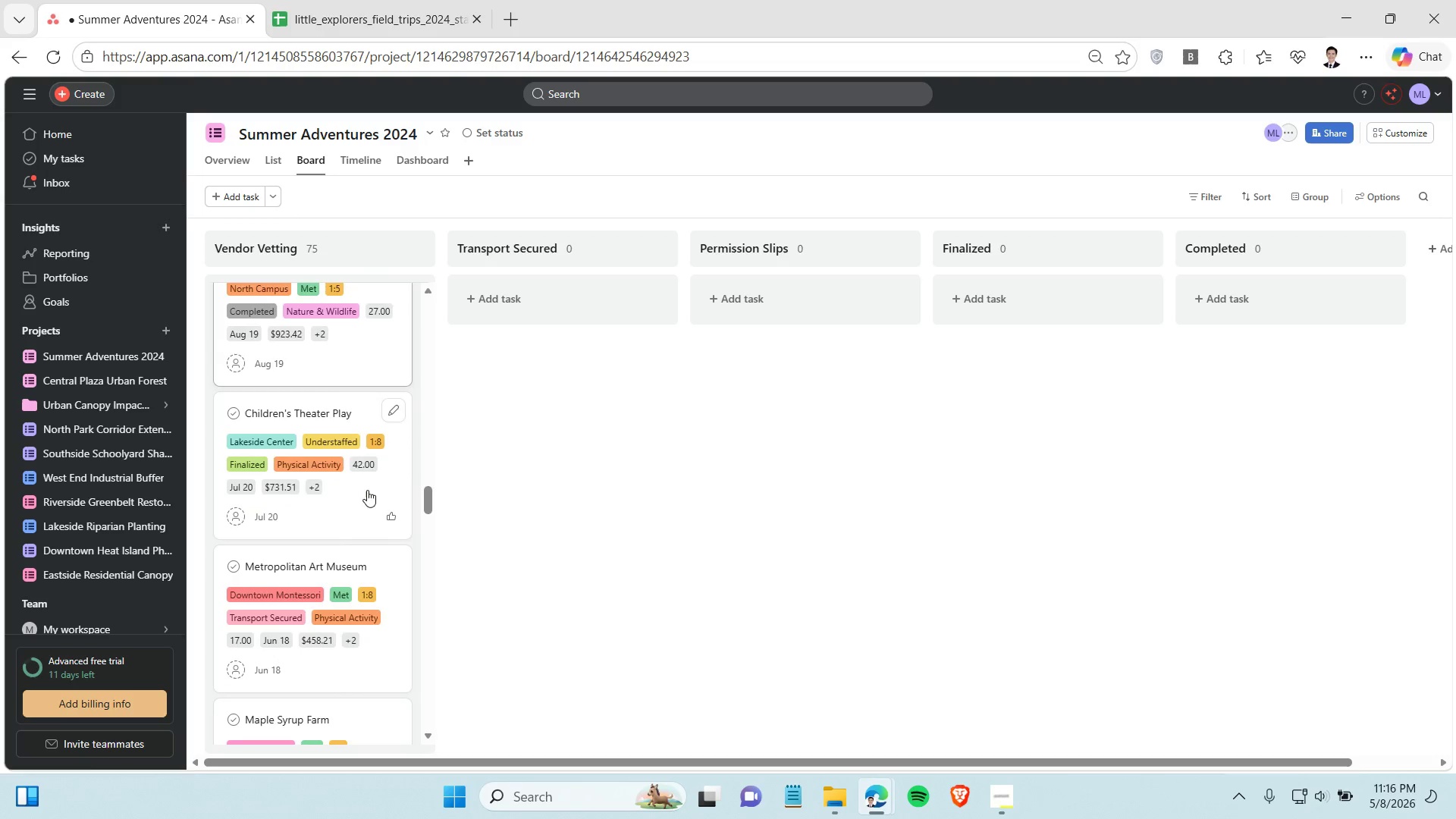 
left_click([337, 366])
 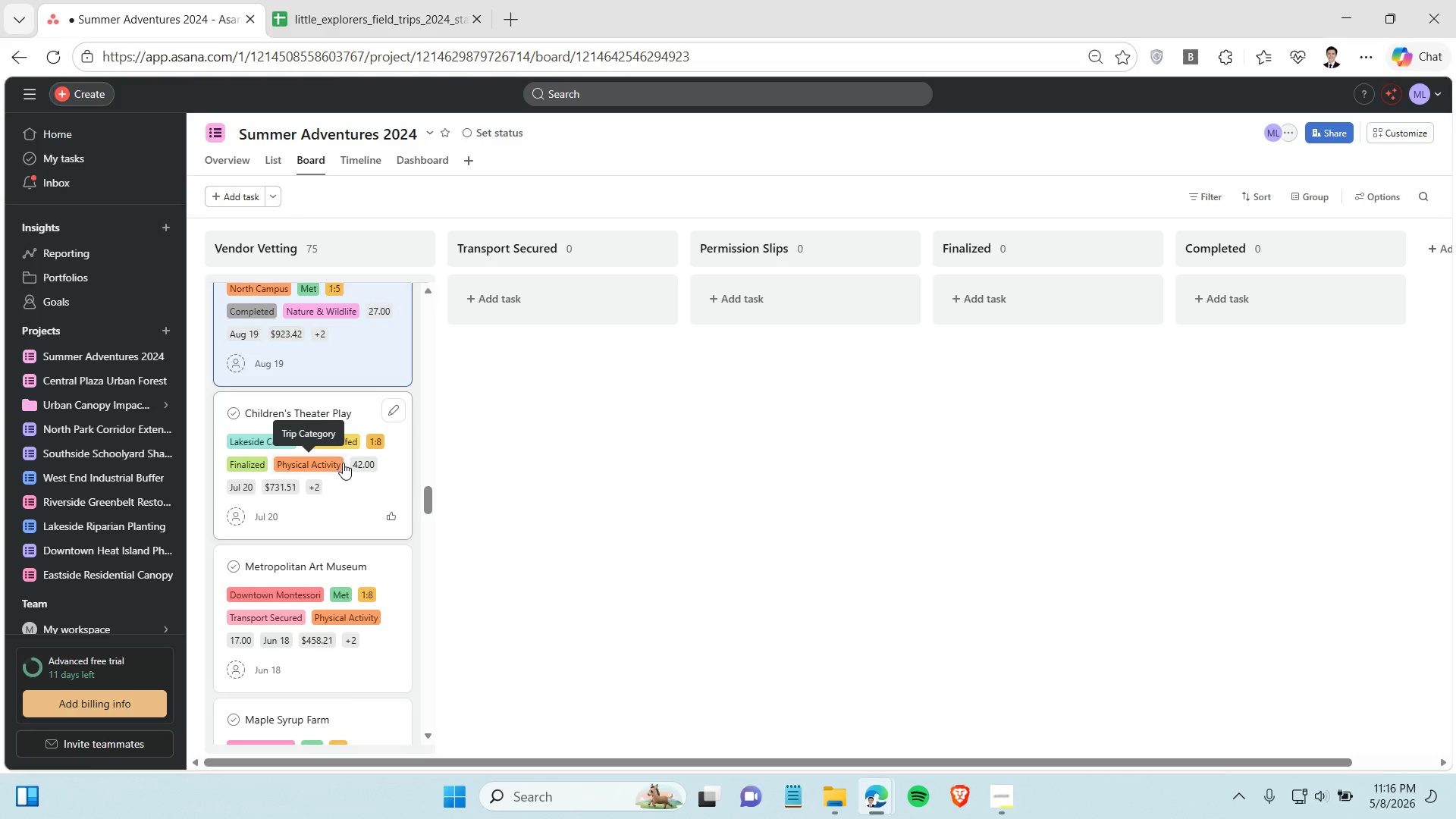 
scroll: coordinate [345, 476], scroll_direction: down, amount: 3.0
 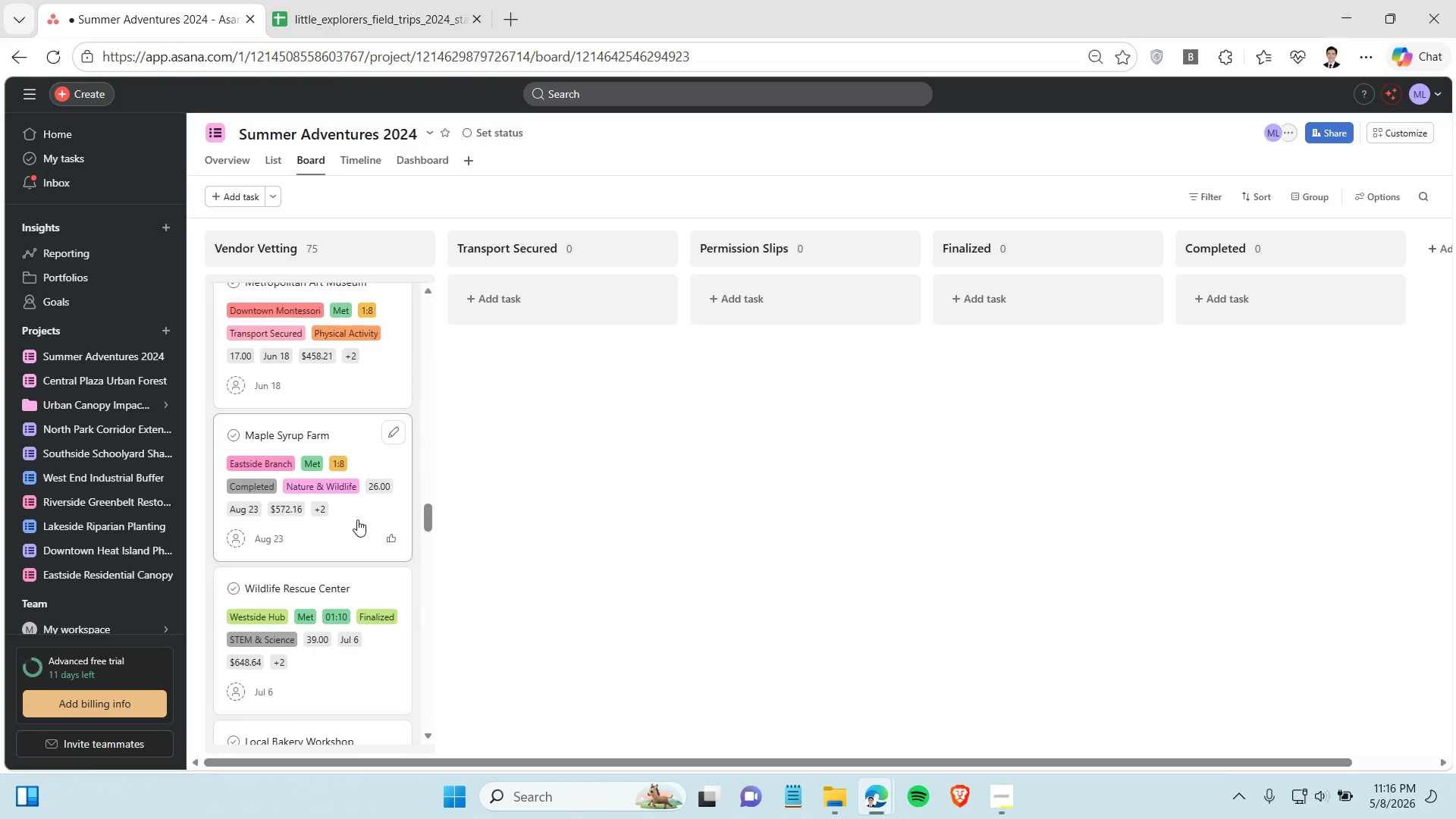 
hold_key(key=ControlLeft, duration=0.81)
left_click([357, 519])
 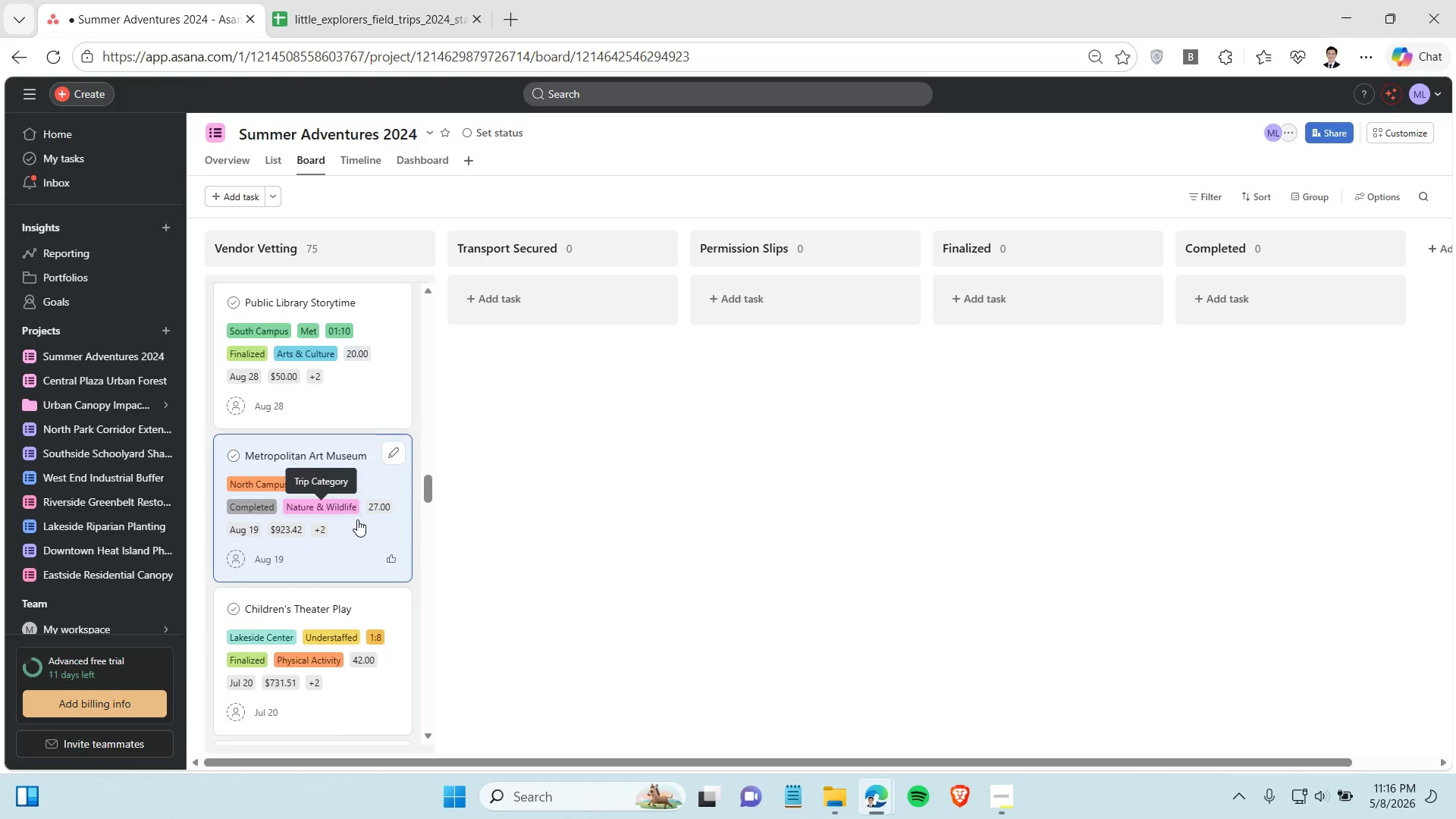 
scroll: coordinate [357, 515], scroll_direction: down, amount: 24.0
 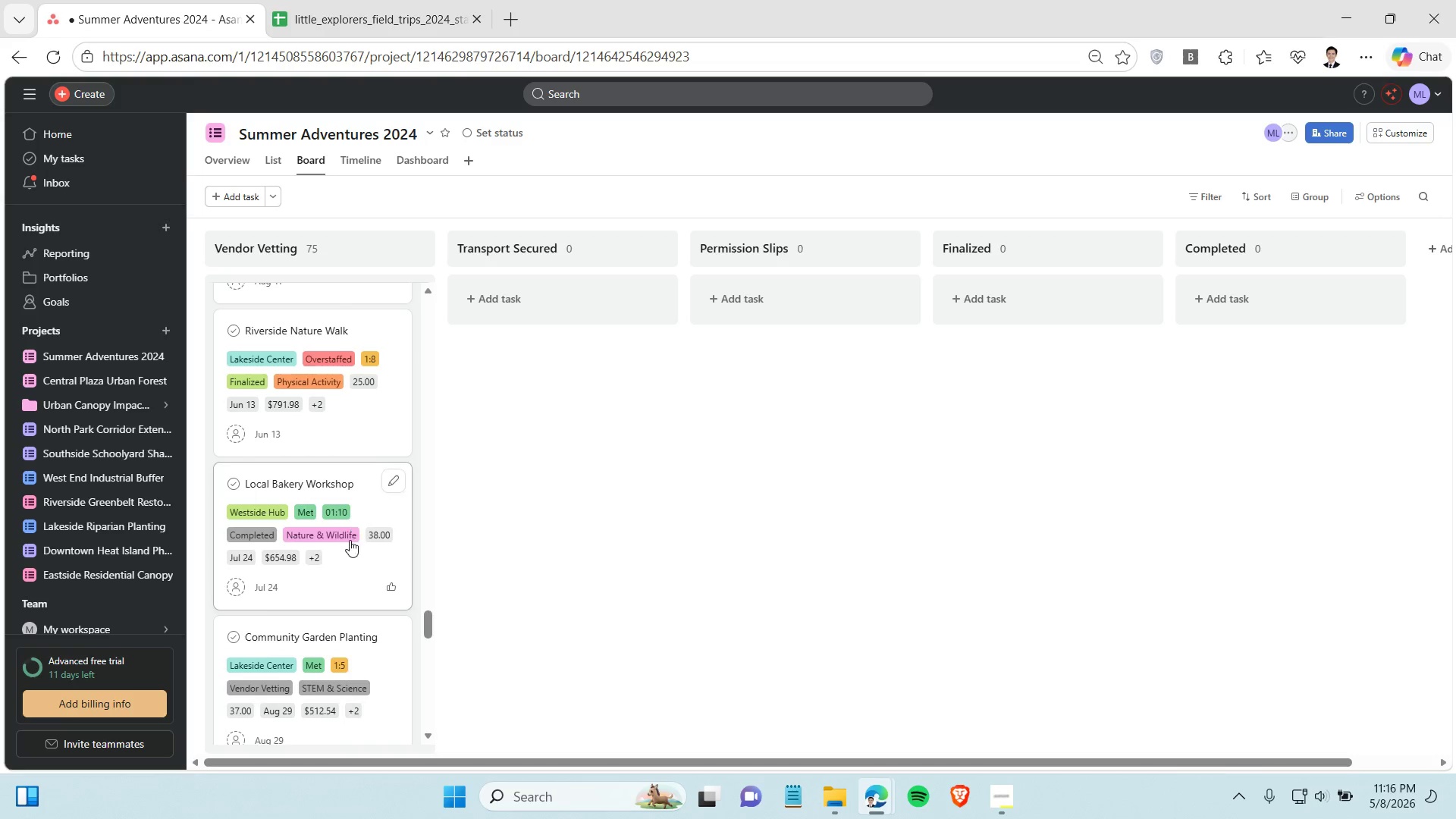 
hold_key(key=ControlLeft, duration=0.72)
left_click([340, 554])
 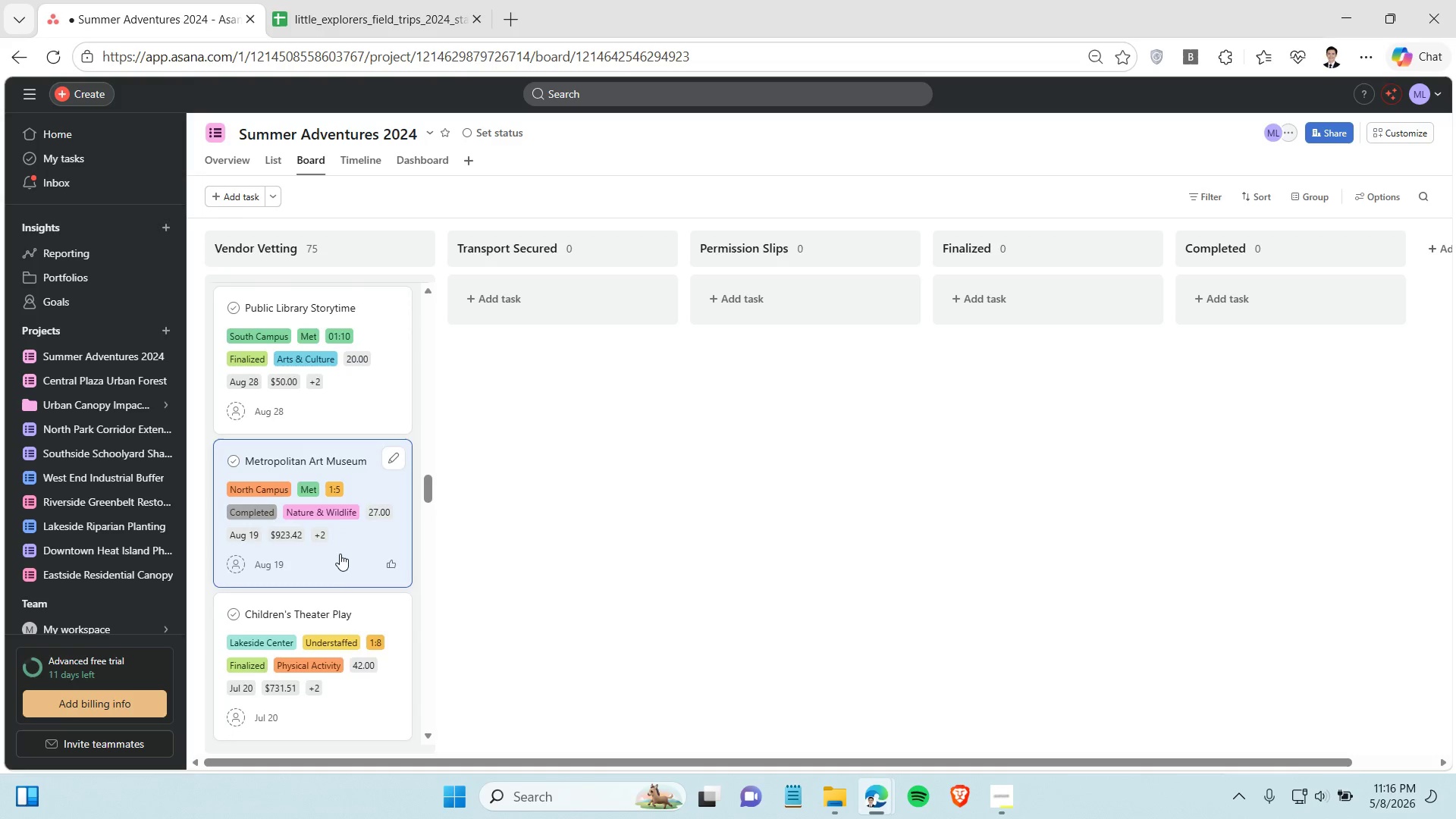 
scroll: coordinate [343, 544], scroll_direction: down, amount: 24.0
 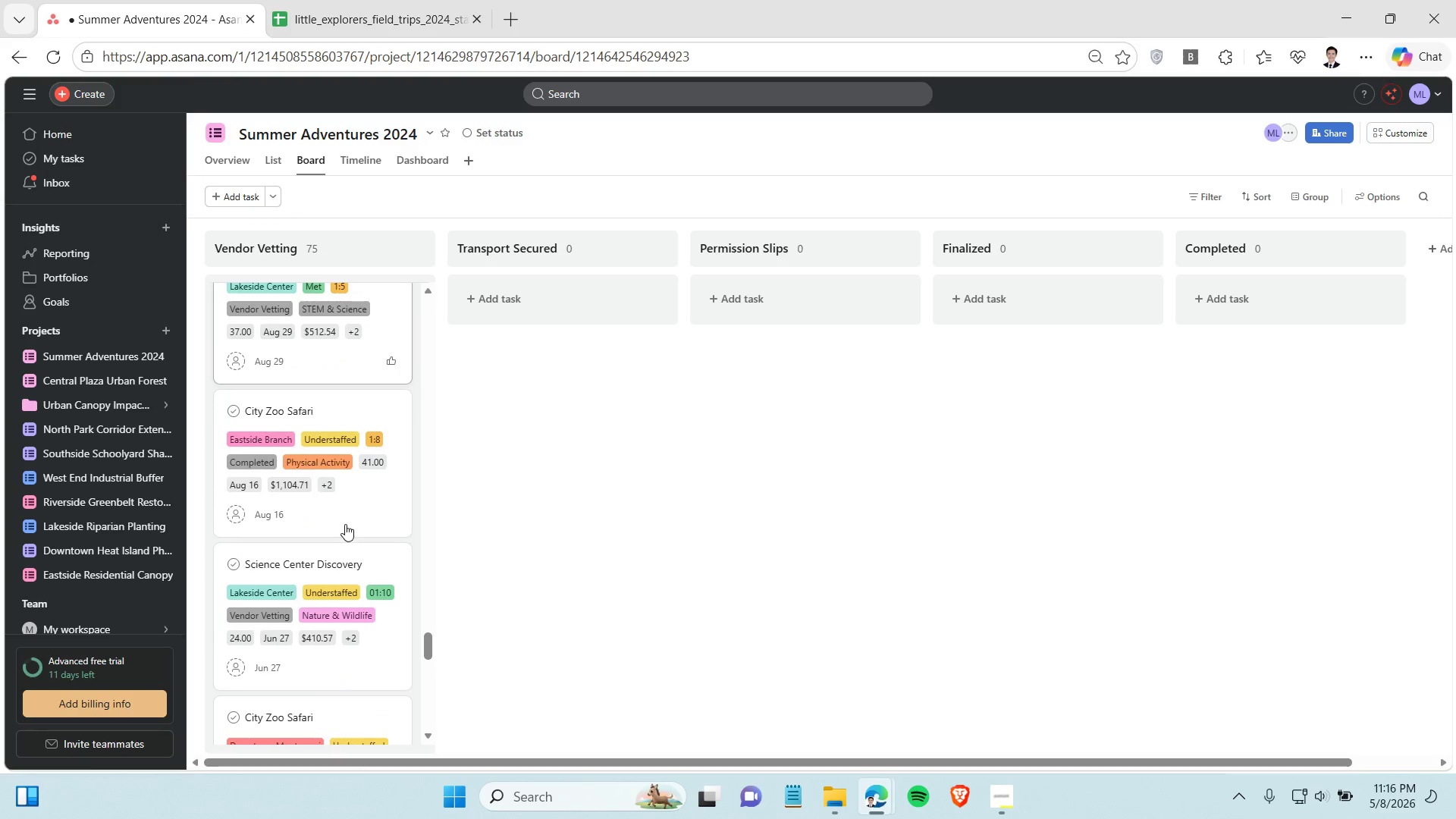 
hold_key(key=ControlLeft, duration=1.52)
 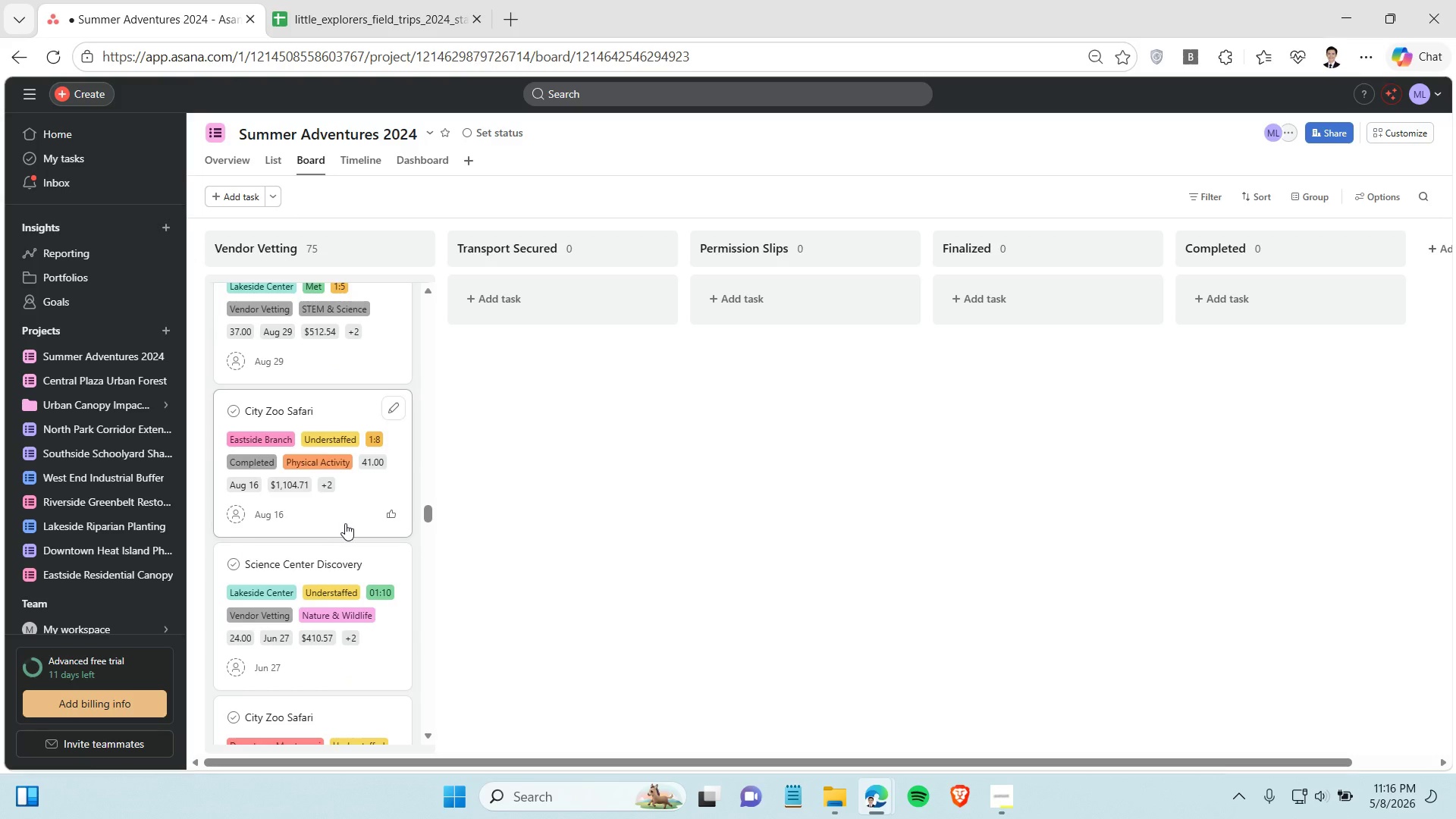 
key(Control+ControlLeft)
 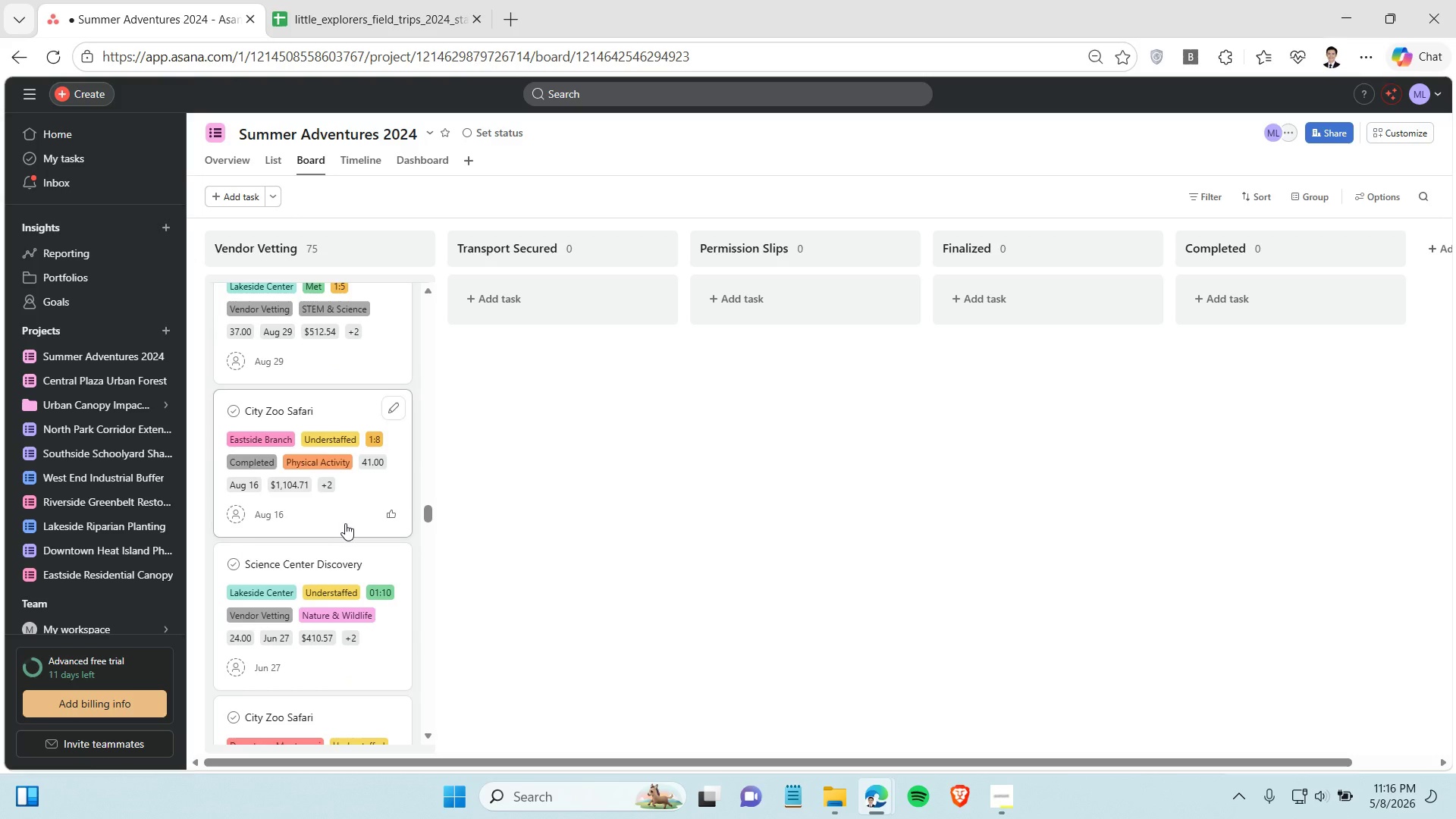 
hold_key(key=ControlLeft, duration=0.64)
left_click([345, 523])
 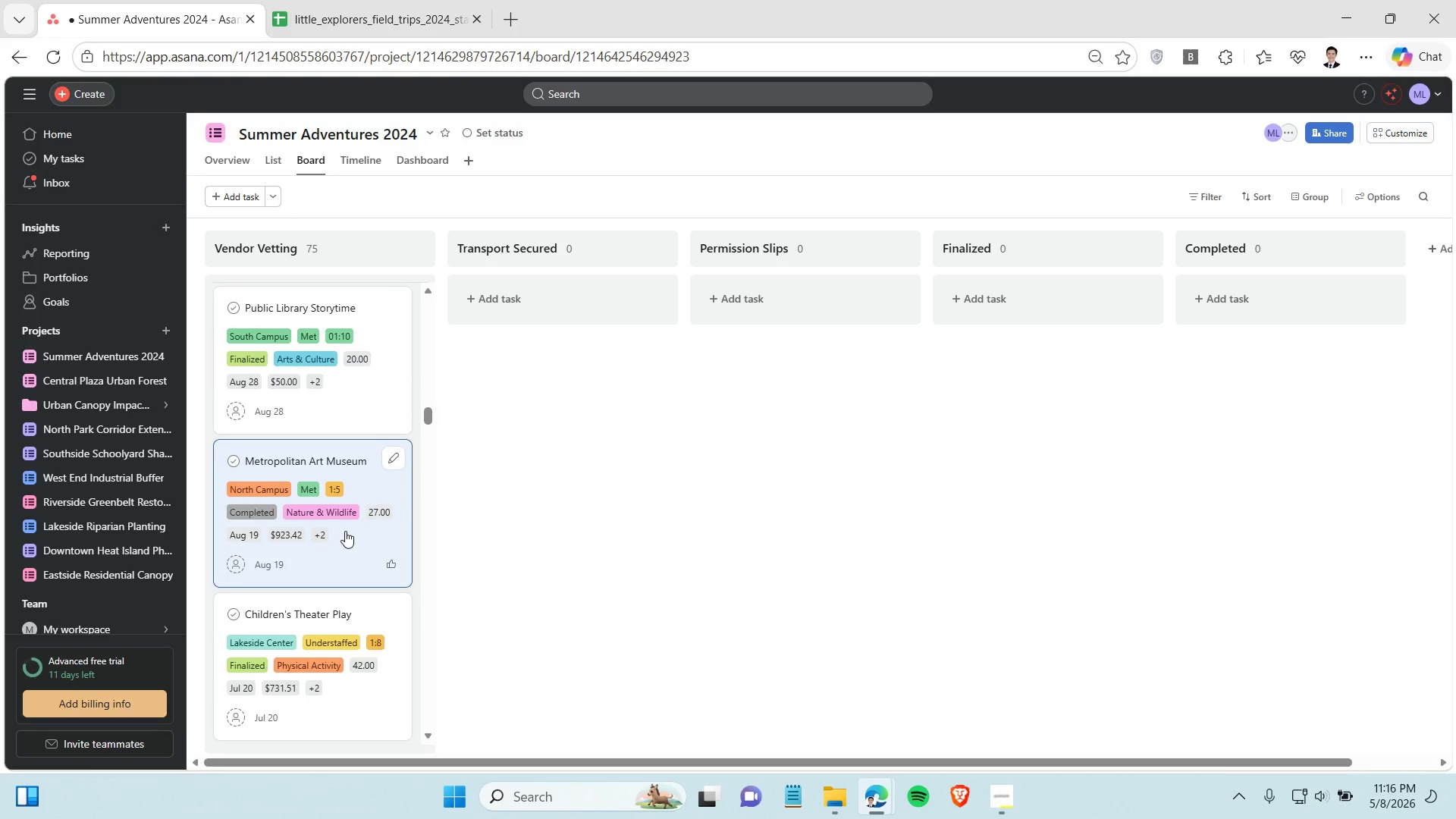 
scroll: coordinate [346, 531], scroll_direction: down, amount: 26.0
 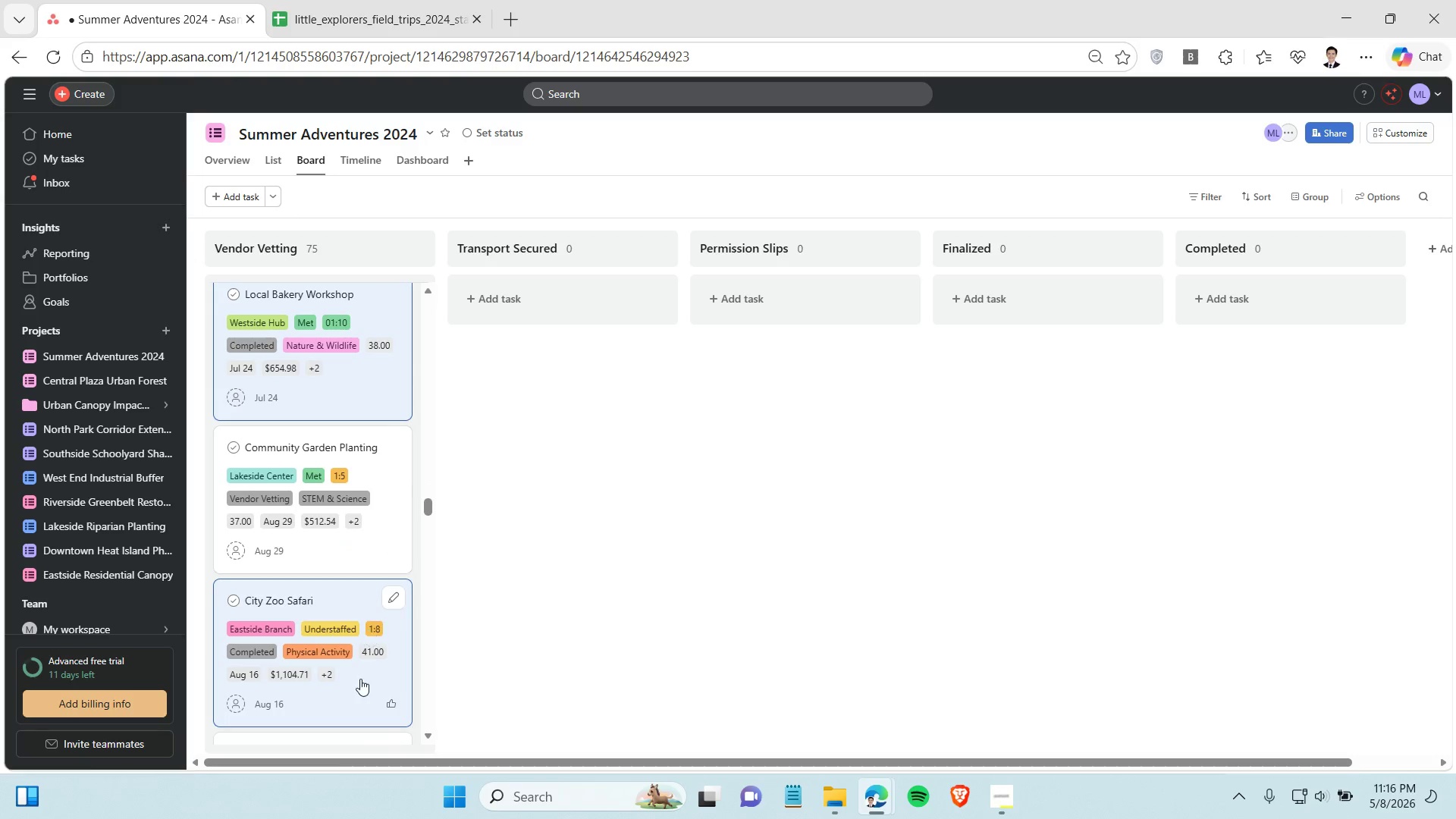 
left_click_drag(start_coordinate=[356, 682], to_coordinate=[1250, 343])
 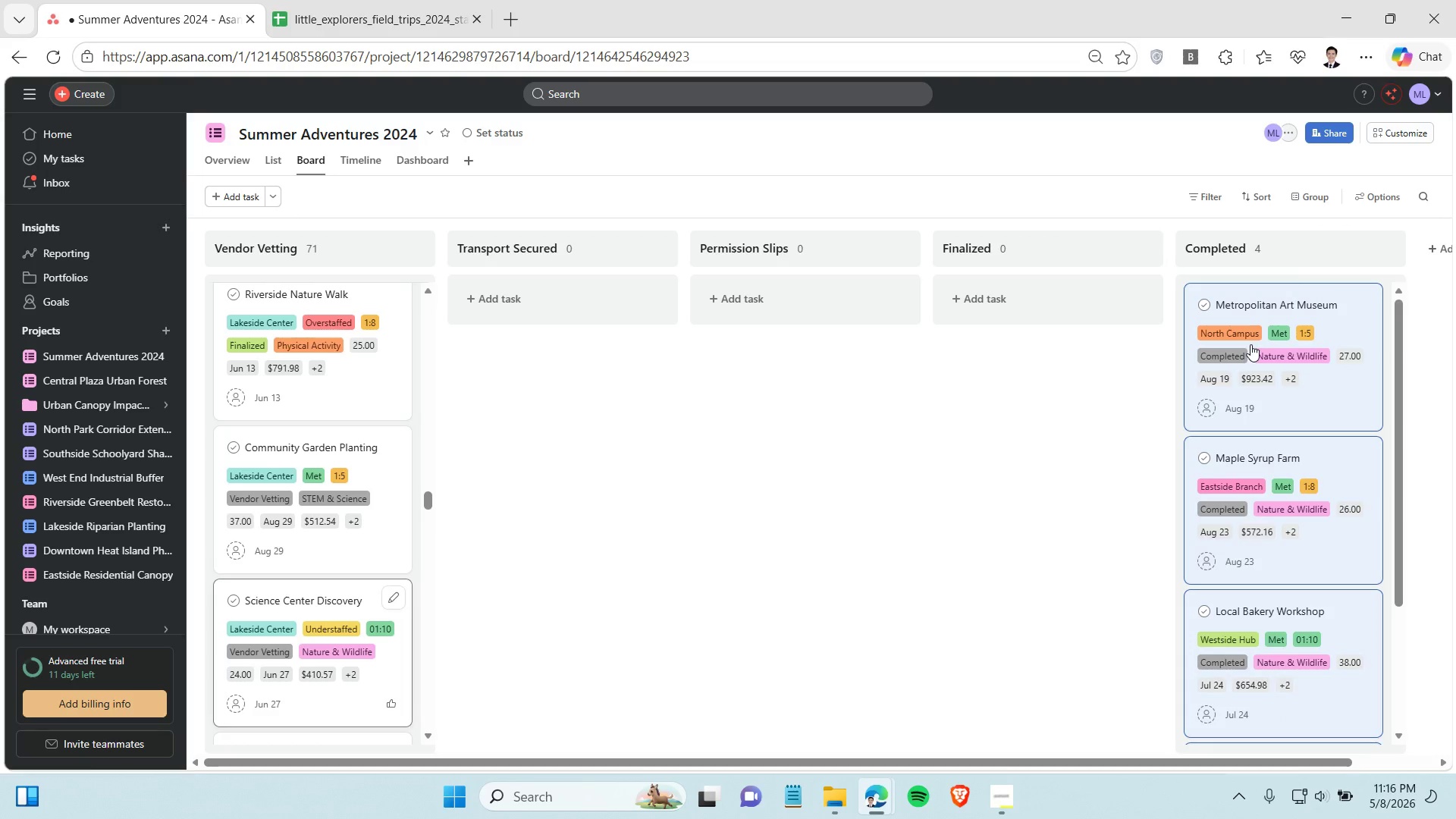 
scroll: coordinate [305, 516], scroll_direction: down, amount: 20.0
 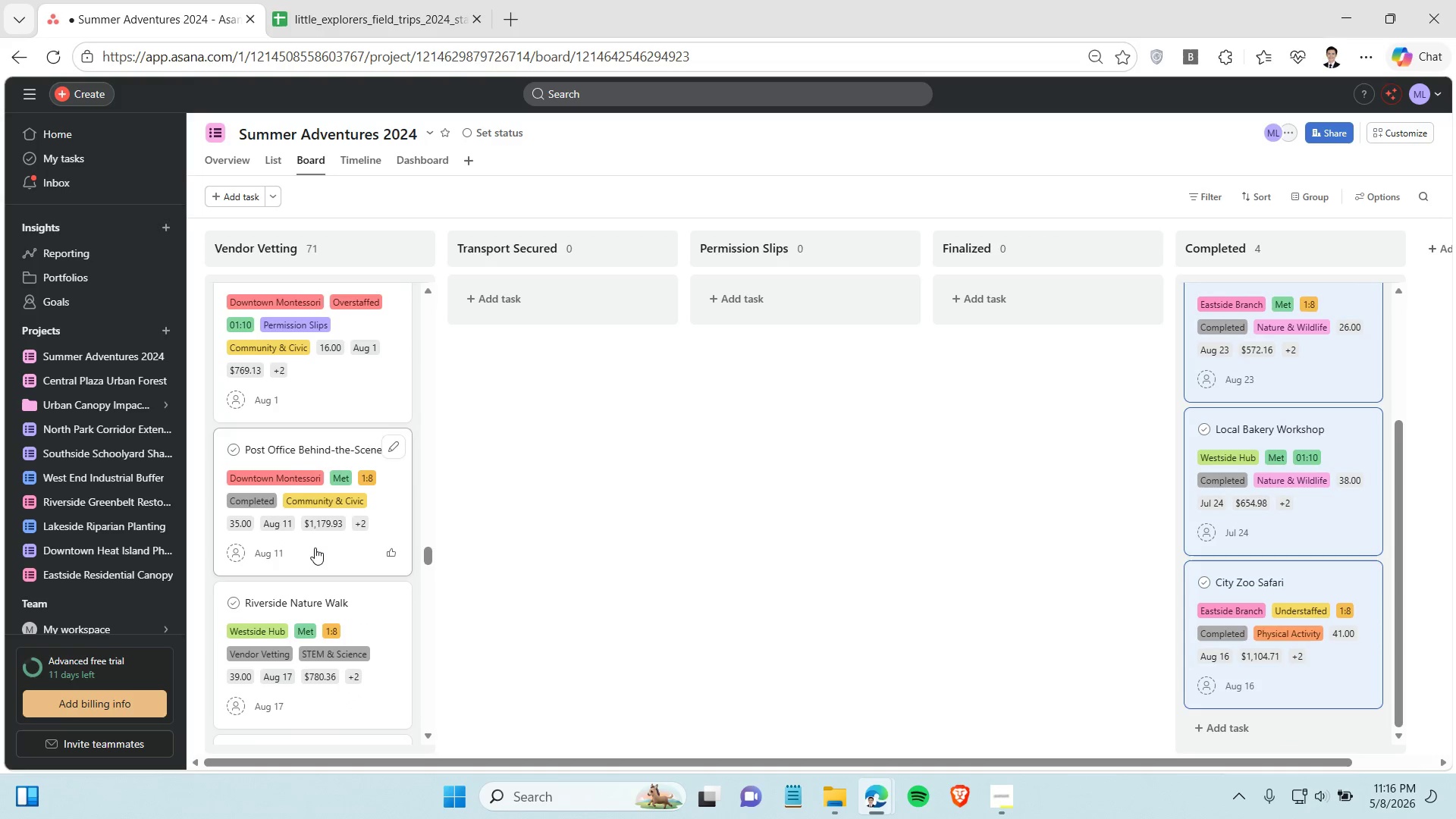 
hold_key(key=ControlLeft, duration=0.89)
left_click([315, 548])
 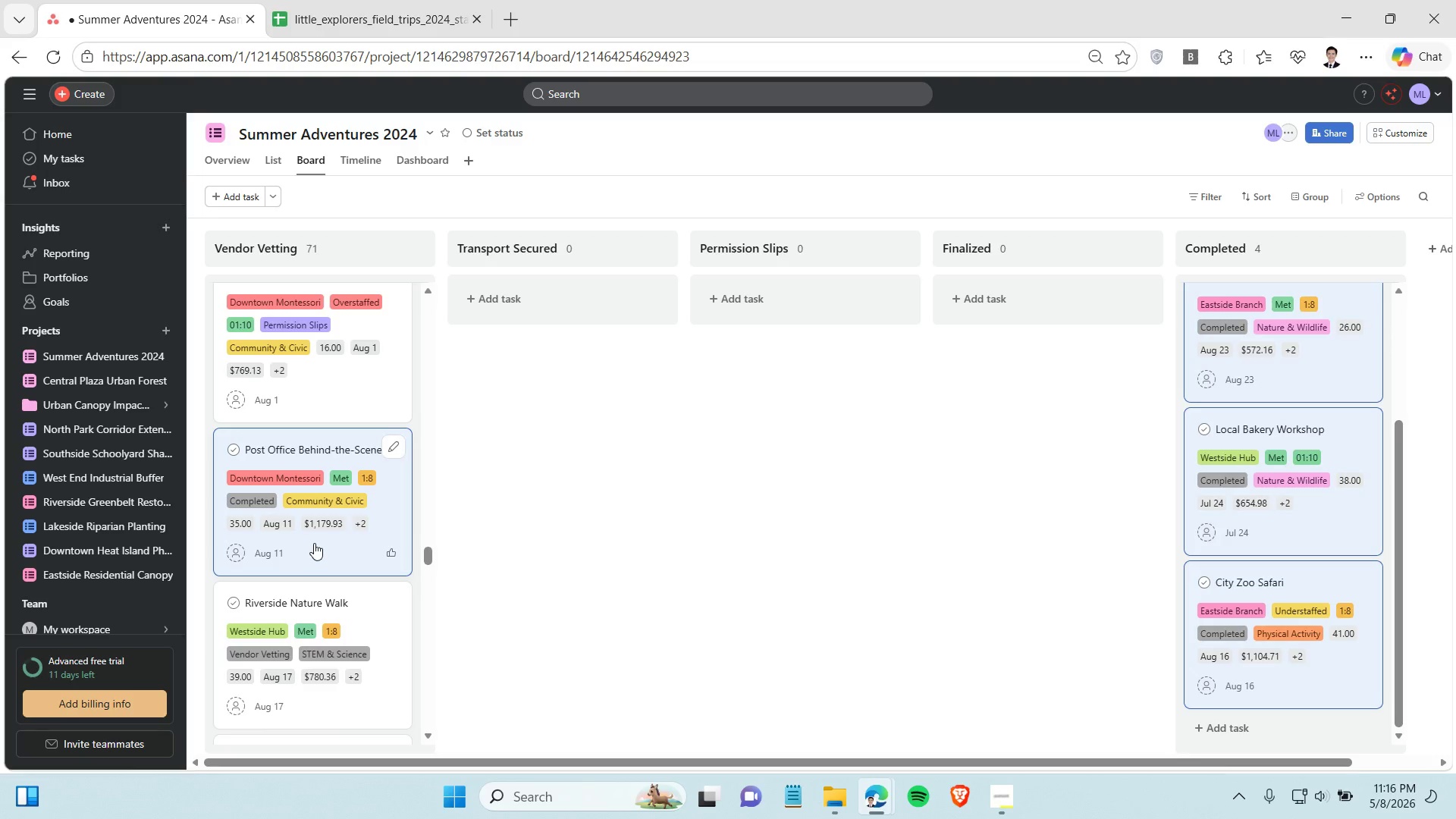 
scroll: coordinate [314, 539], scroll_direction: down, amount: 11.0
 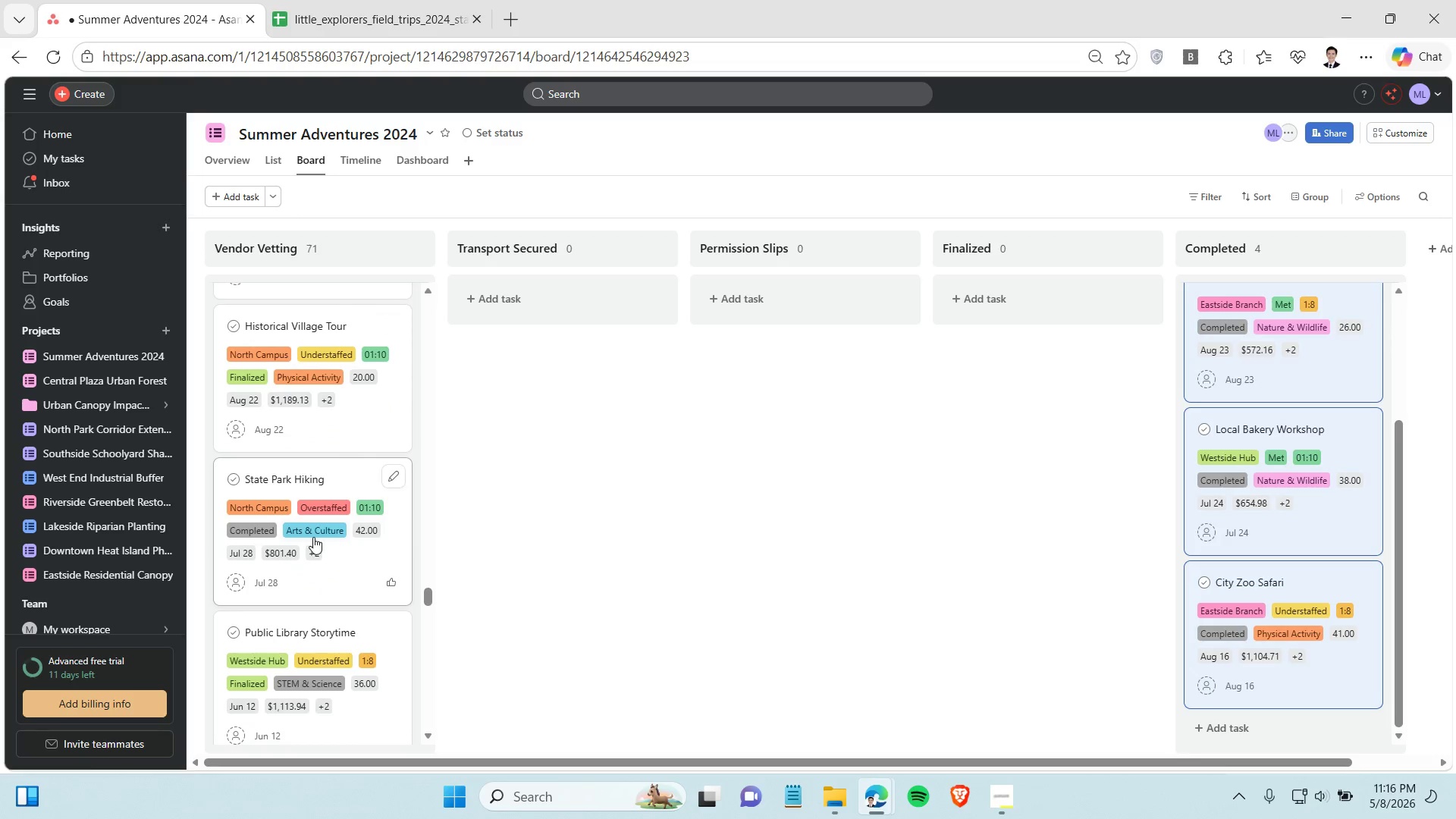 
hold_key(key=ControlLeft, duration=1.08)
left_click([338, 564])
 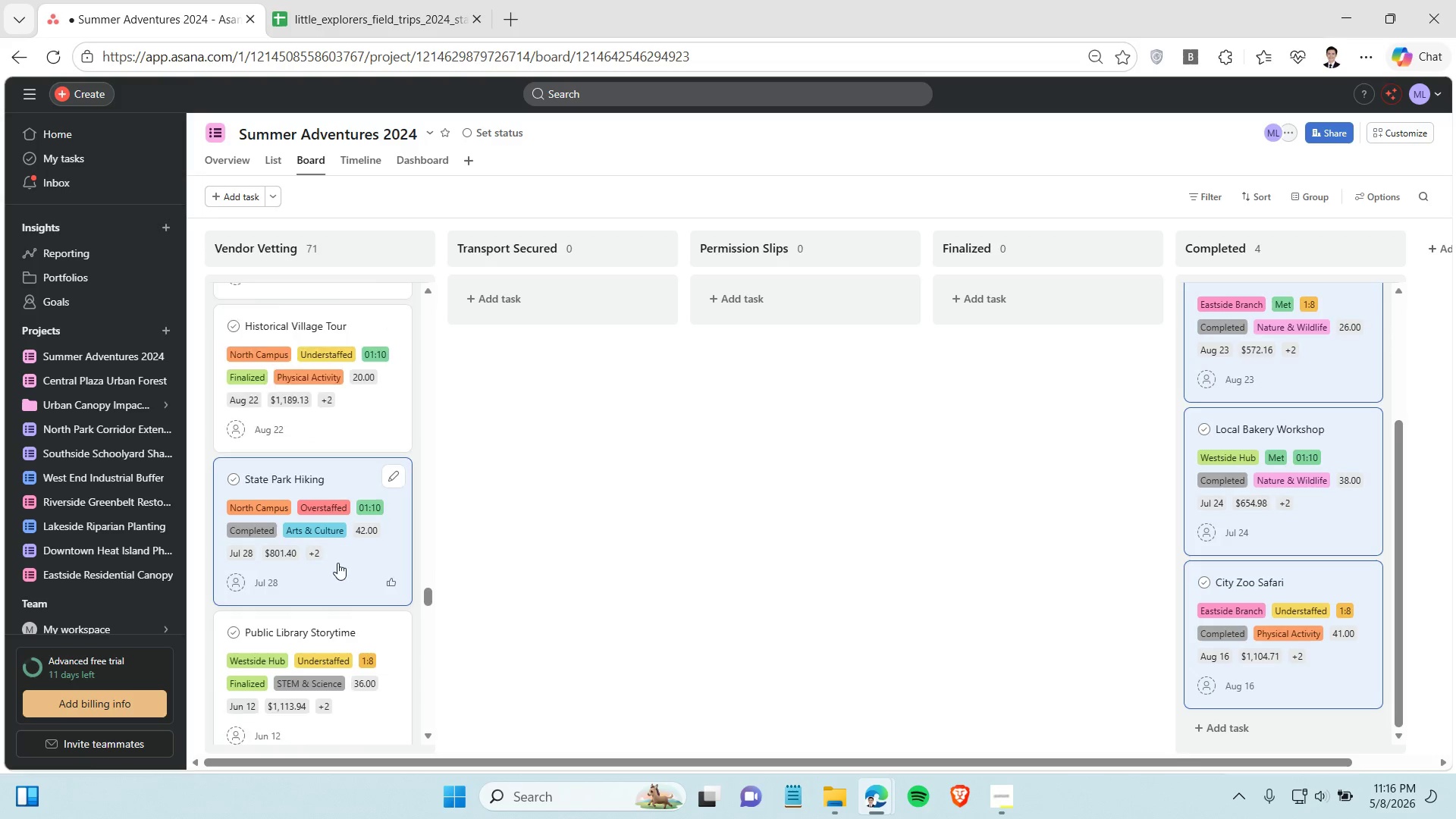 
scroll: coordinate [333, 551], scroll_direction: down, amount: 8.0
 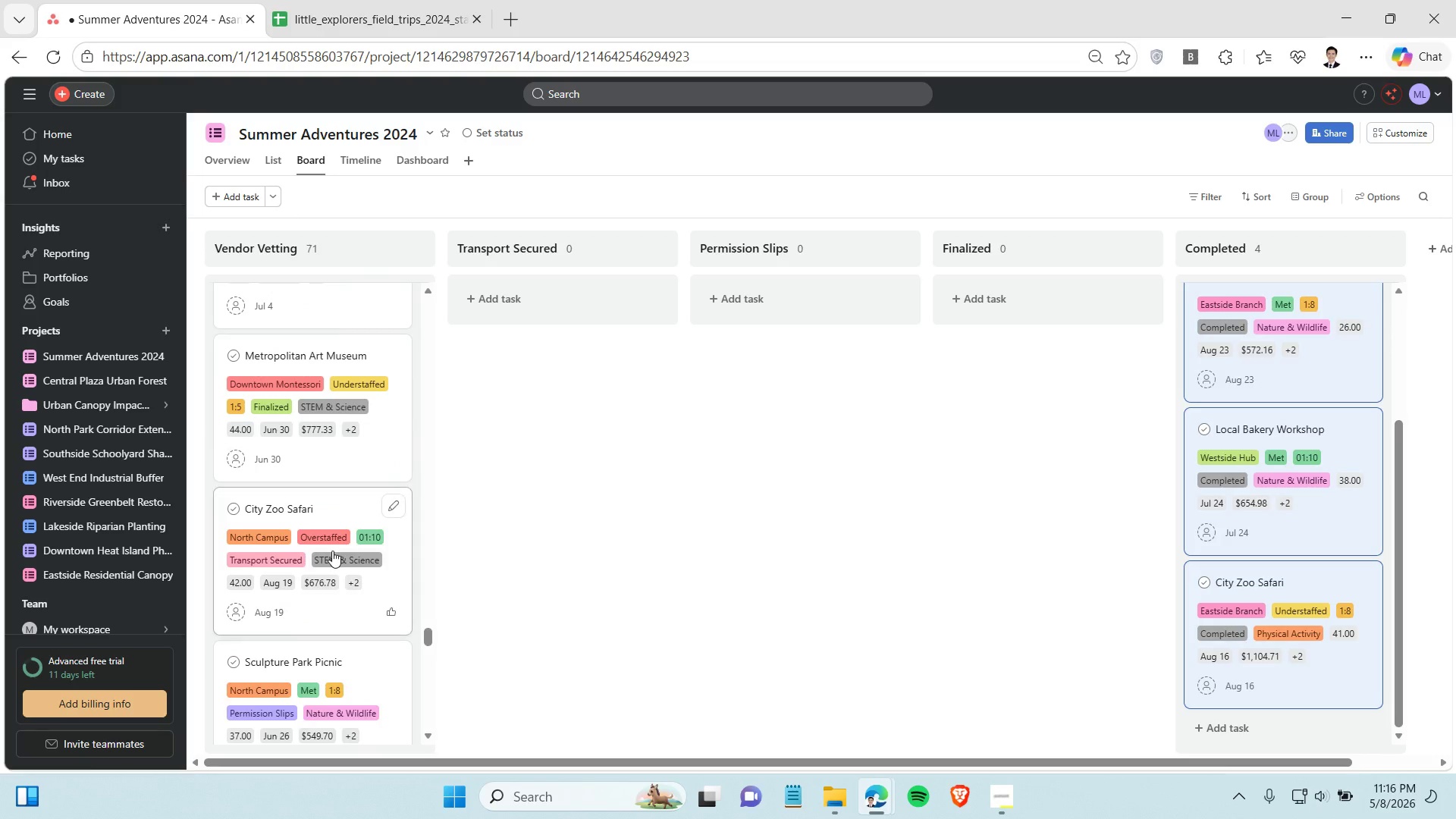 
hold_key(key=ControlLeft, duration=0.72)
 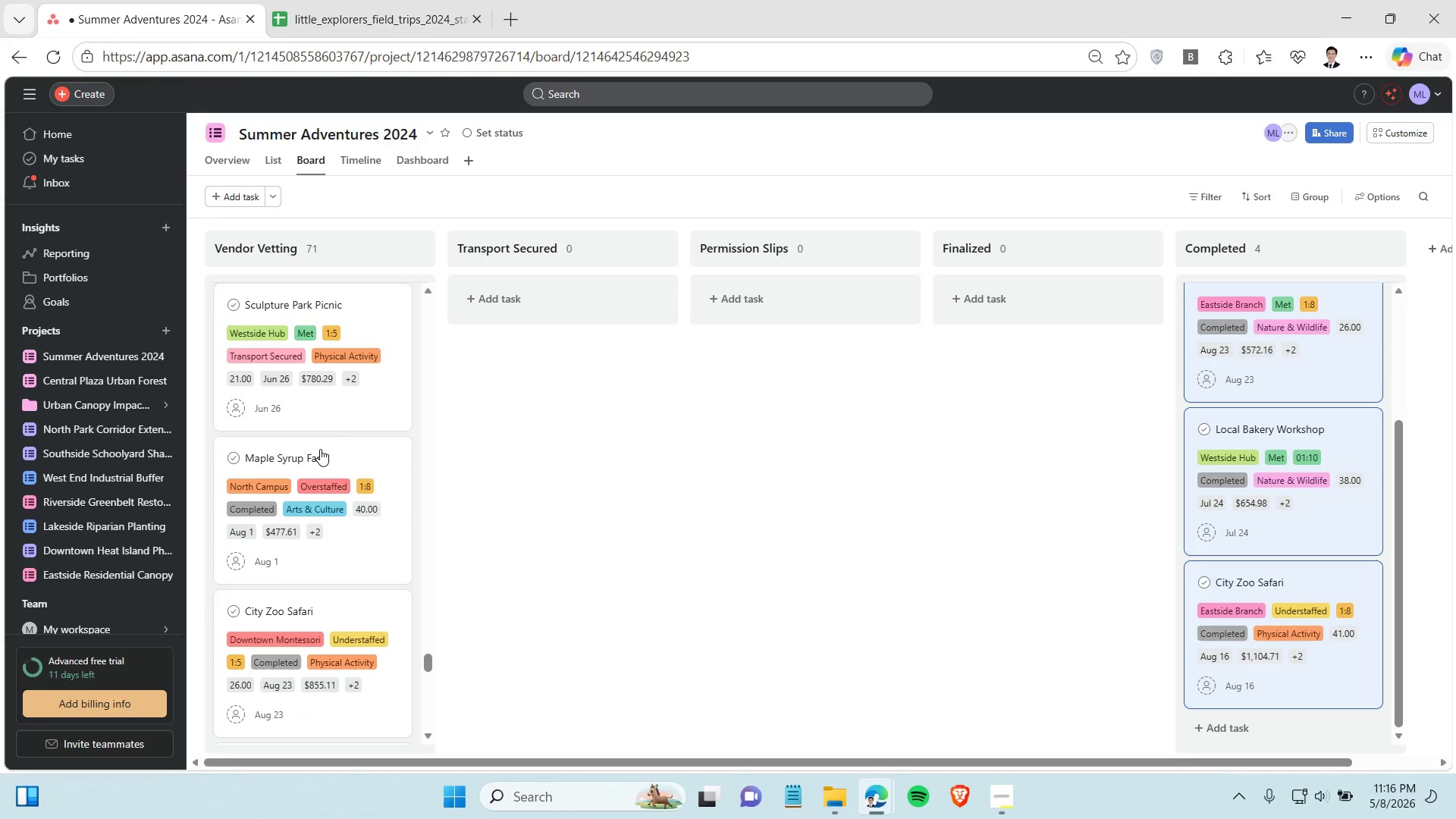 
scroll: coordinate [331, 550], scroll_direction: down, amount: 5.0
 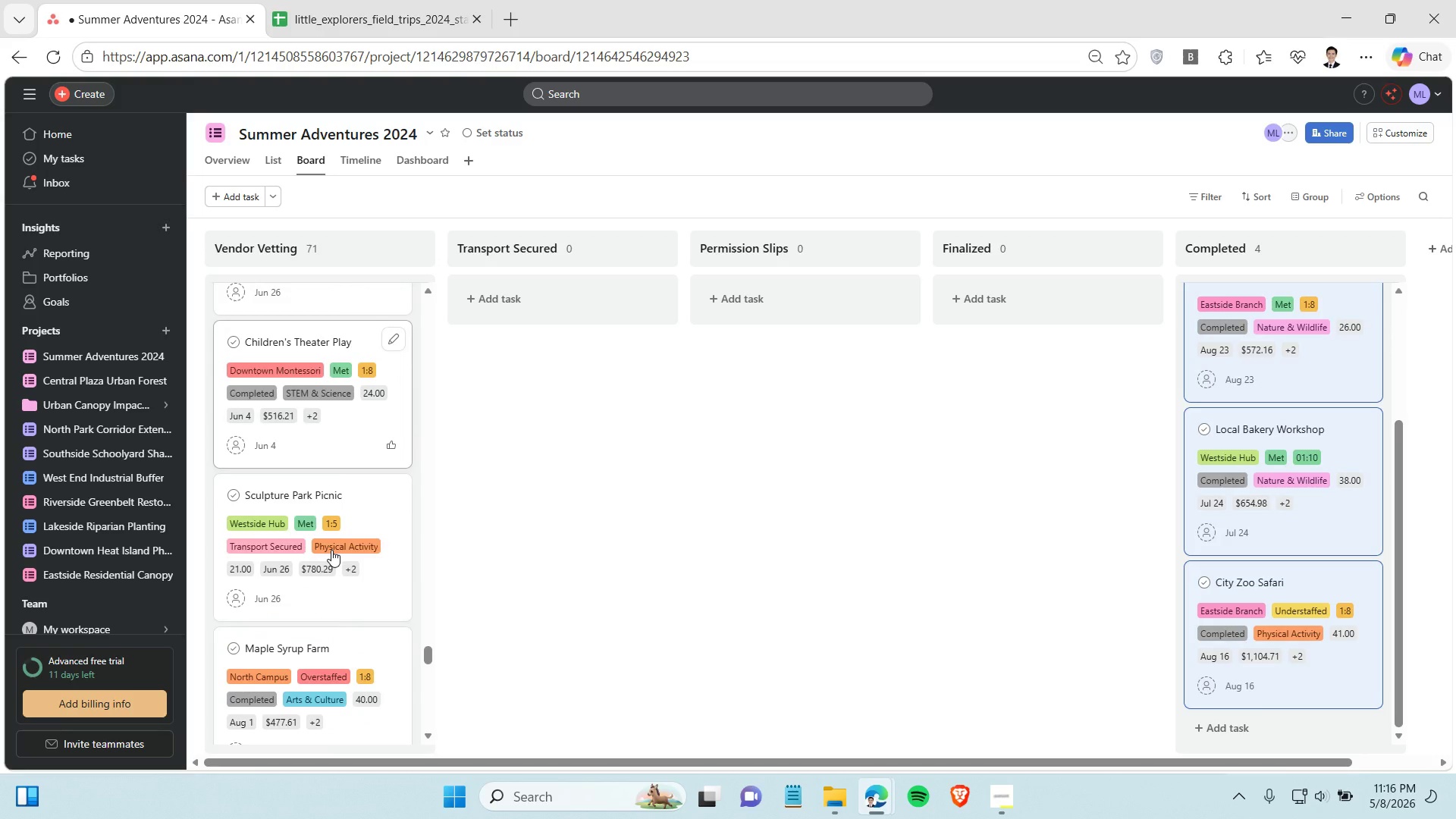 
left_click([320, 449])
 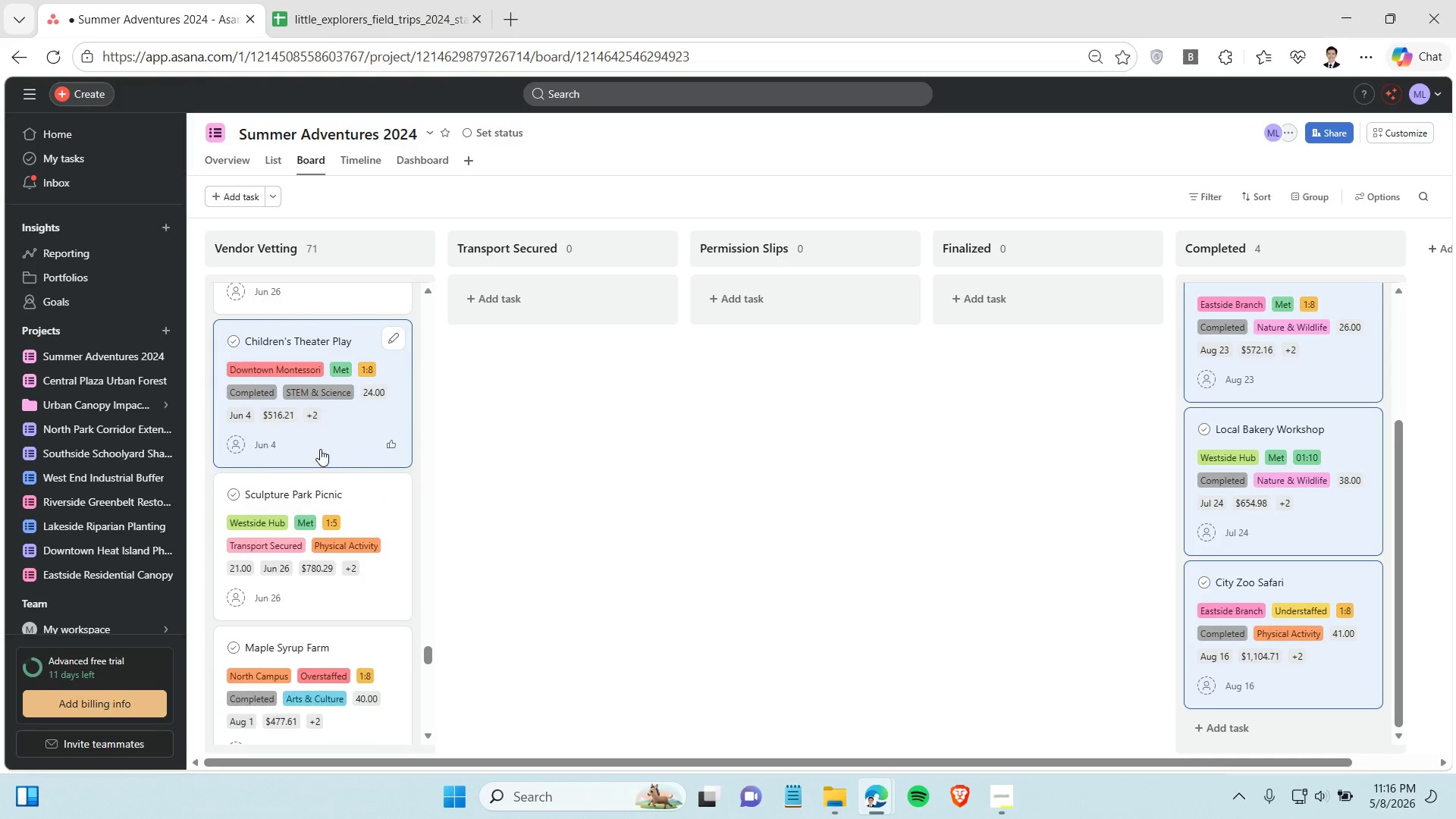 
scroll: coordinate [320, 449], scroll_direction: down, amount: 2.0
 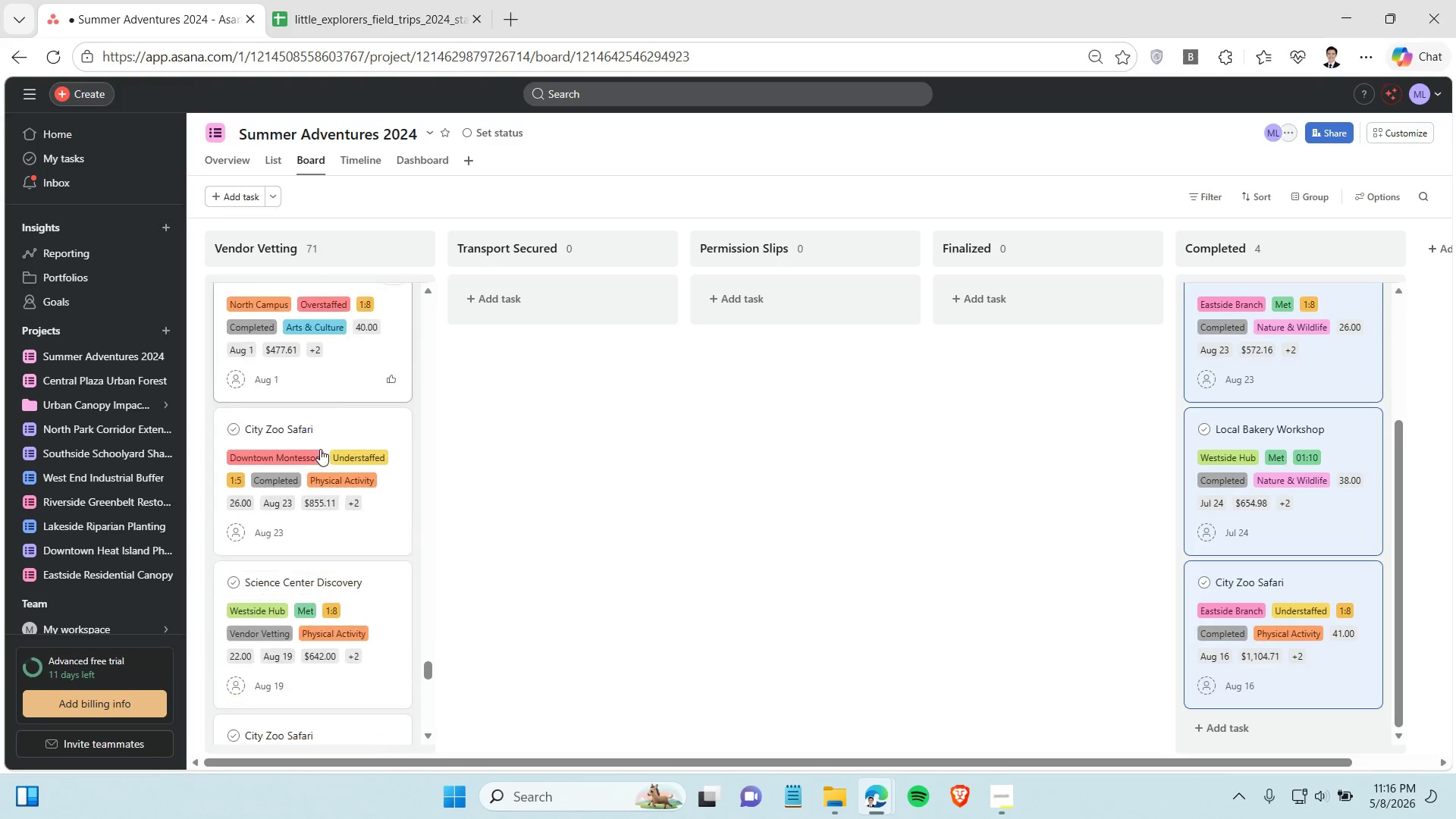 
hold_key(key=ControlLeft, duration=0.67)
left_click([326, 382])
 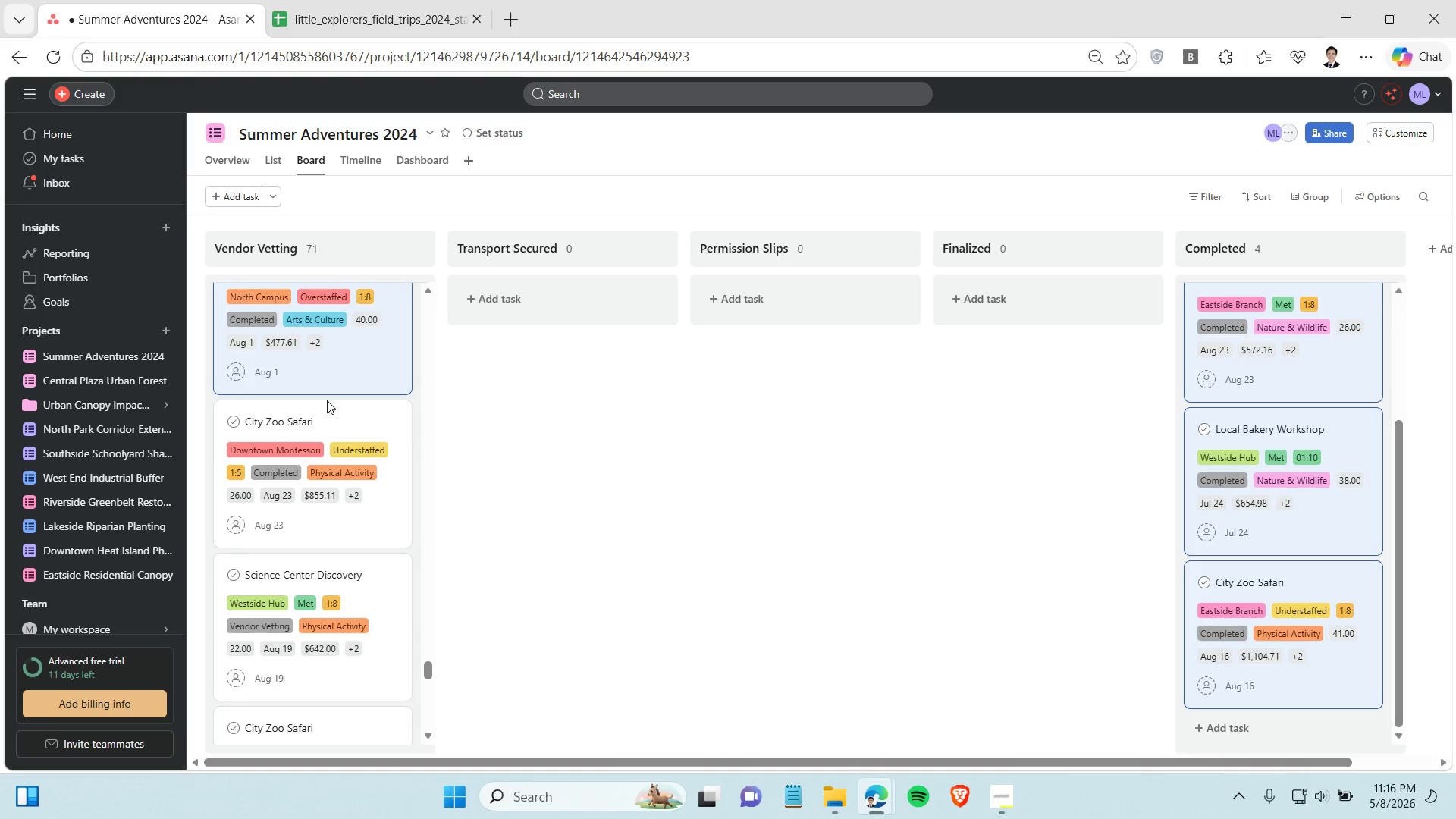 
scroll: coordinate [329, 414], scroll_direction: down, amount: 1.0
 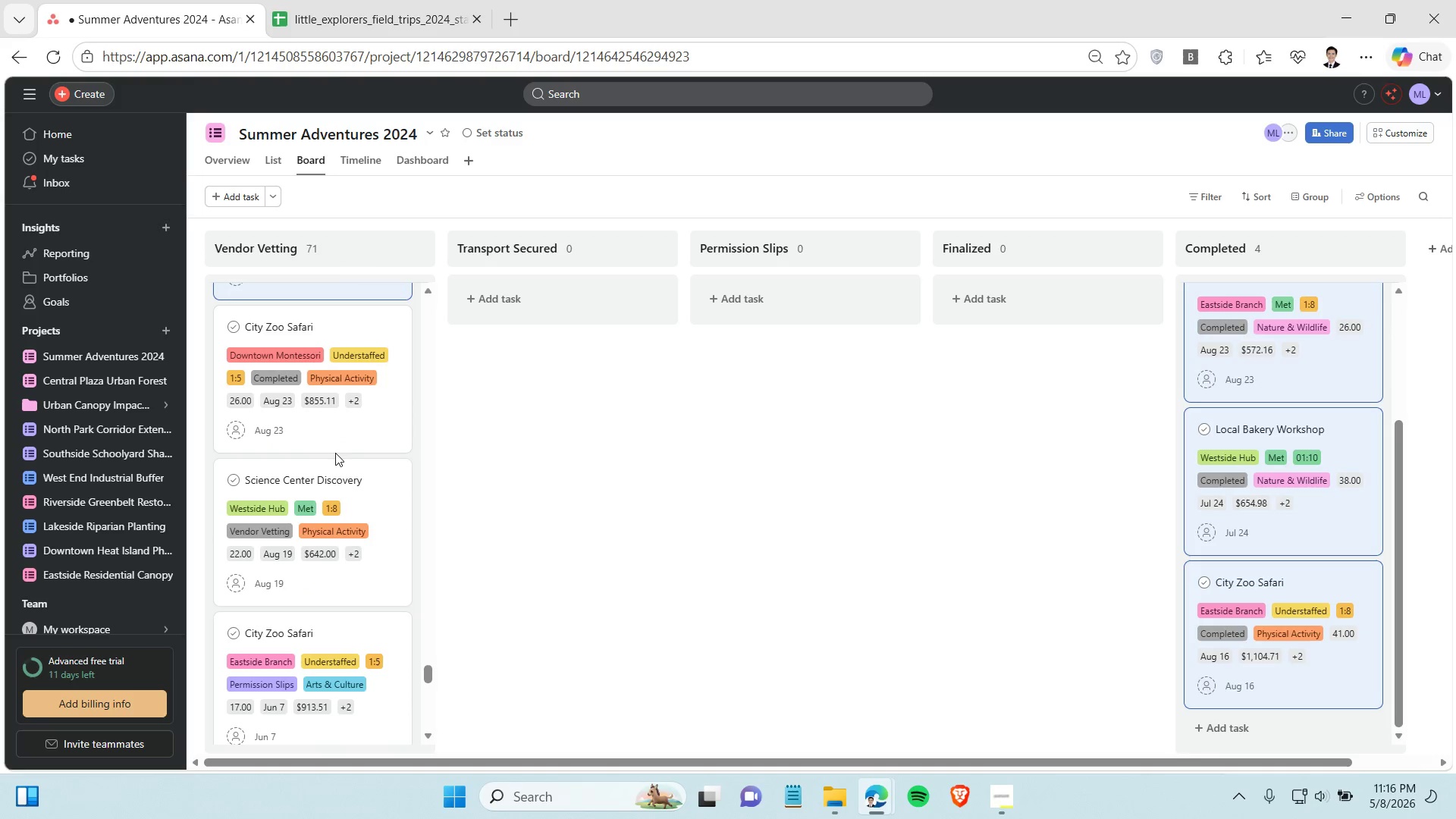 
hold_key(key=ControlLeft, duration=0.62)
left_click([335, 453])
 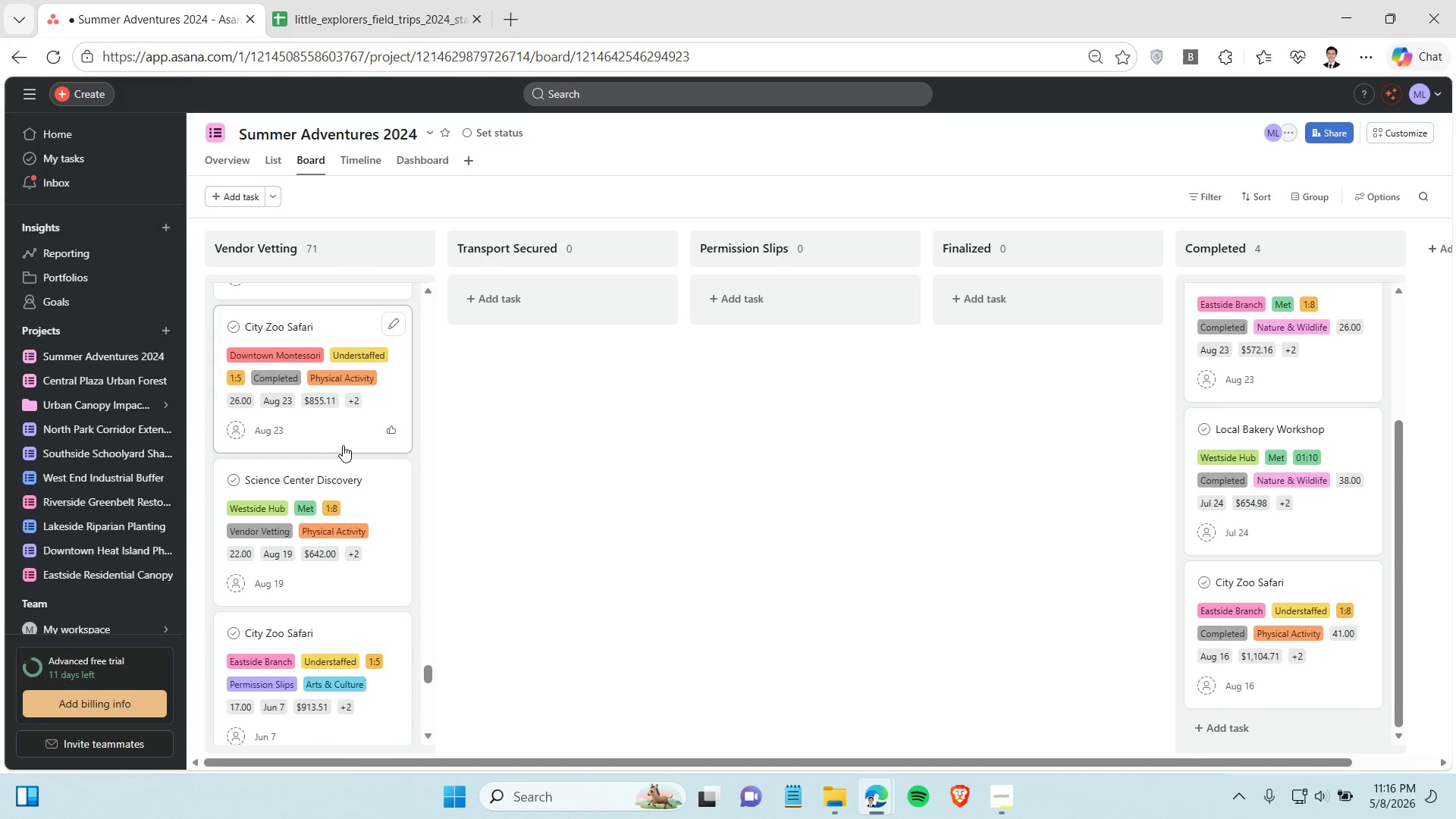 
scroll: coordinate [383, 476], scroll_direction: up, amount: 27.0
 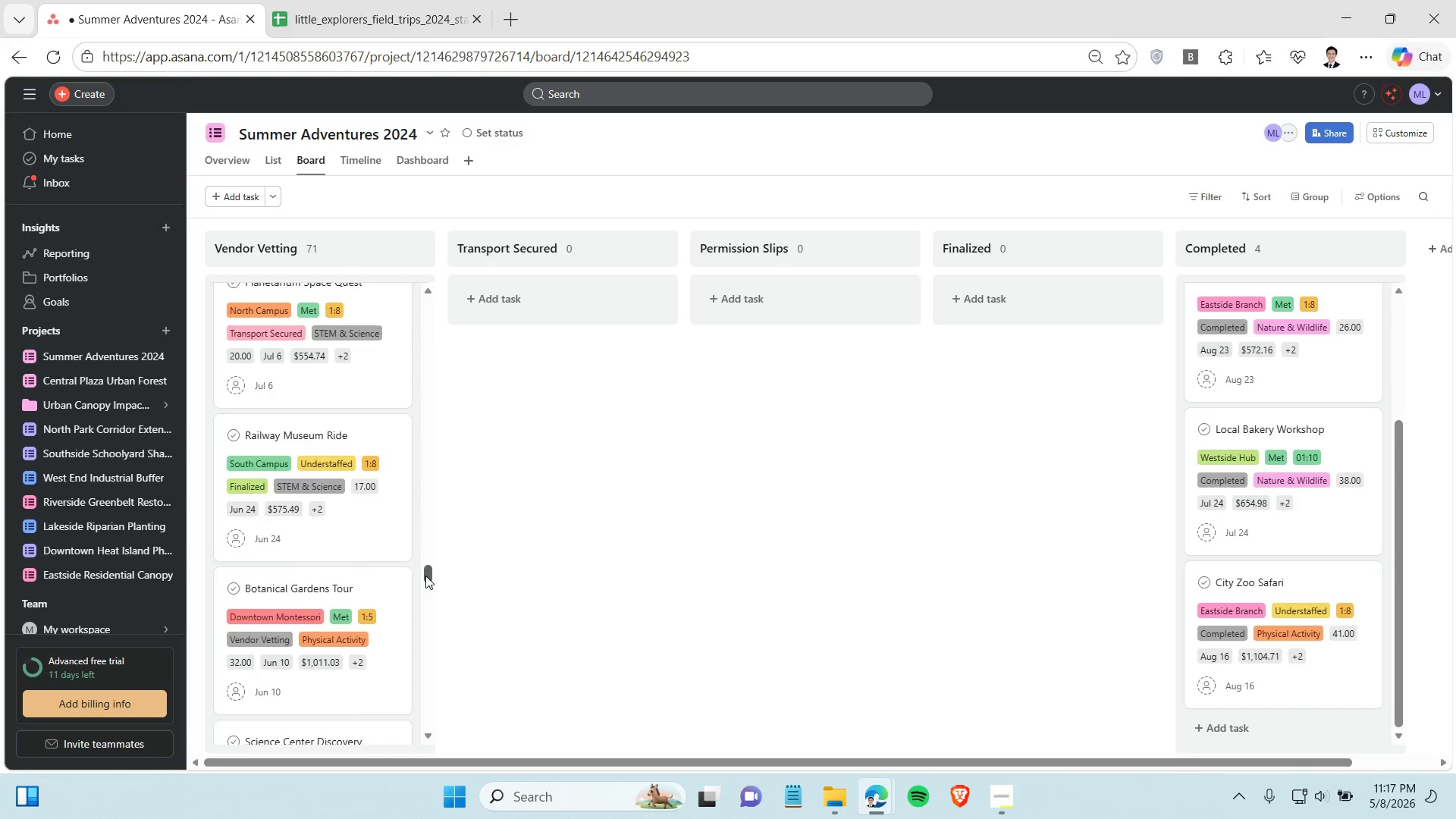 
left_click_drag(start_coordinate=[425, 576], to_coordinate=[419, 281])
 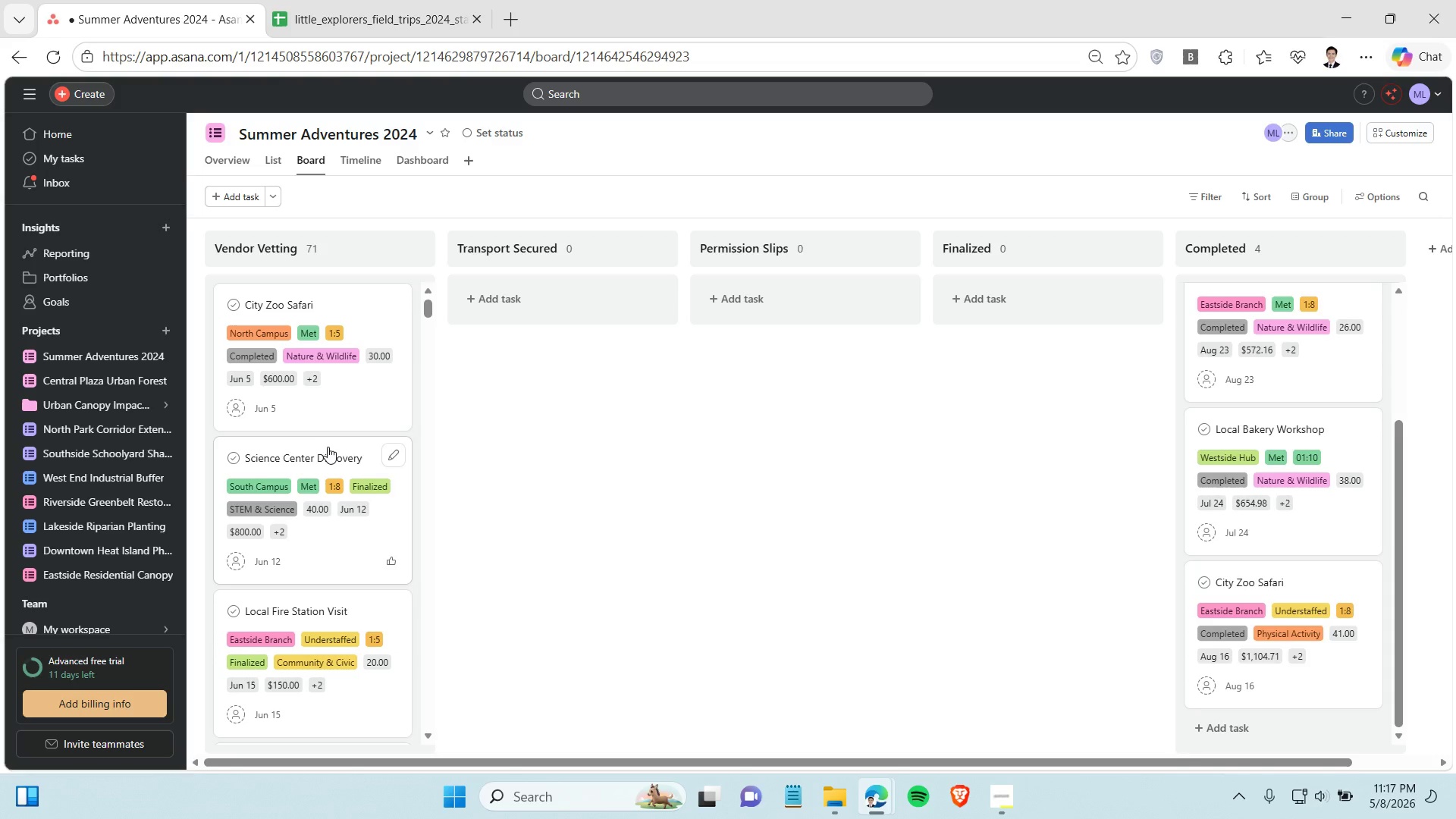 
hold_key(key=ControlLeft, duration=0.64)
left_click([343, 403])
 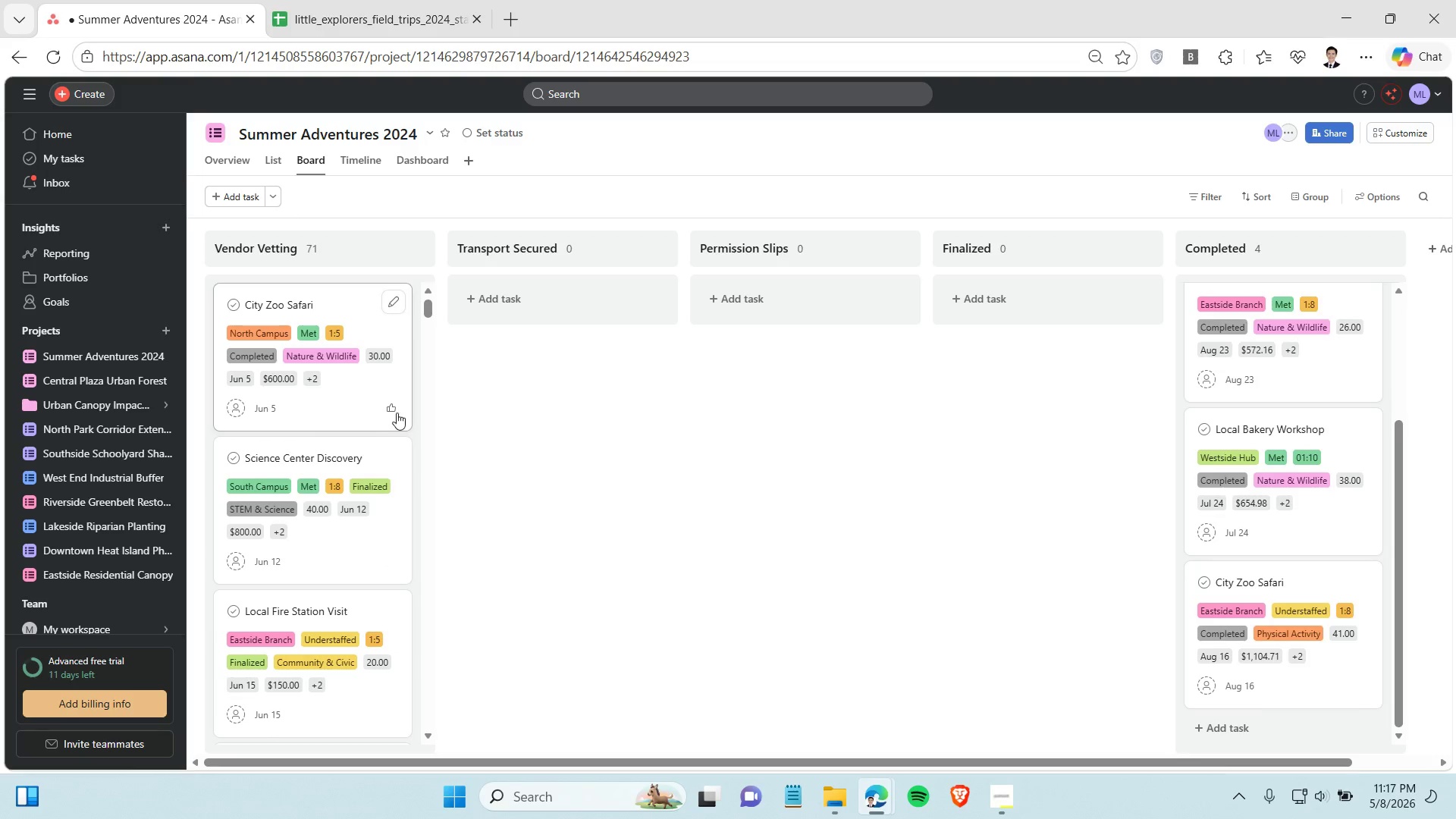 
scroll: coordinate [401, 402], scroll_direction: up, amount: 5.0
 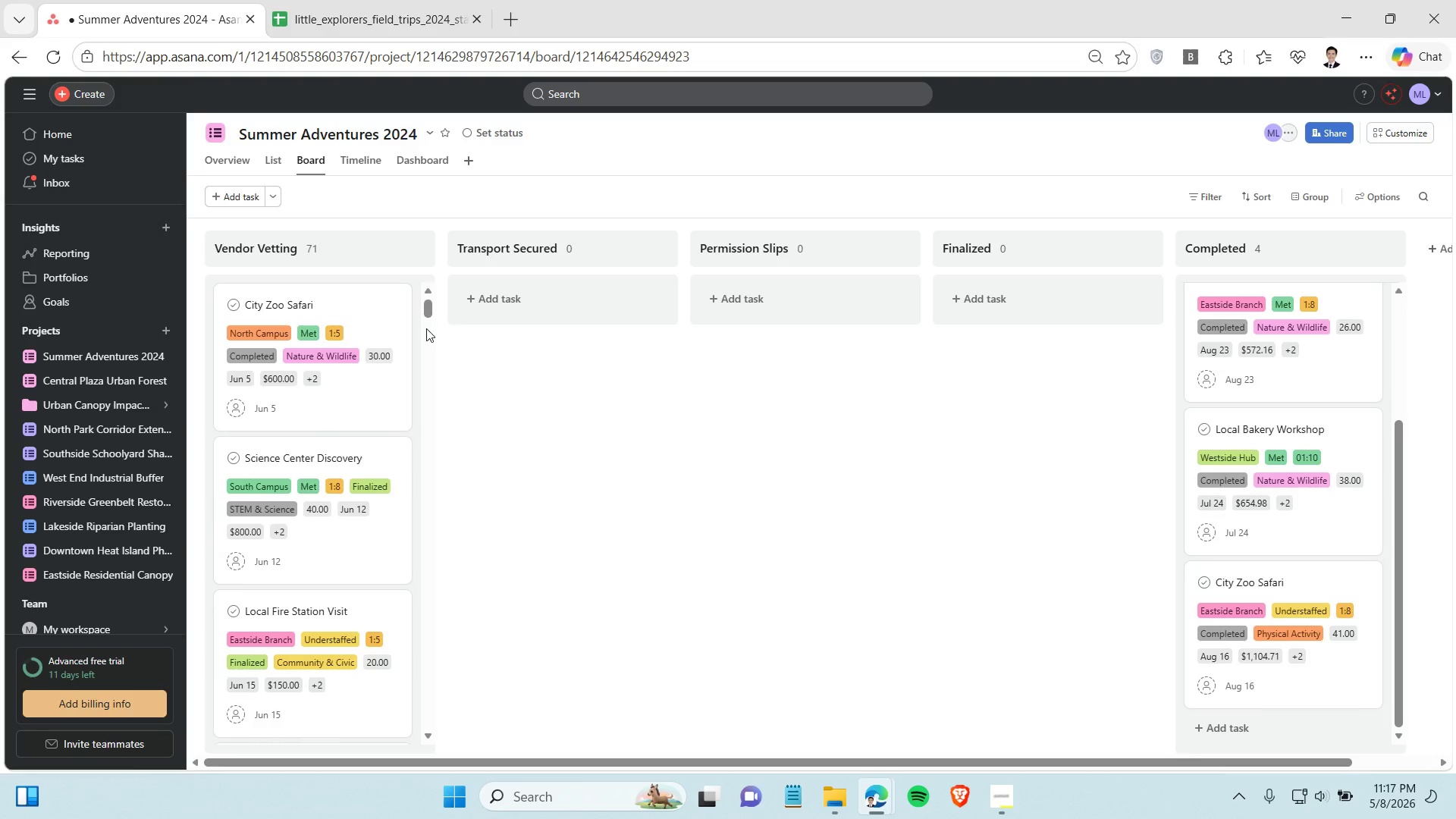 
hold_key(key=ControlLeft, duration=1.38)
 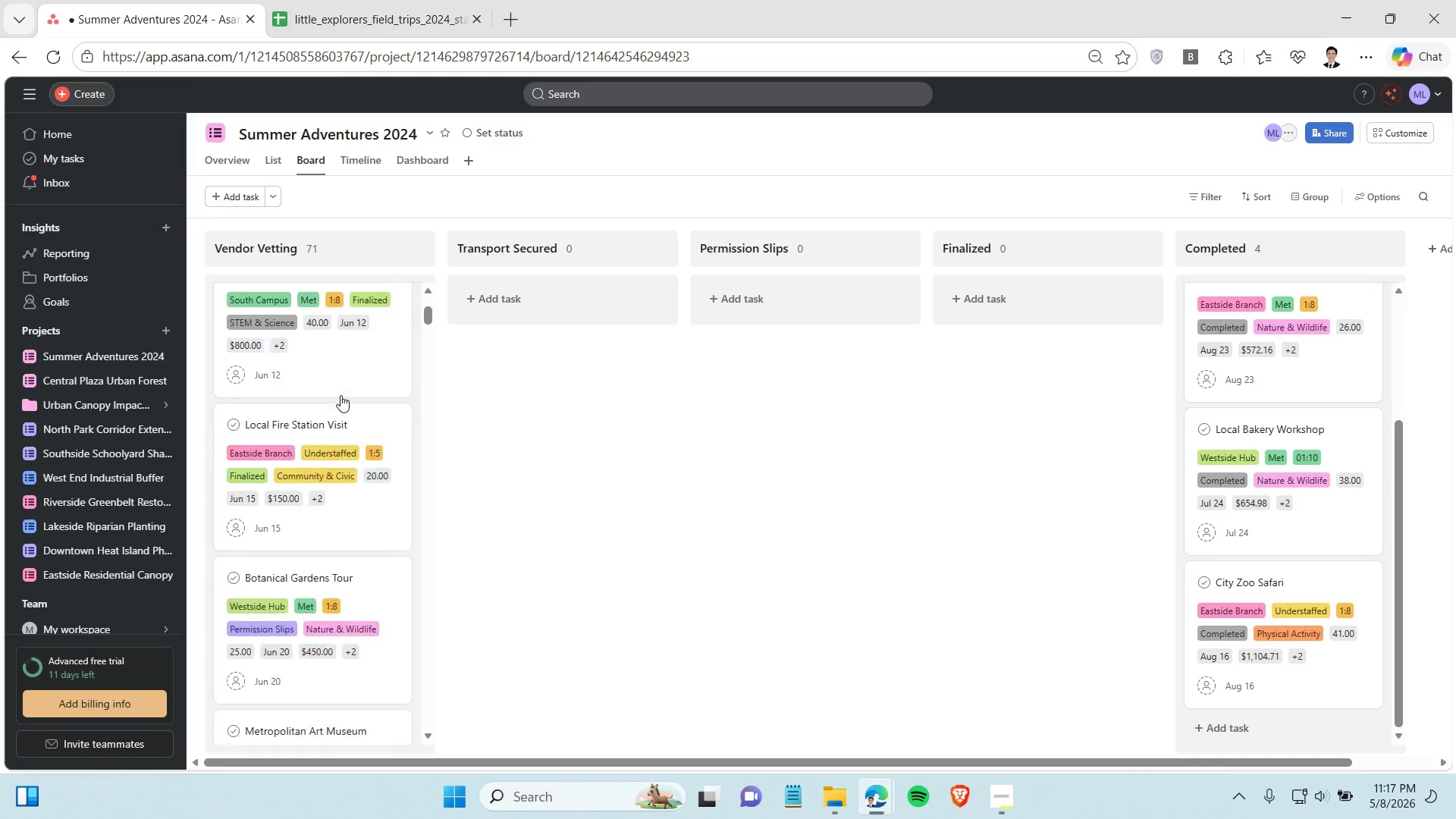 
scroll: coordinate [425, 331], scroll_direction: up, amount: 2.0
 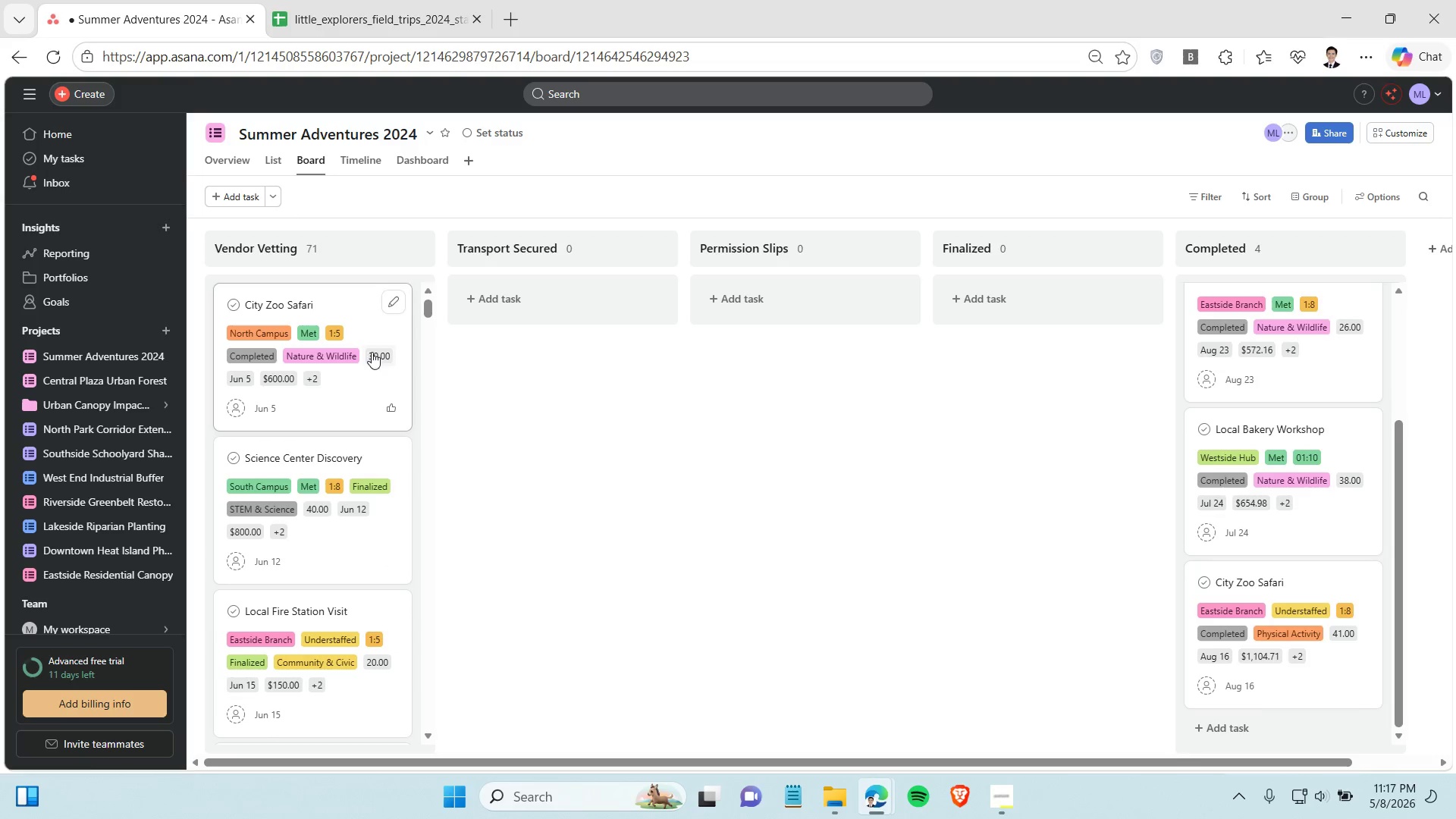 
left_click([340, 391])
 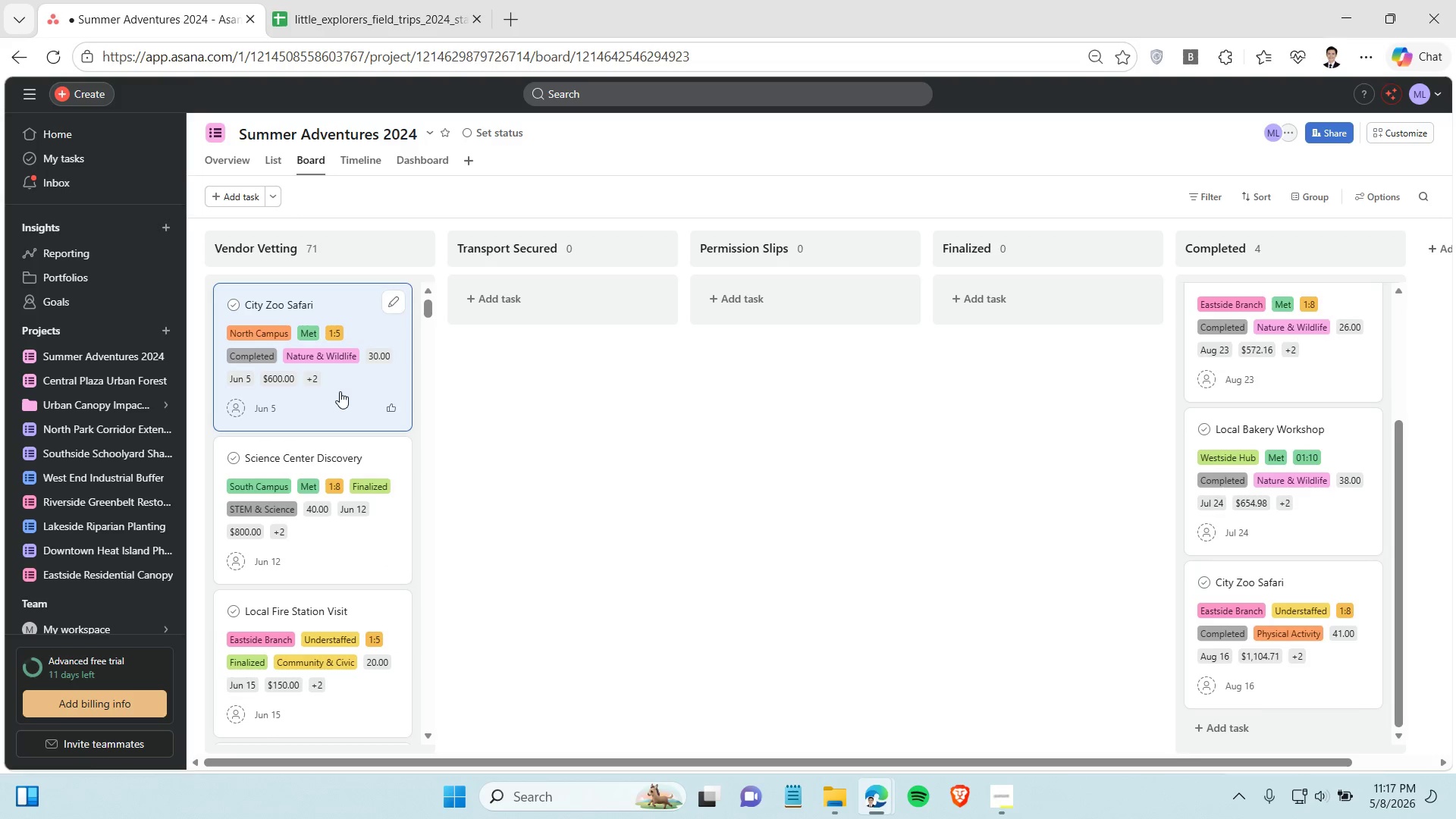 
wait(5.26)
 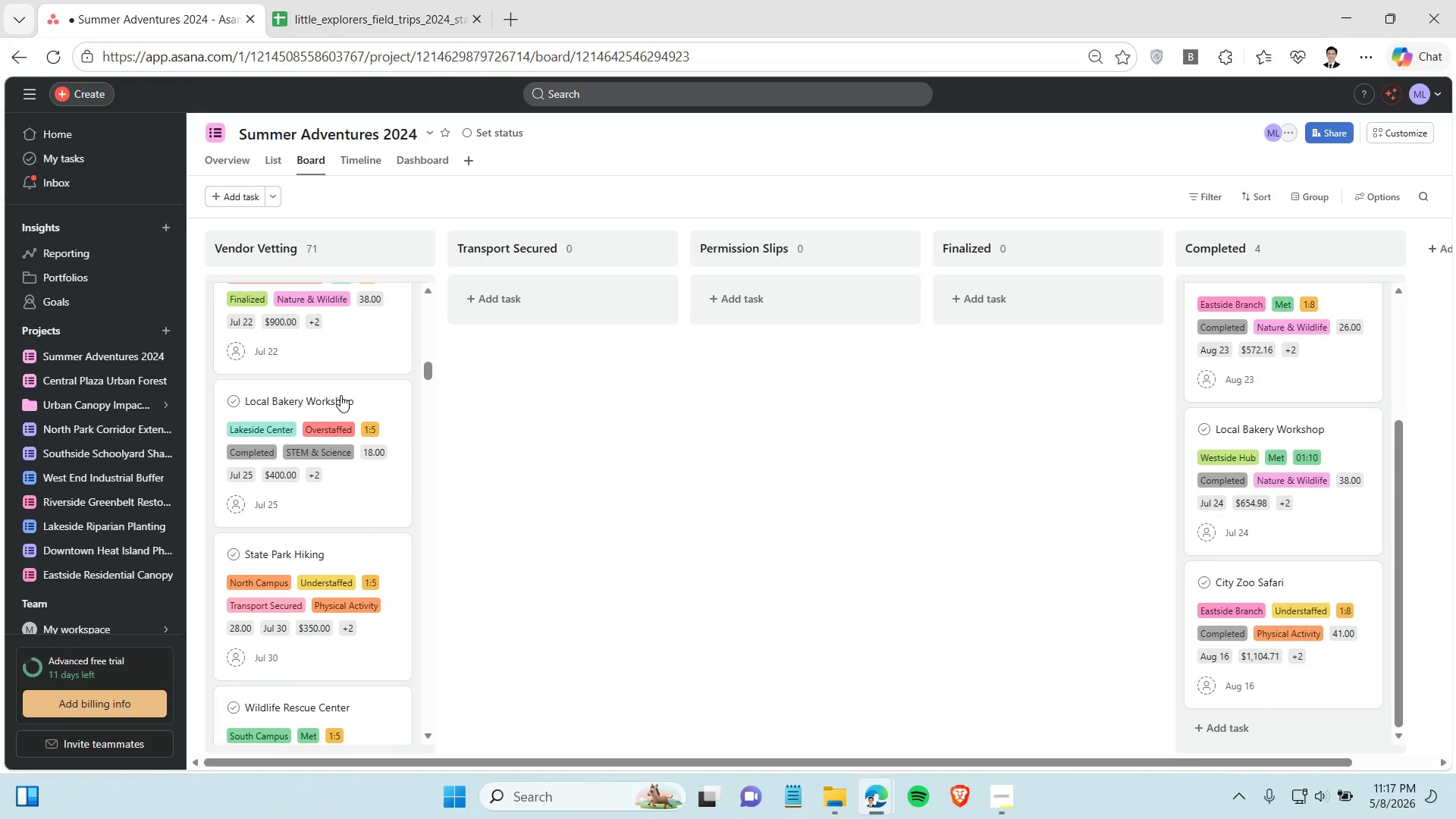 
hold_key(key=ControlLeft, duration=0.62)
 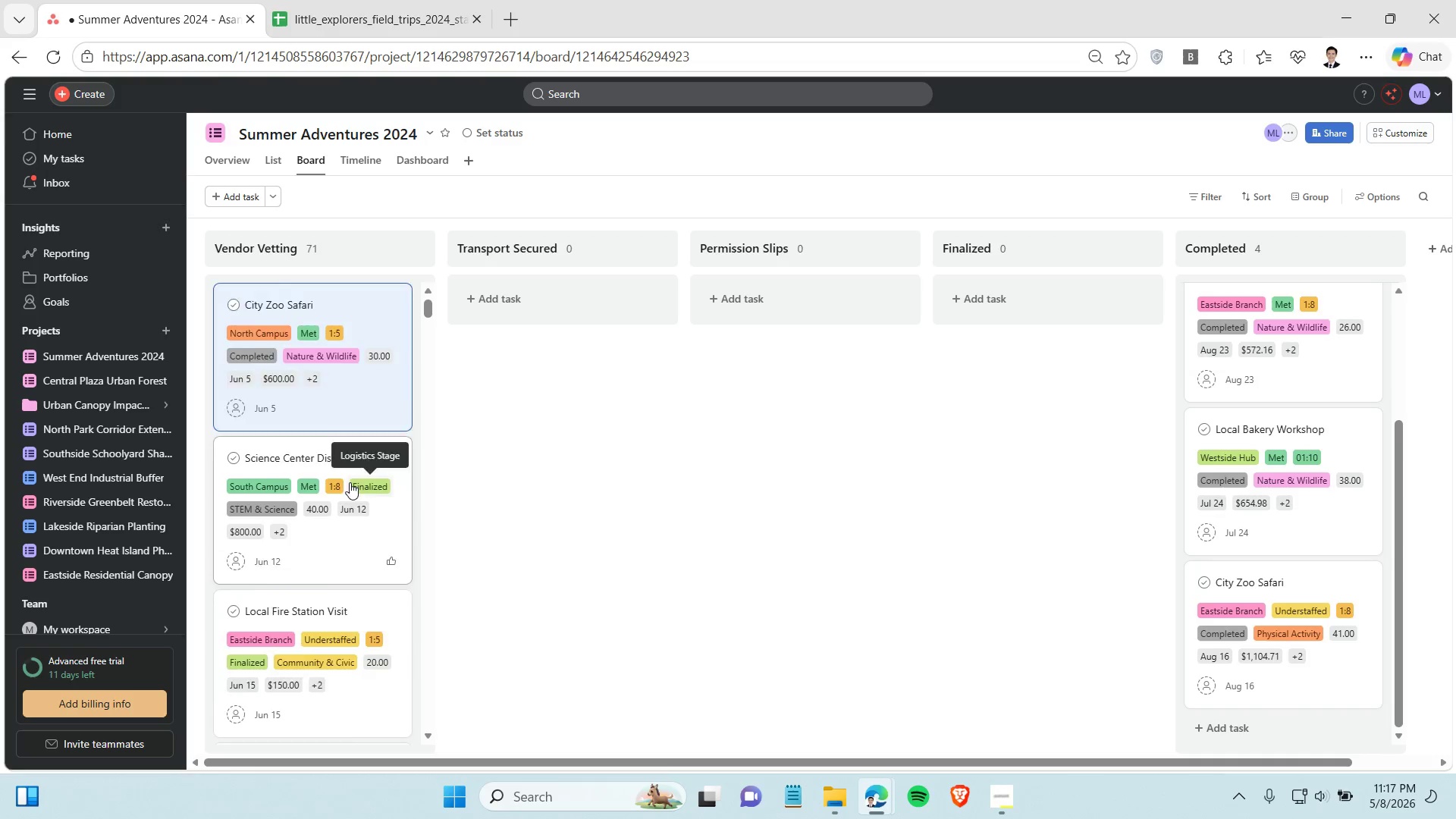 
scroll: coordinate [340, 395], scroll_direction: down, amount: 17.0
 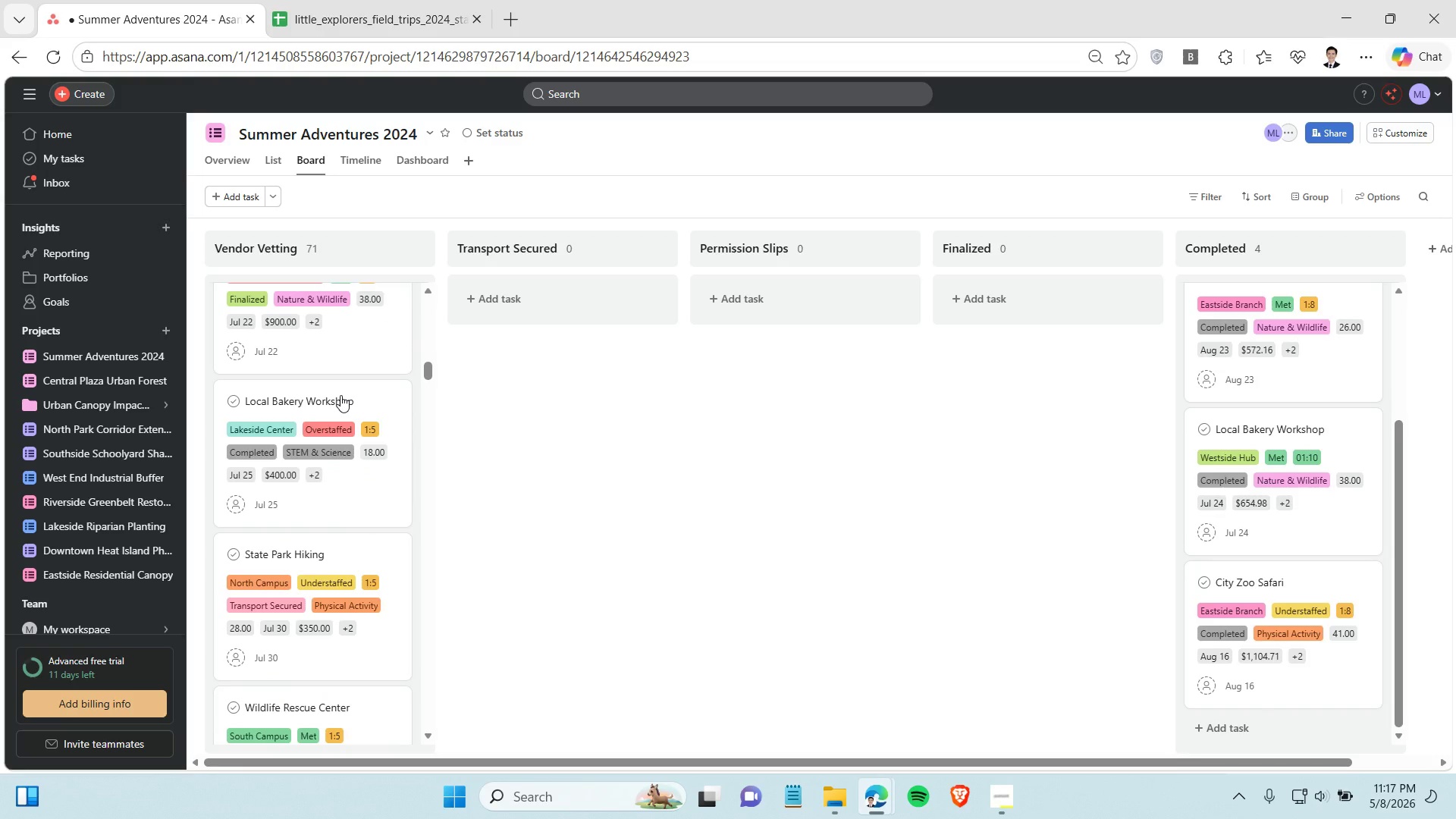 
left_click([350, 482])
 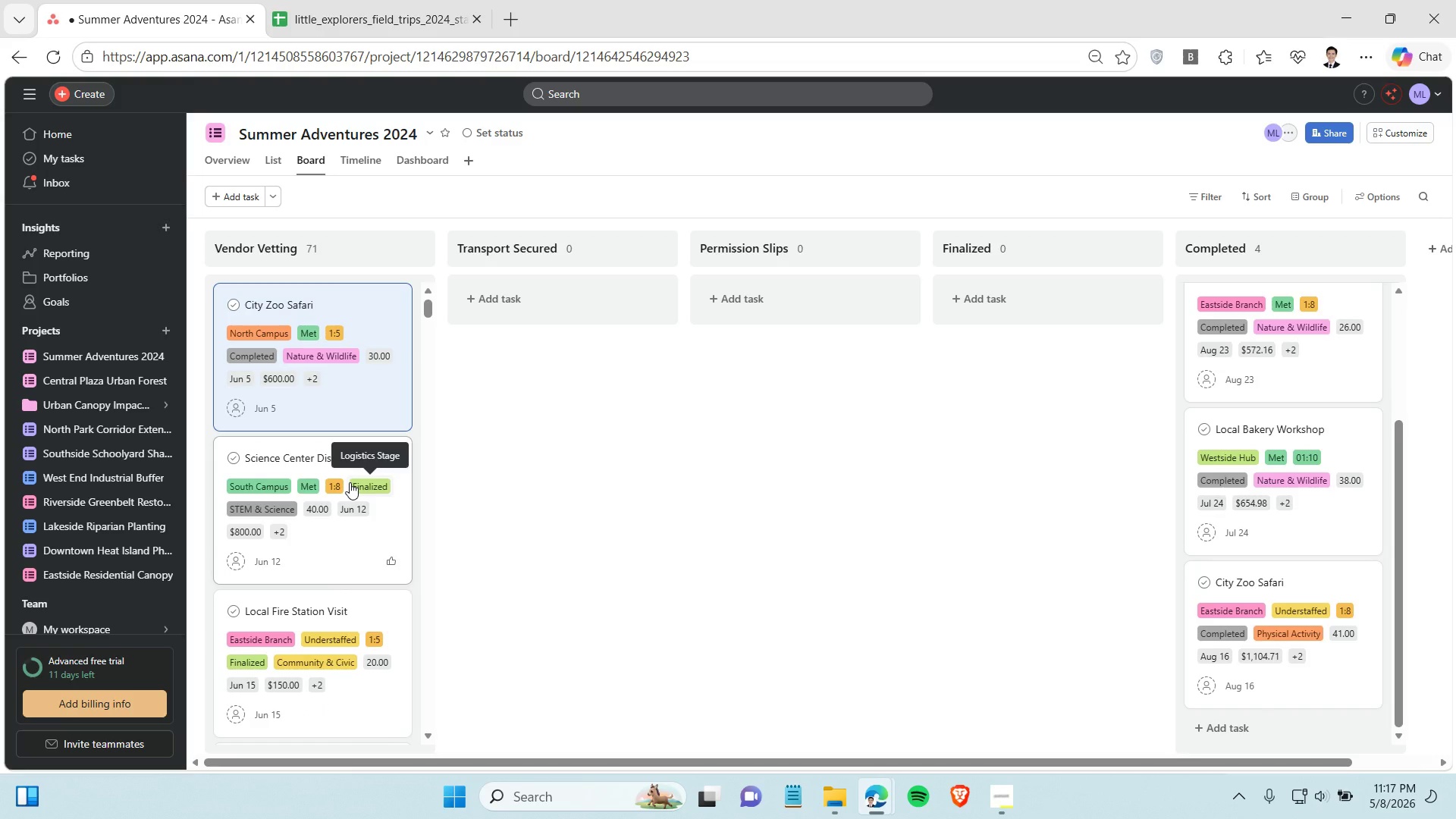 
scroll: coordinate [350, 476], scroll_direction: down, amount: 34.0
 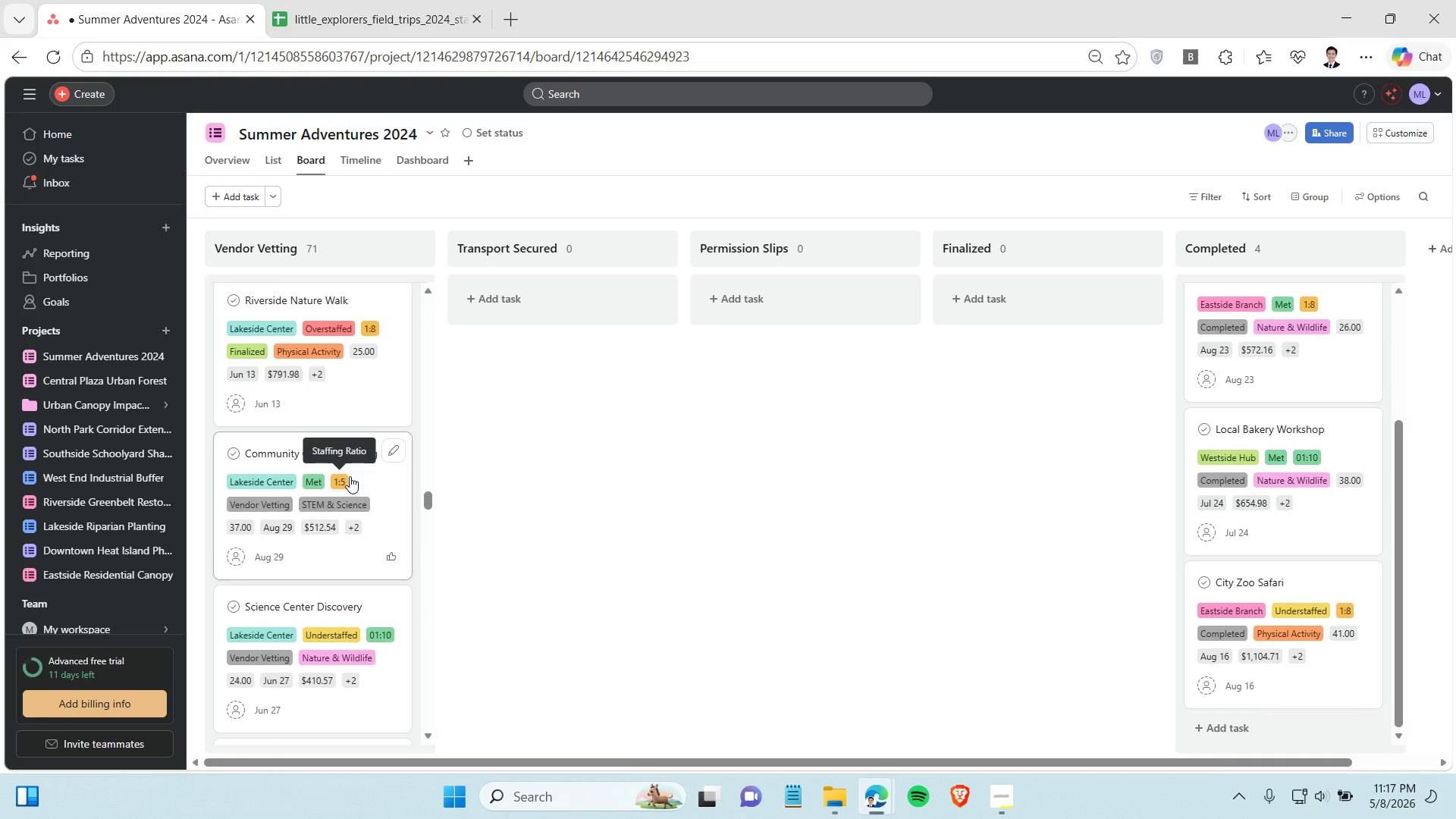 
hold_key(key=ControlLeft, duration=1.52)
left_click([350, 465])
 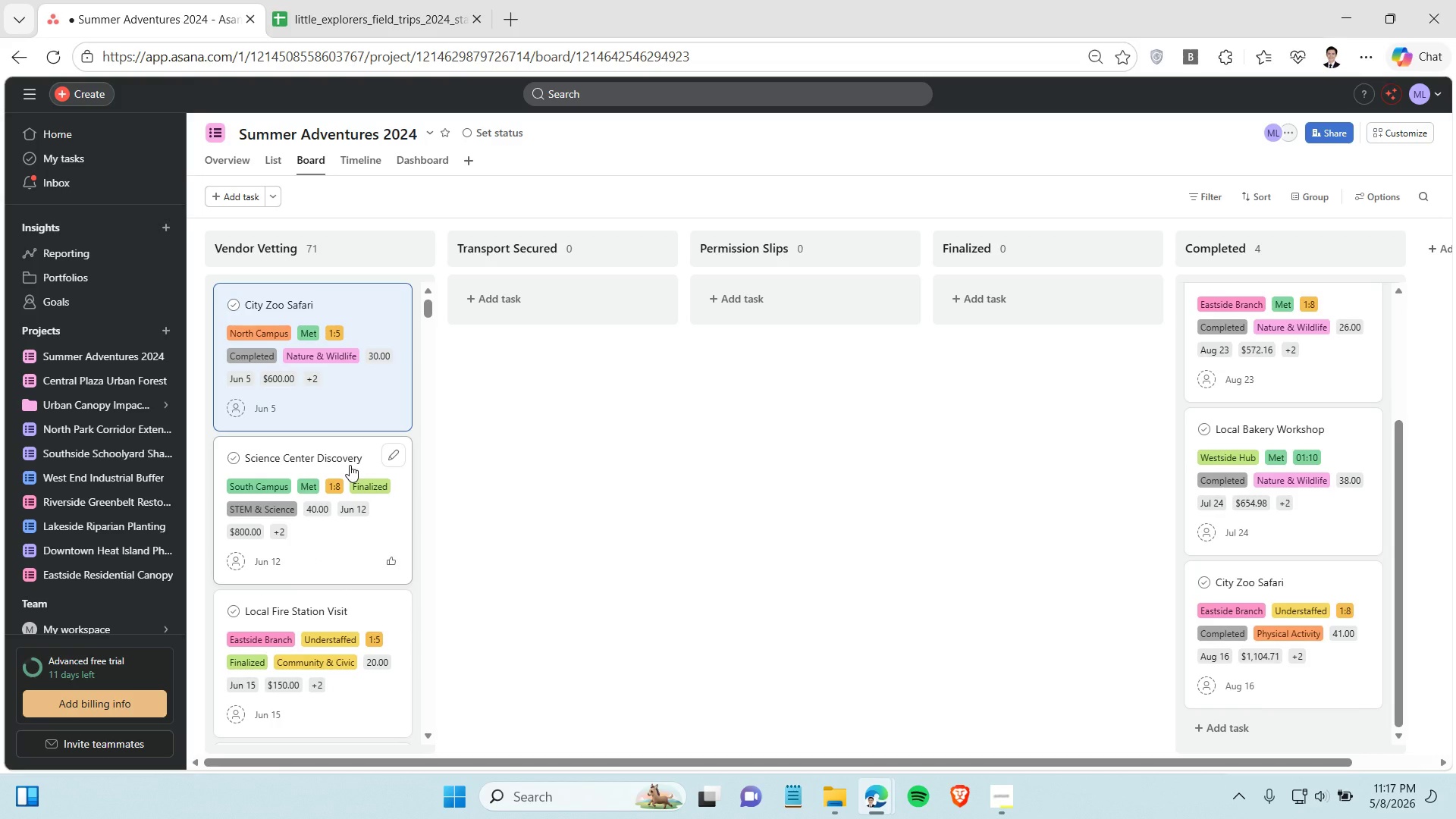 
key(Control+ControlLeft)
 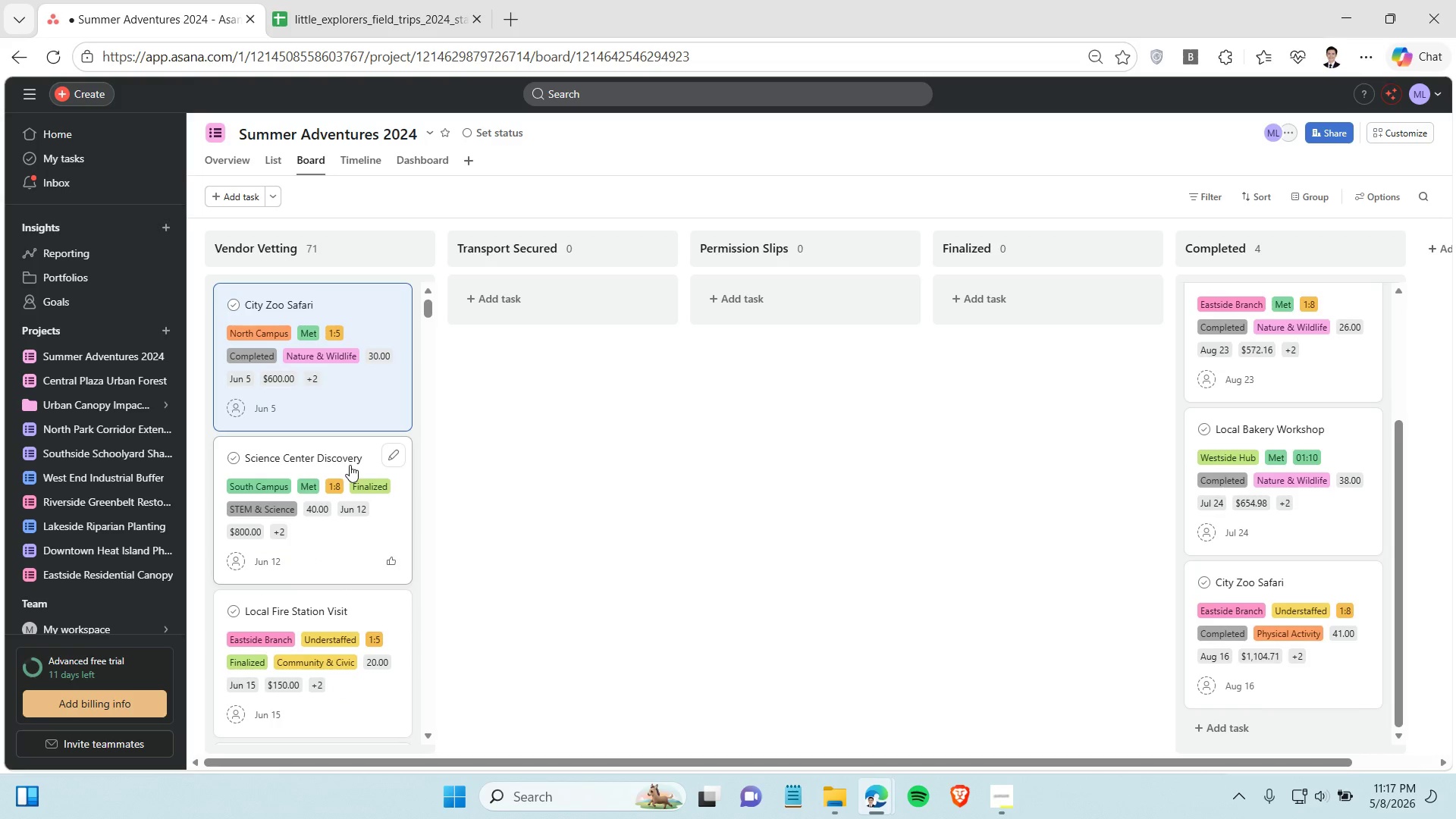 
key(Control+ControlLeft)
 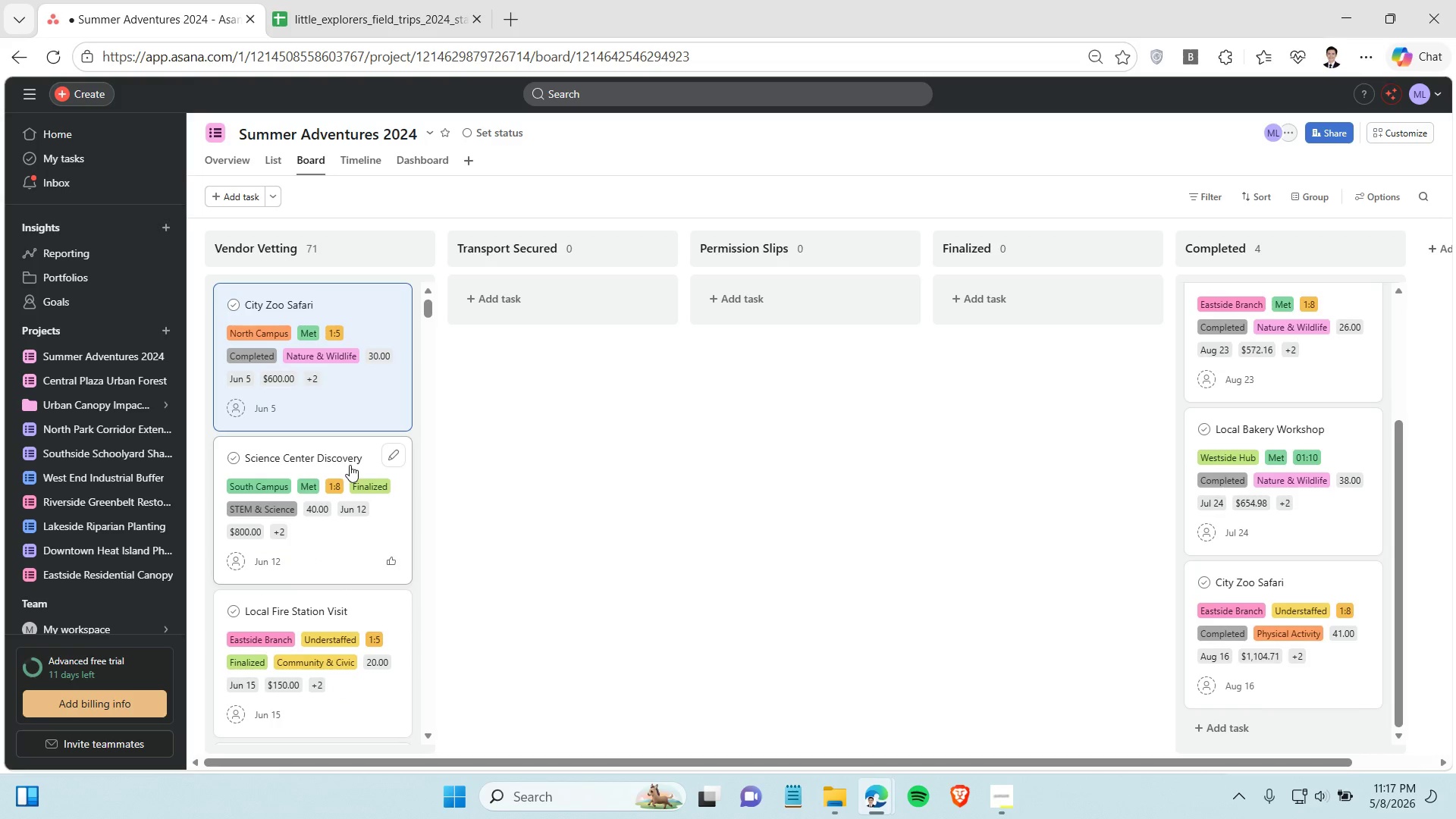 
key(Control+ControlLeft)
 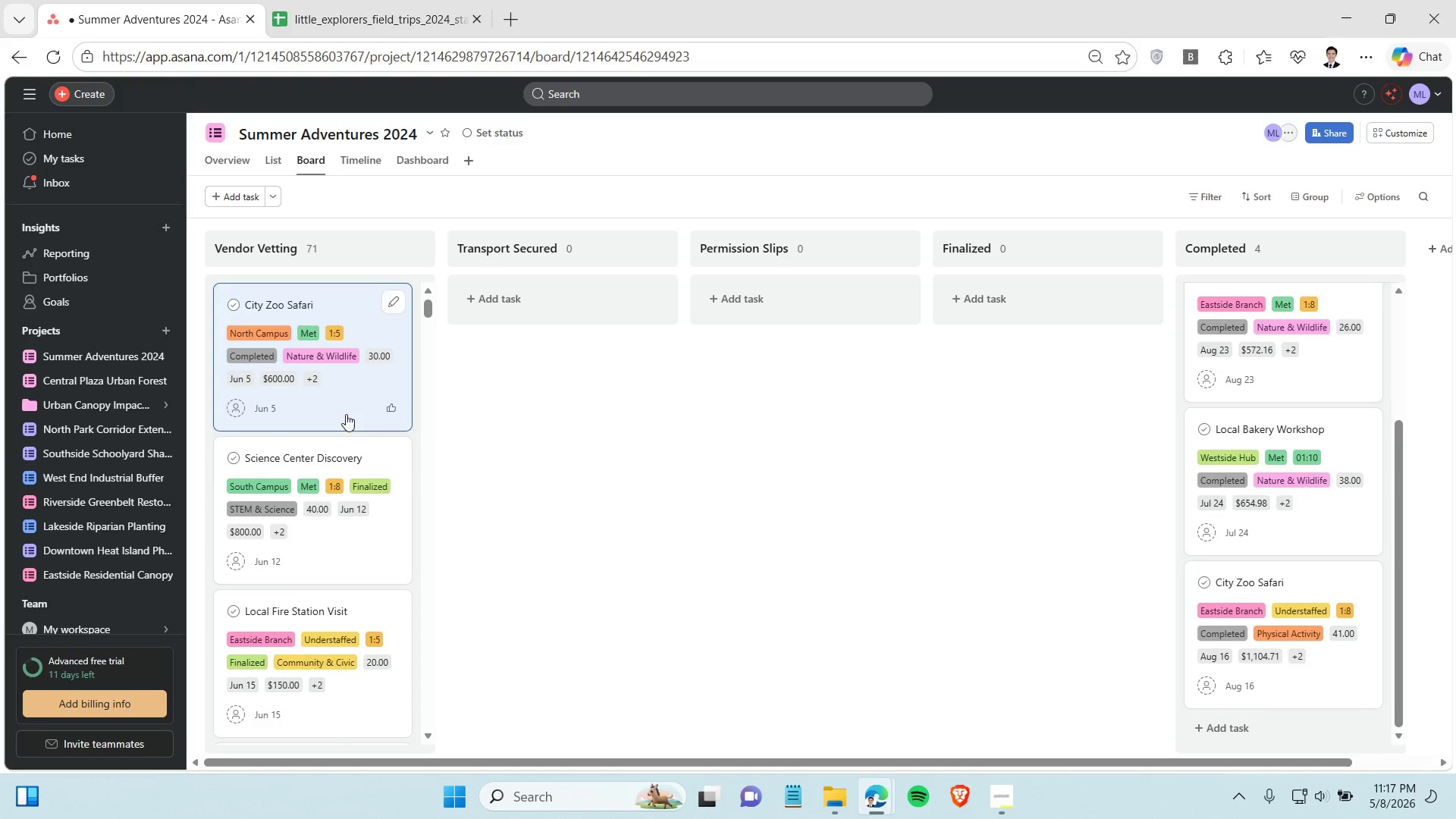 
left_click_drag(start_coordinate=[346, 414], to_coordinate=[1260, 691])
 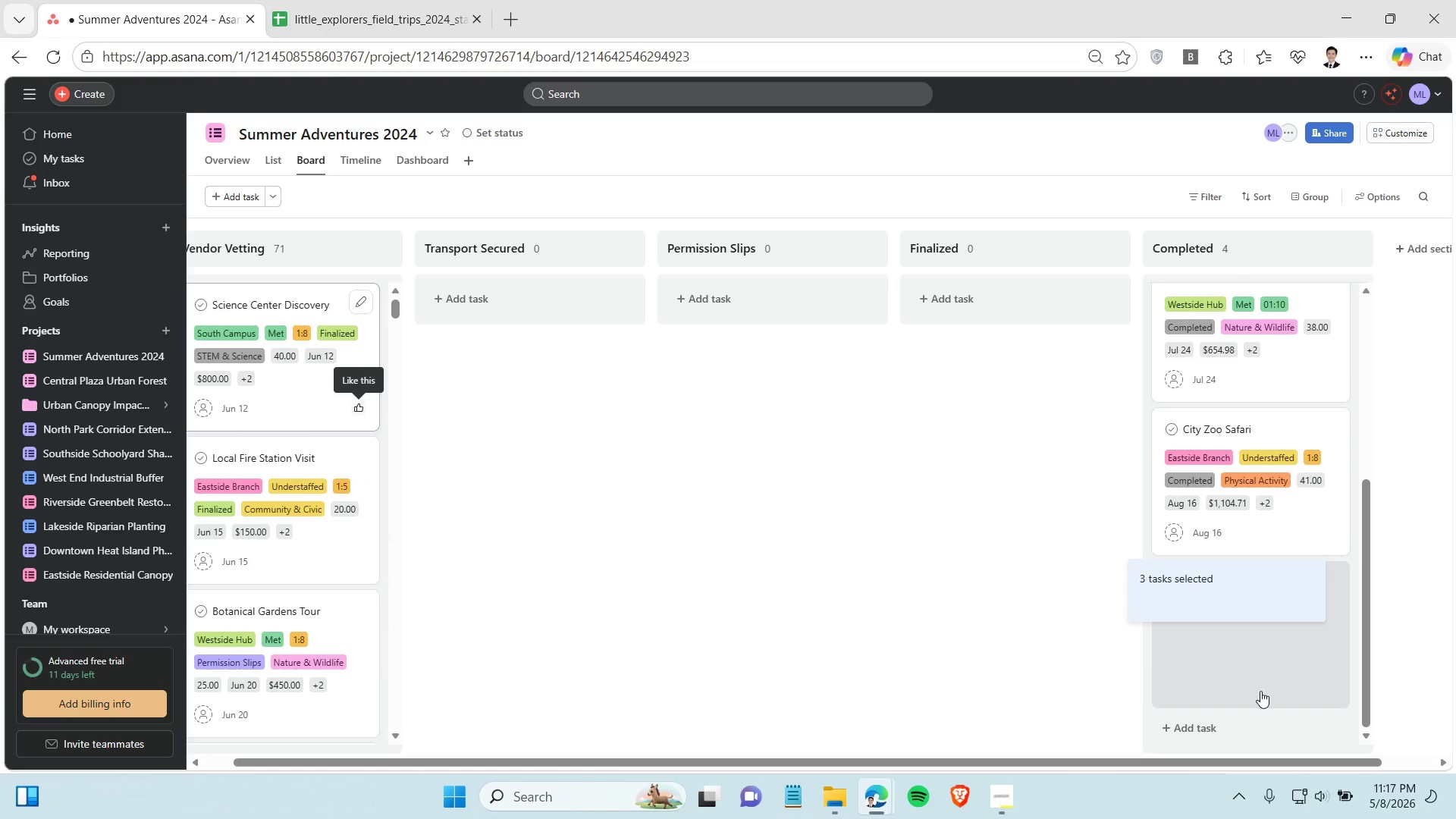 
mouse_move([1244, 687])
 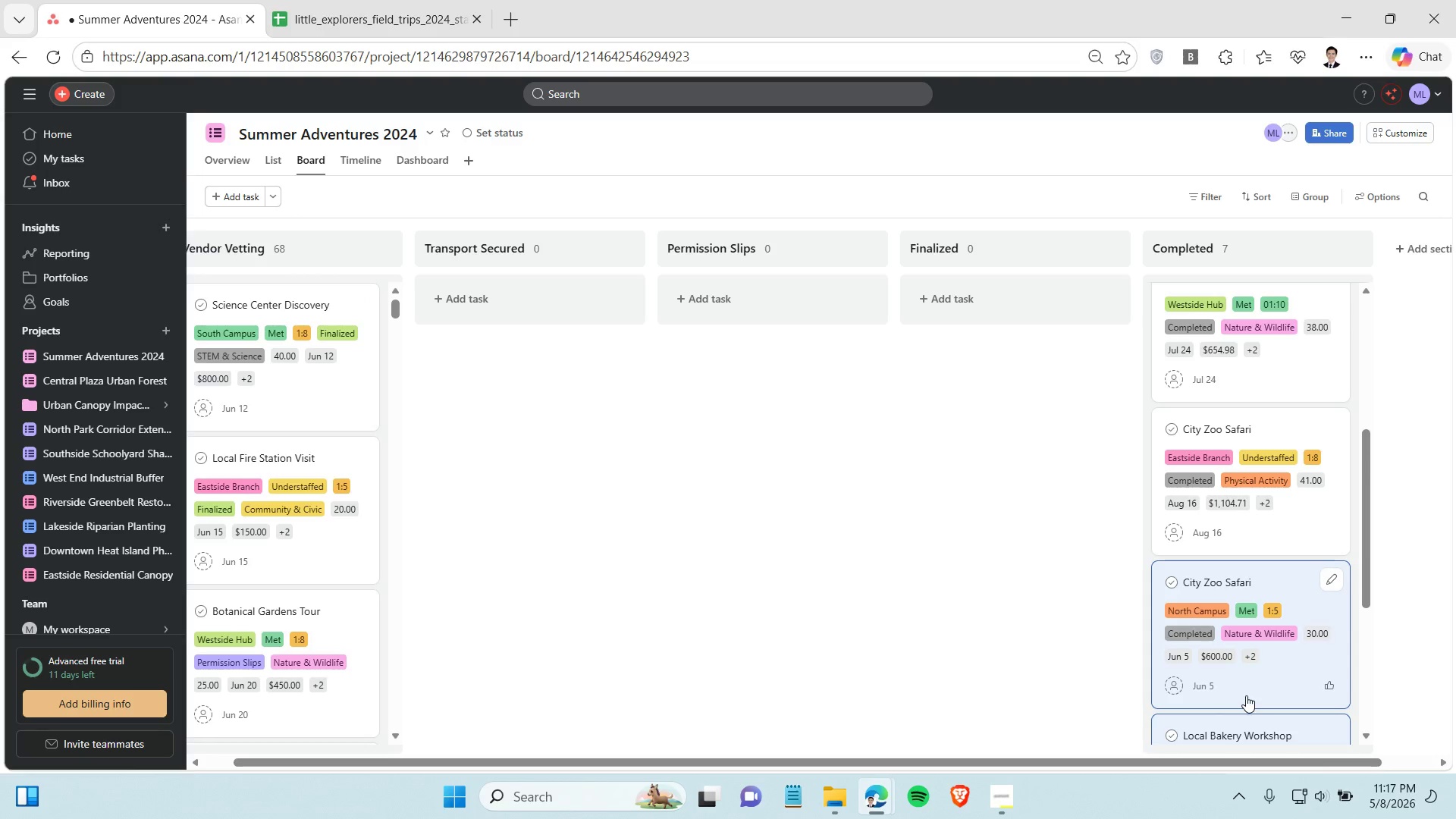 
left_click([685, 525])
 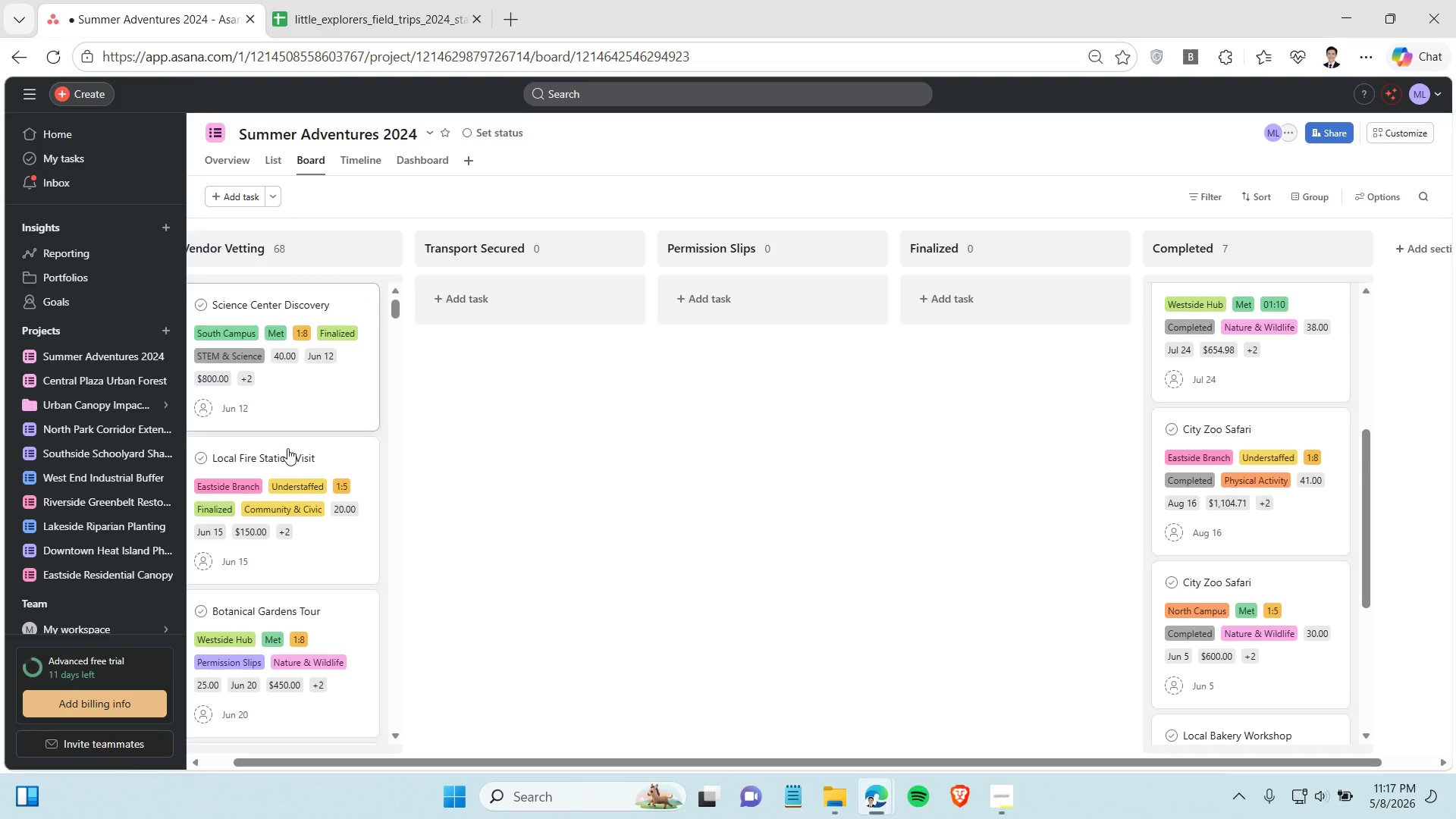 
scroll: coordinate [285, 461], scroll_direction: down, amount: 5.0
 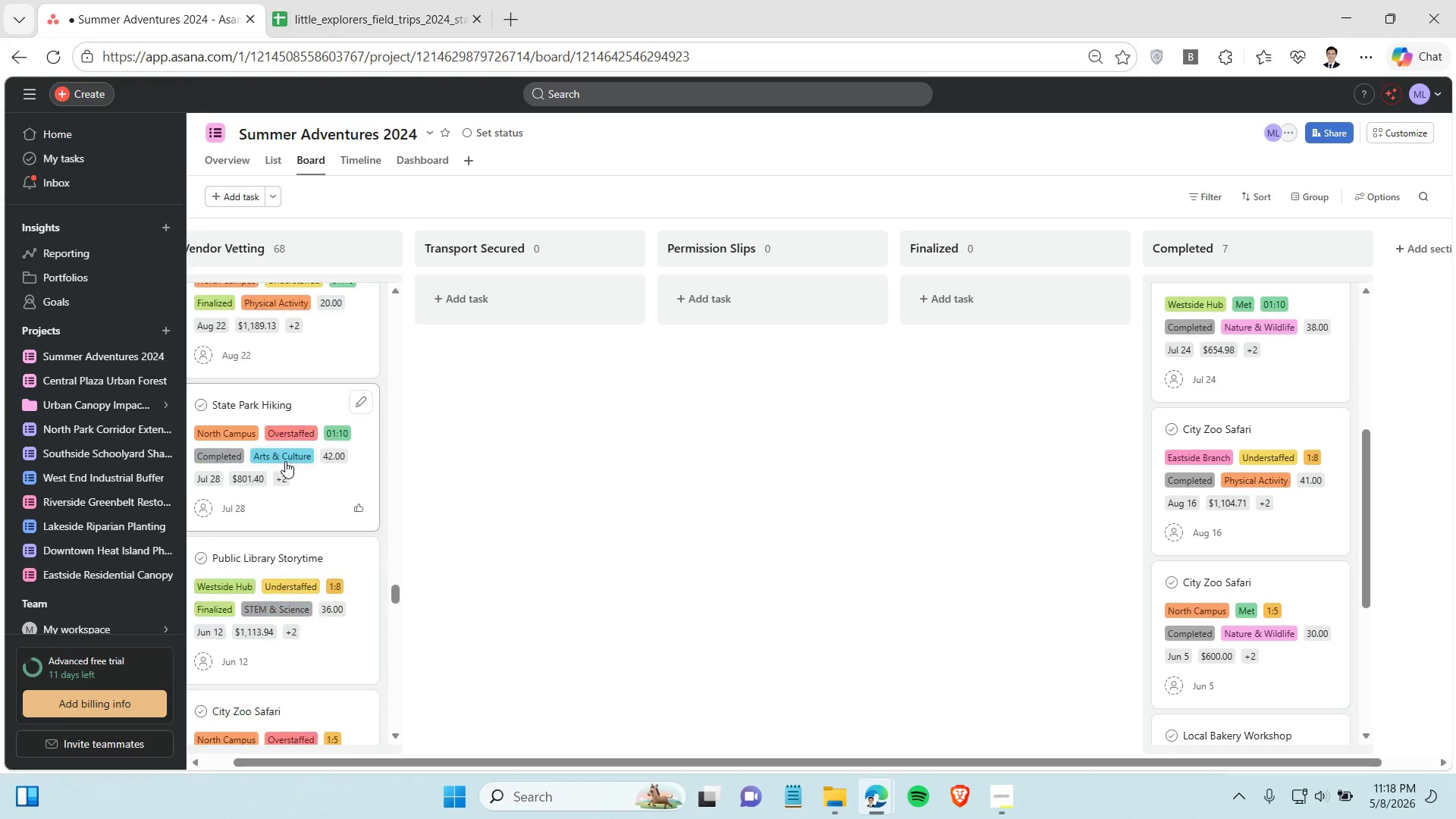 
hold_key(key=ControlLeft, duration=1.5)
left_click([297, 489])
 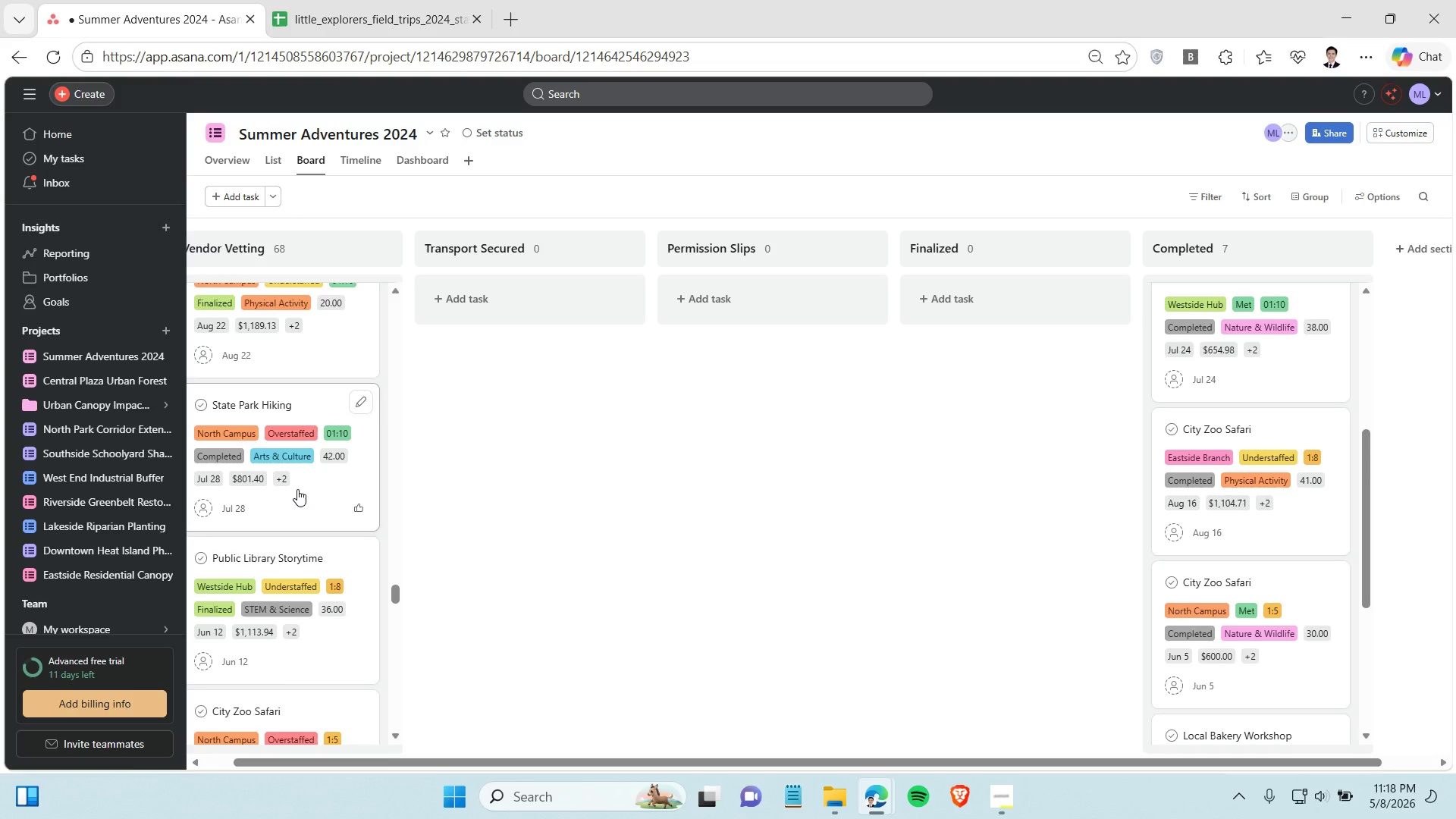 
hold_key(key=ControlLeft, duration=1.52)
 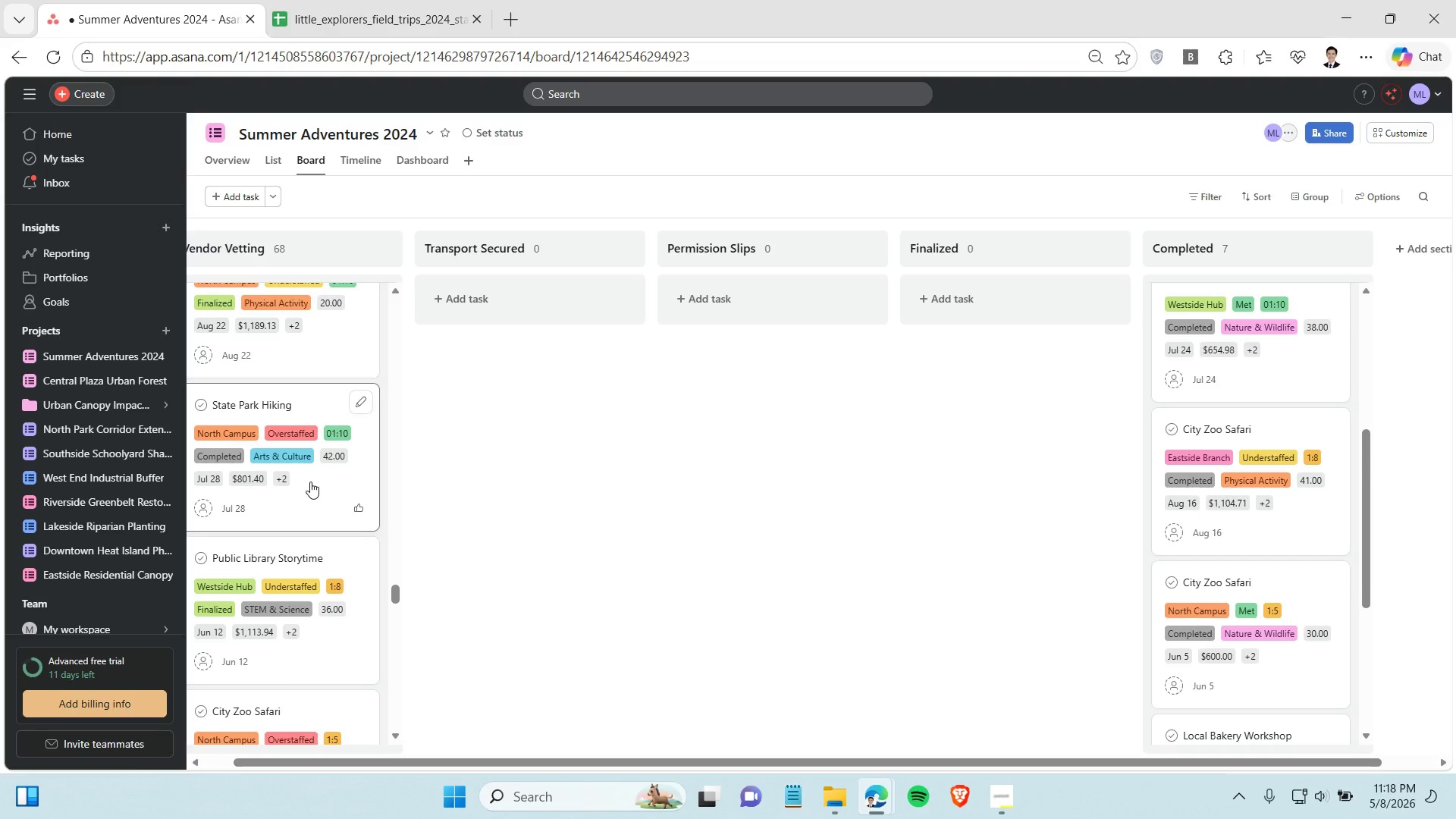 
hold_key(key=ControlLeft, duration=1.51)
left_click([310, 482])
 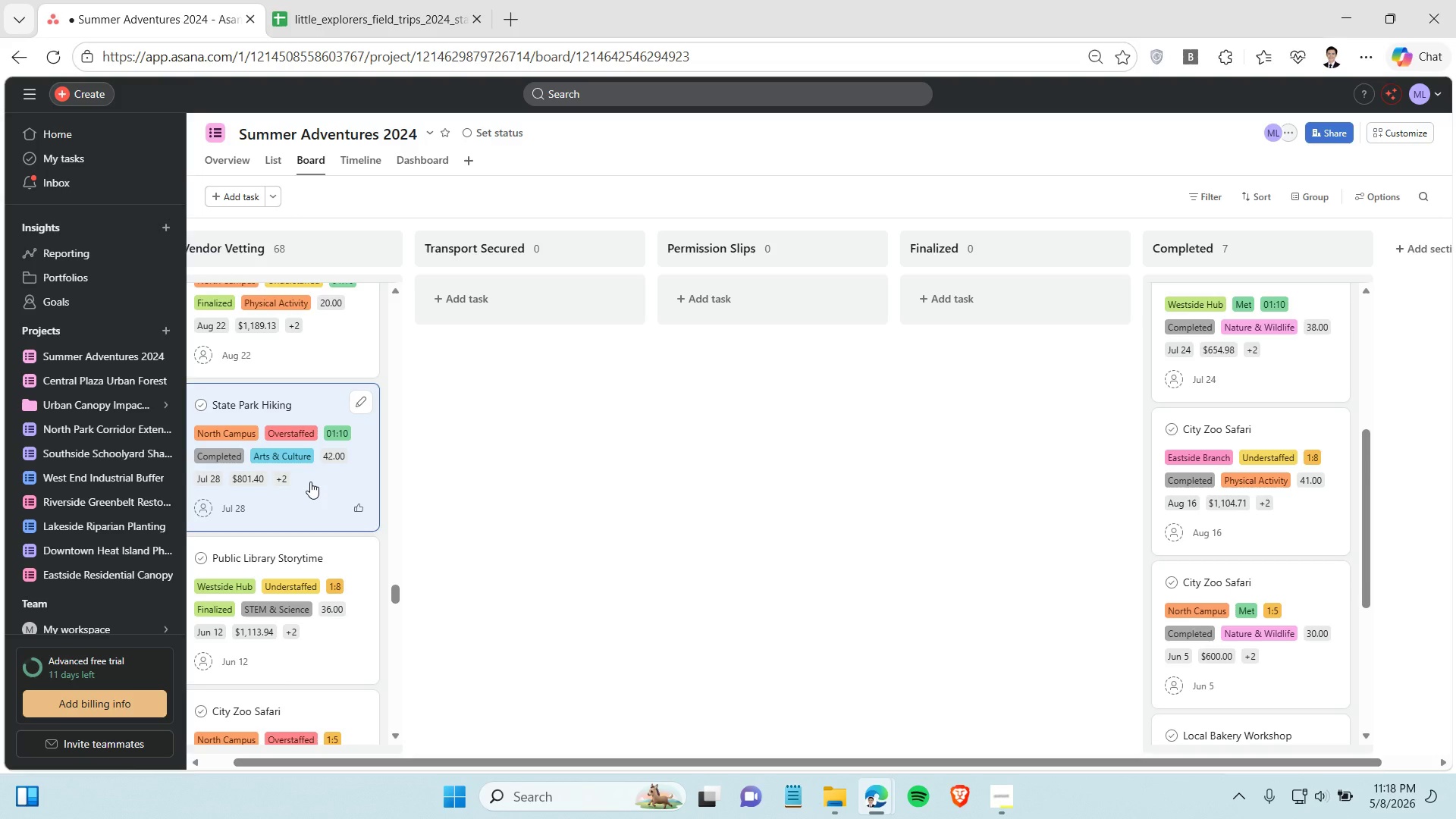 
key(Control+ControlLeft)
 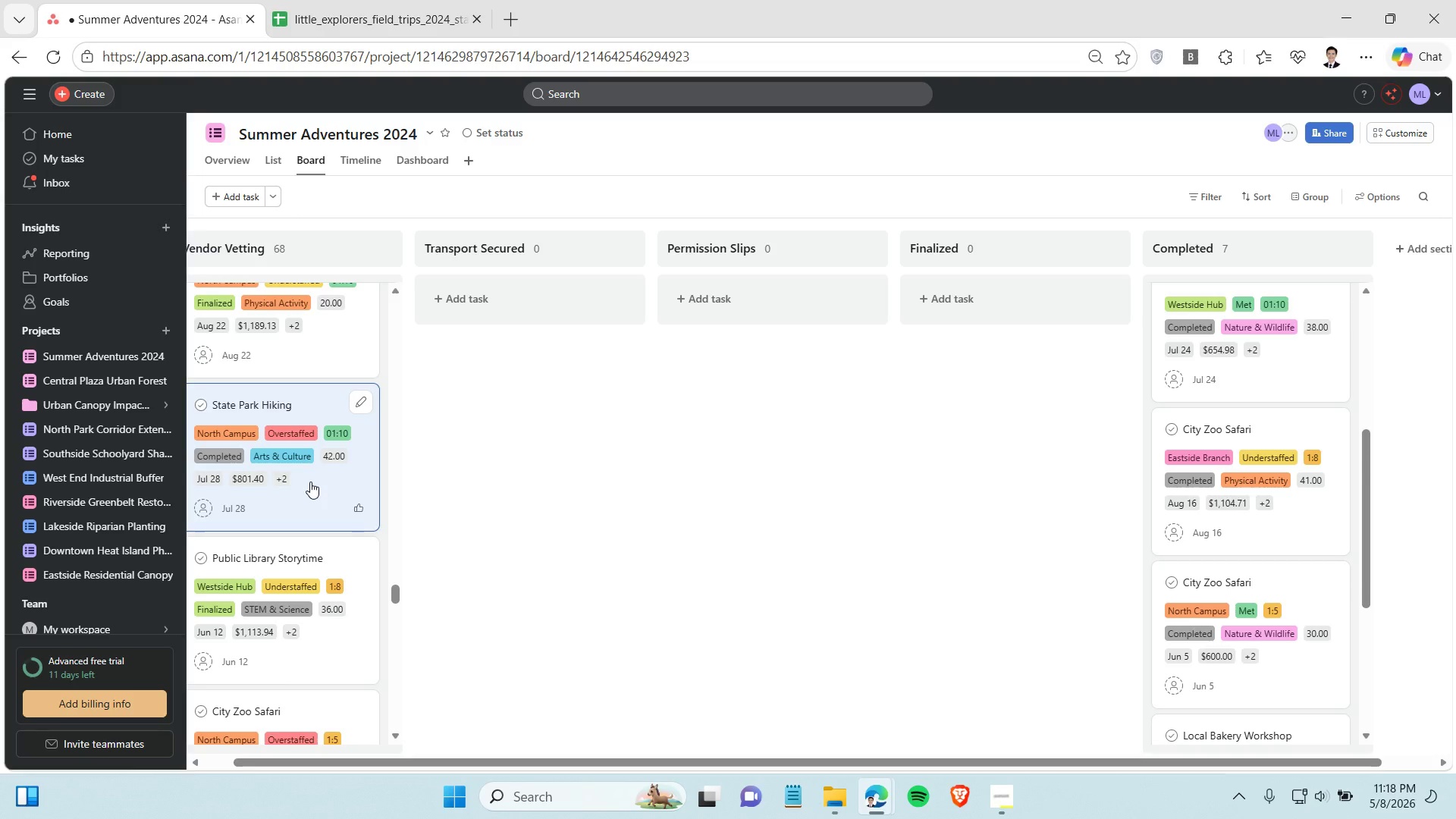 
key(Control+ControlLeft)
 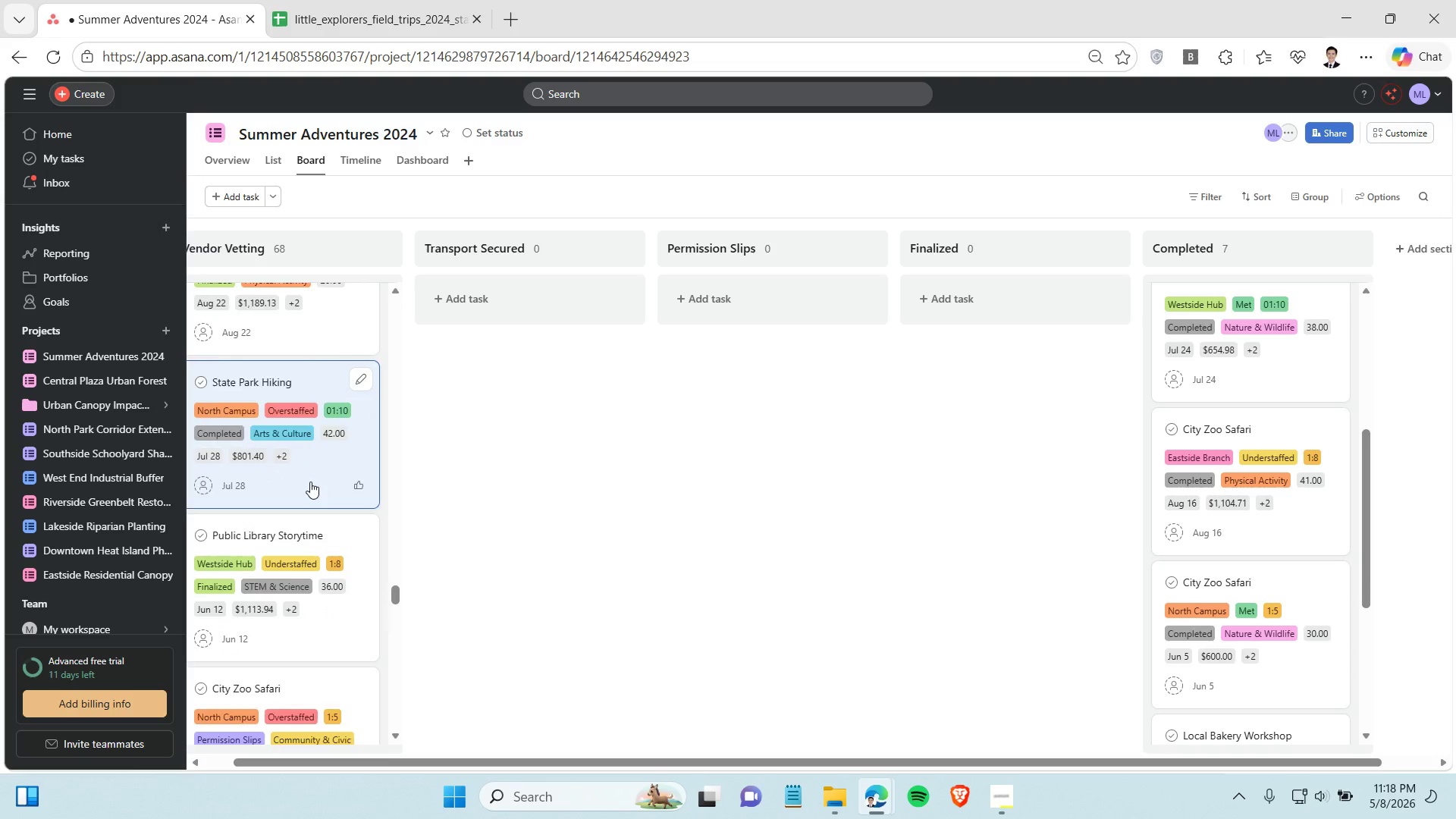 
scroll: coordinate [310, 482], scroll_direction: down, amount: 5.0
 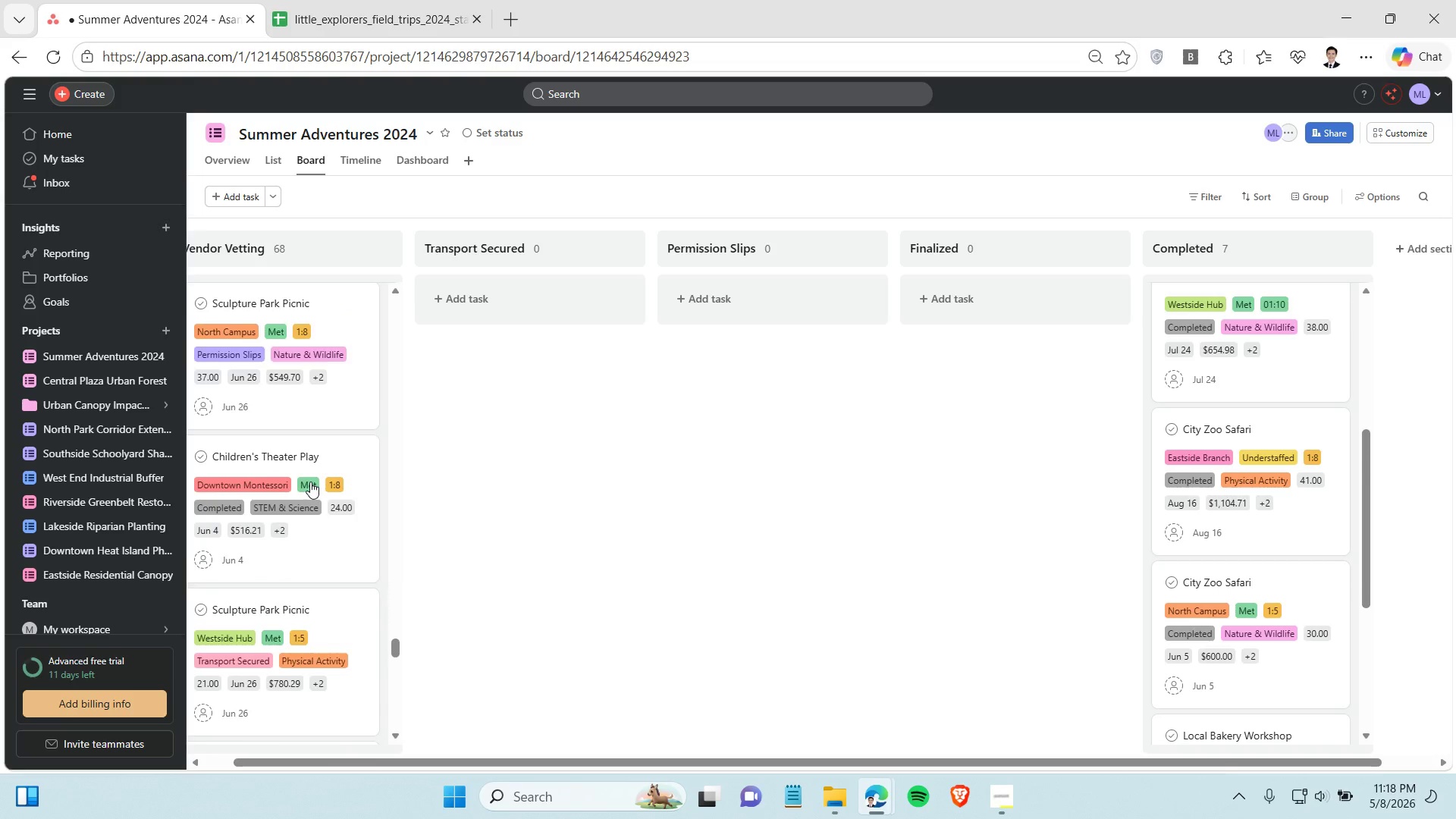 
scroll: coordinate [310, 482], scroll_direction: up, amount: 1.0
 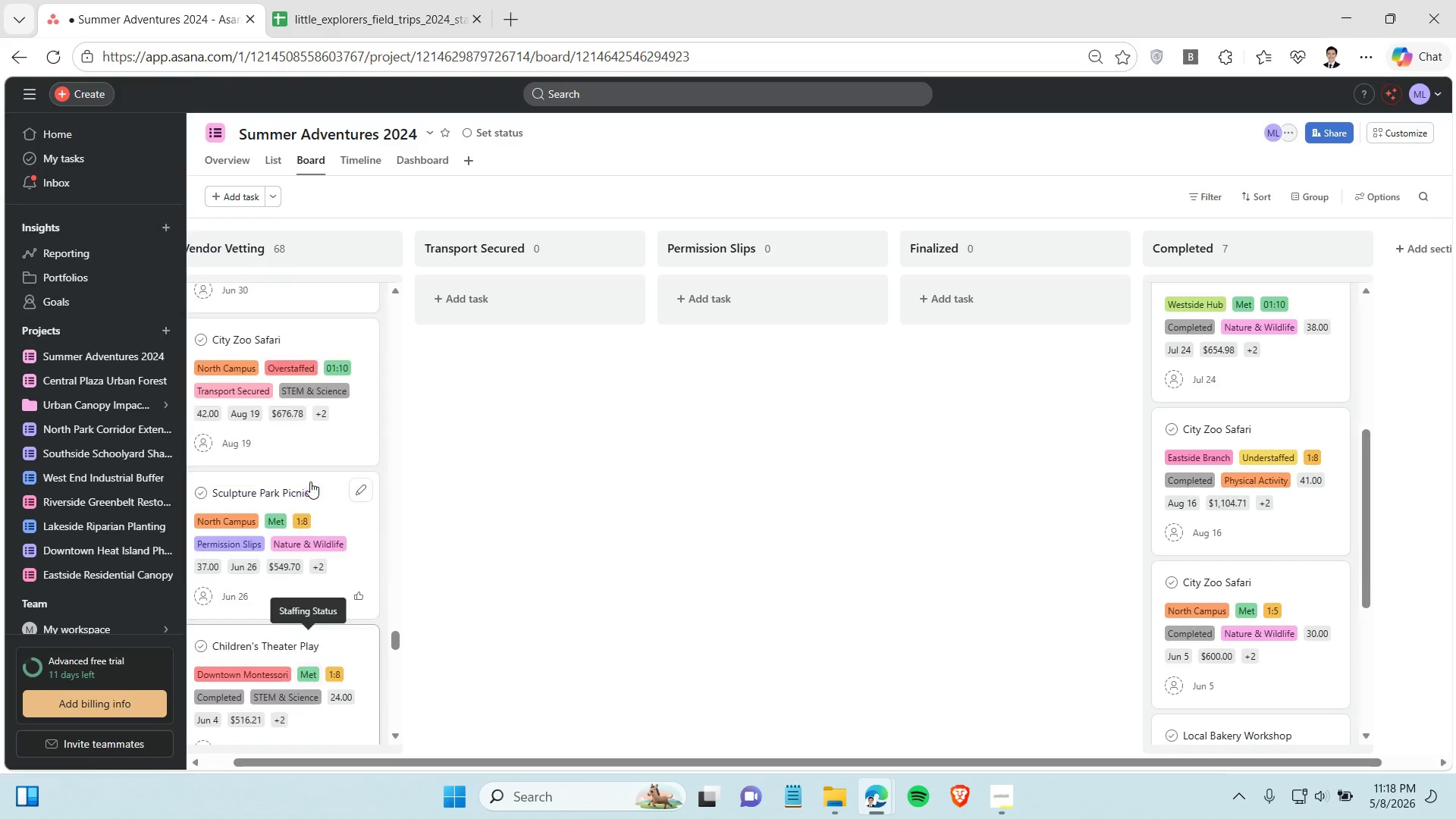 
hold_key(key=ControlLeft, duration=1.5)
 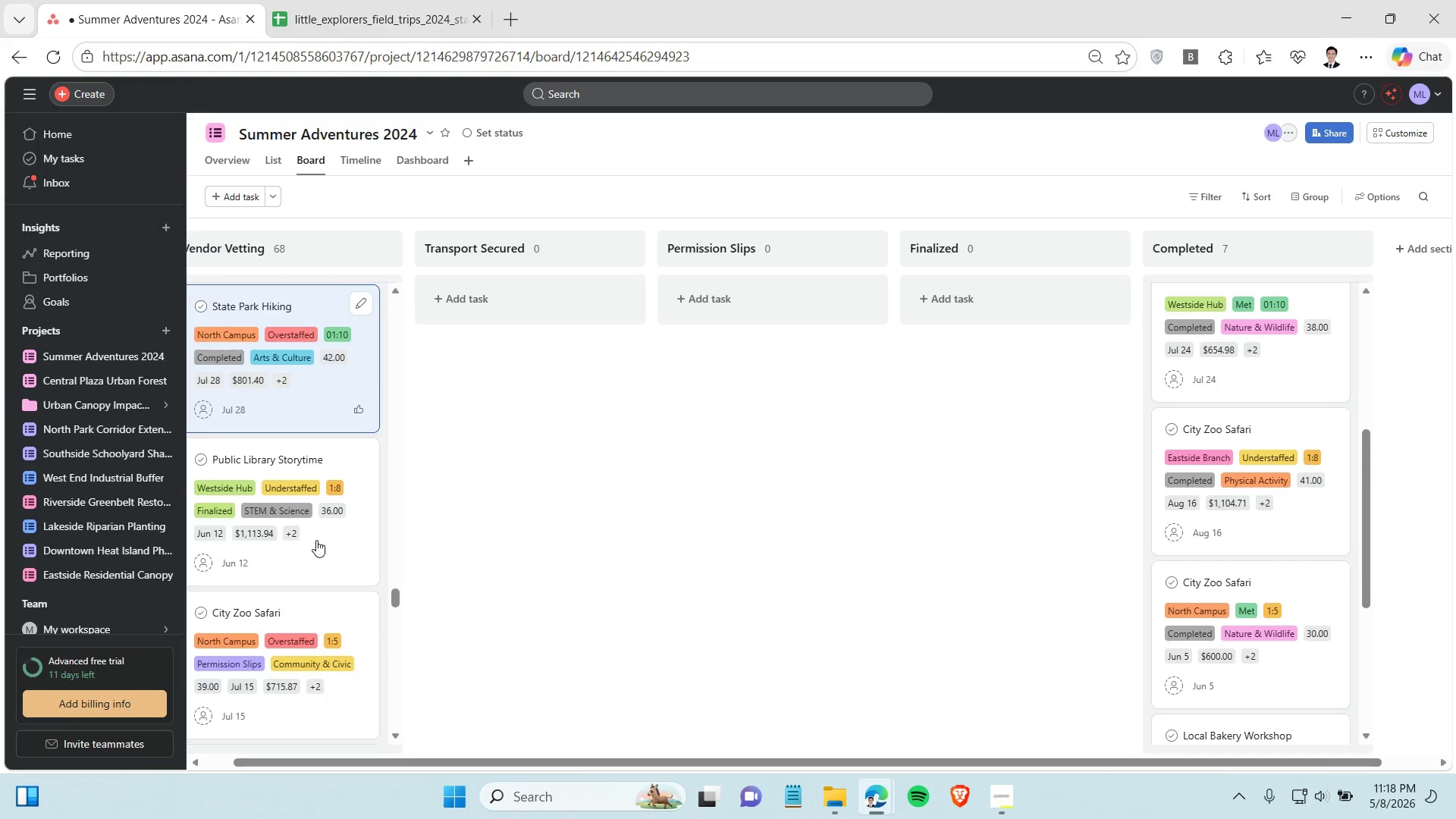 
scroll: coordinate [310, 482], scroll_direction: down, amount: 2.0
 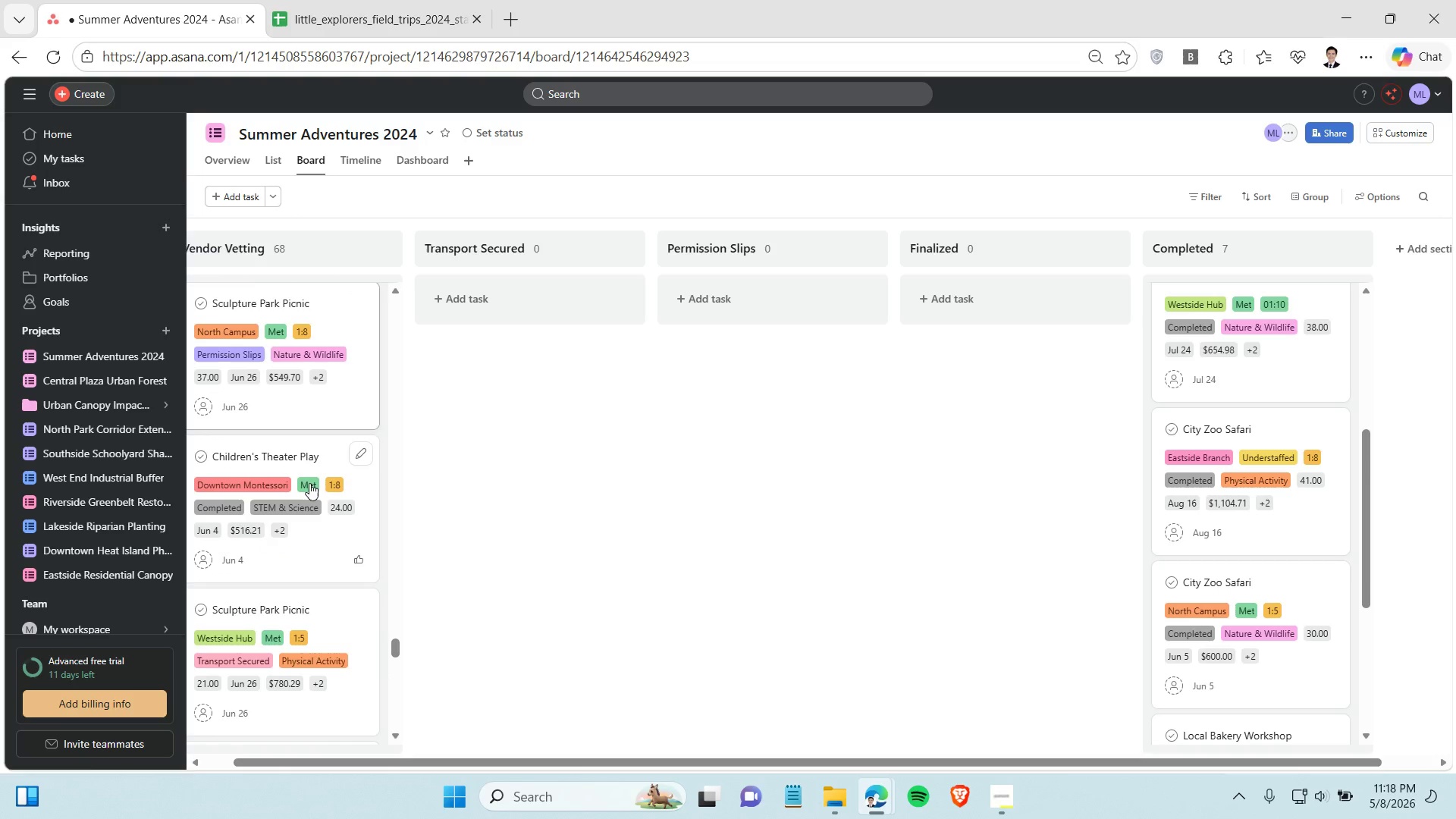 
left_click([316, 540])
 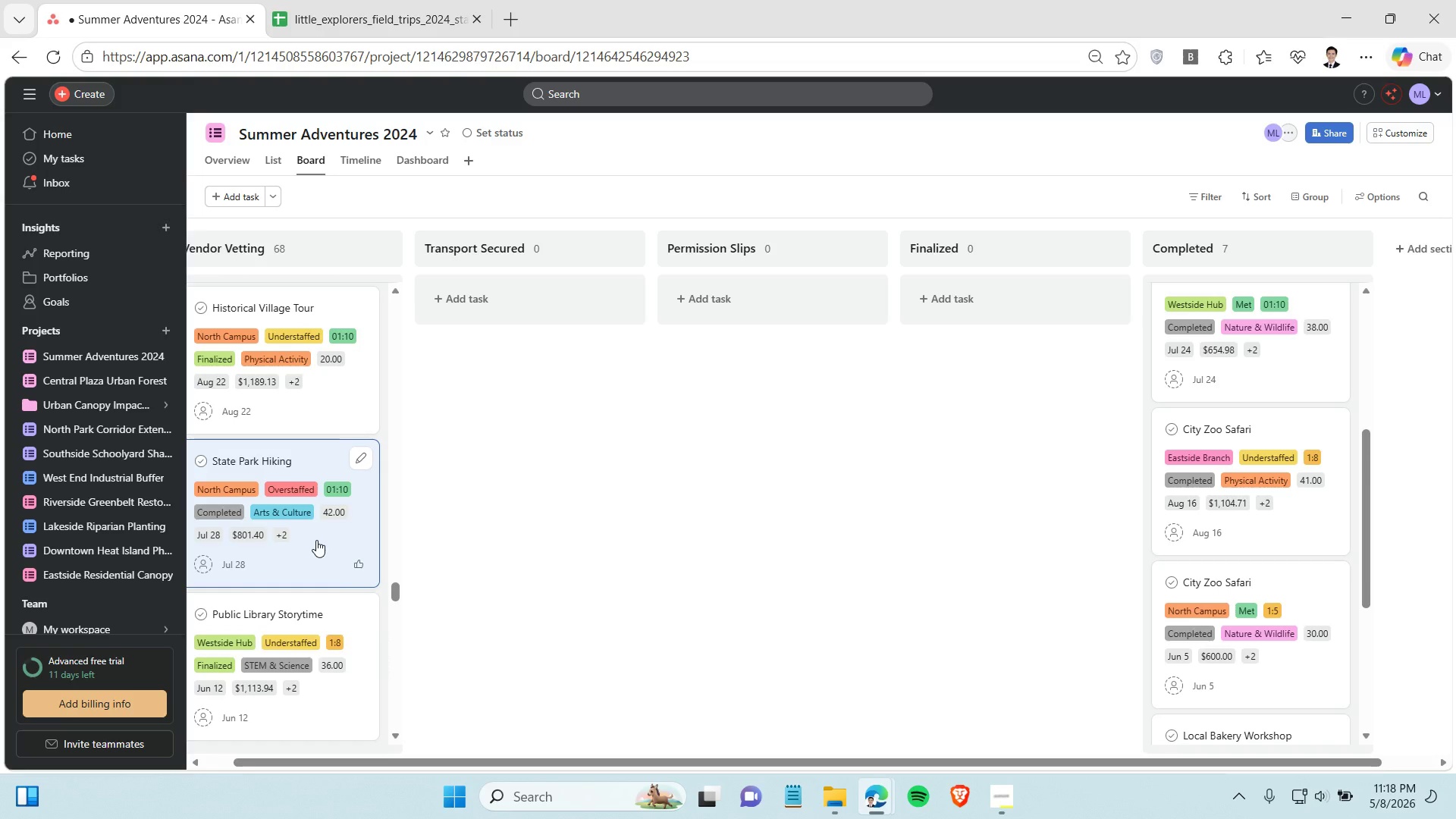 
key(Control+ControlLeft)
 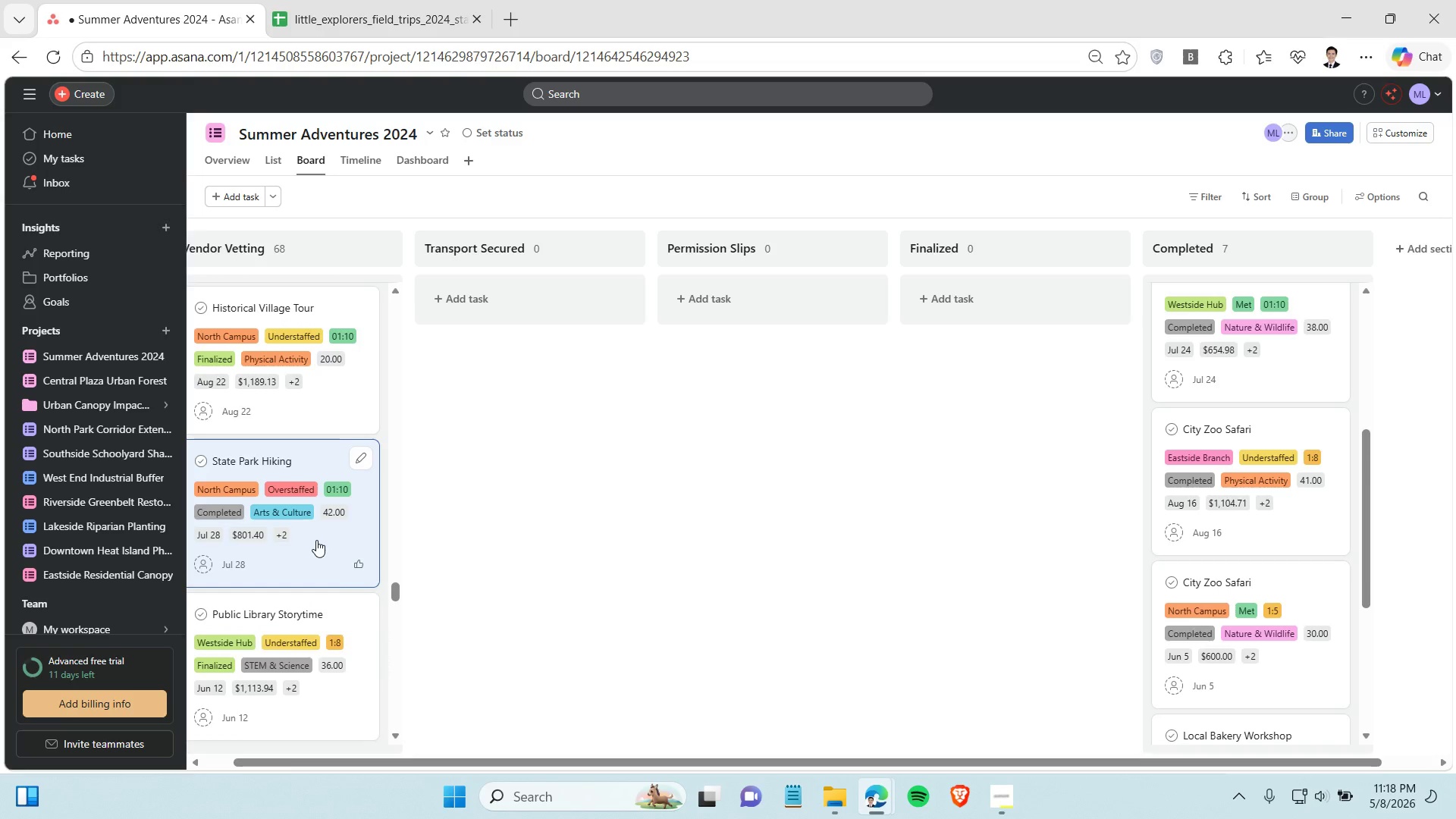 
key(Control+ControlLeft)
 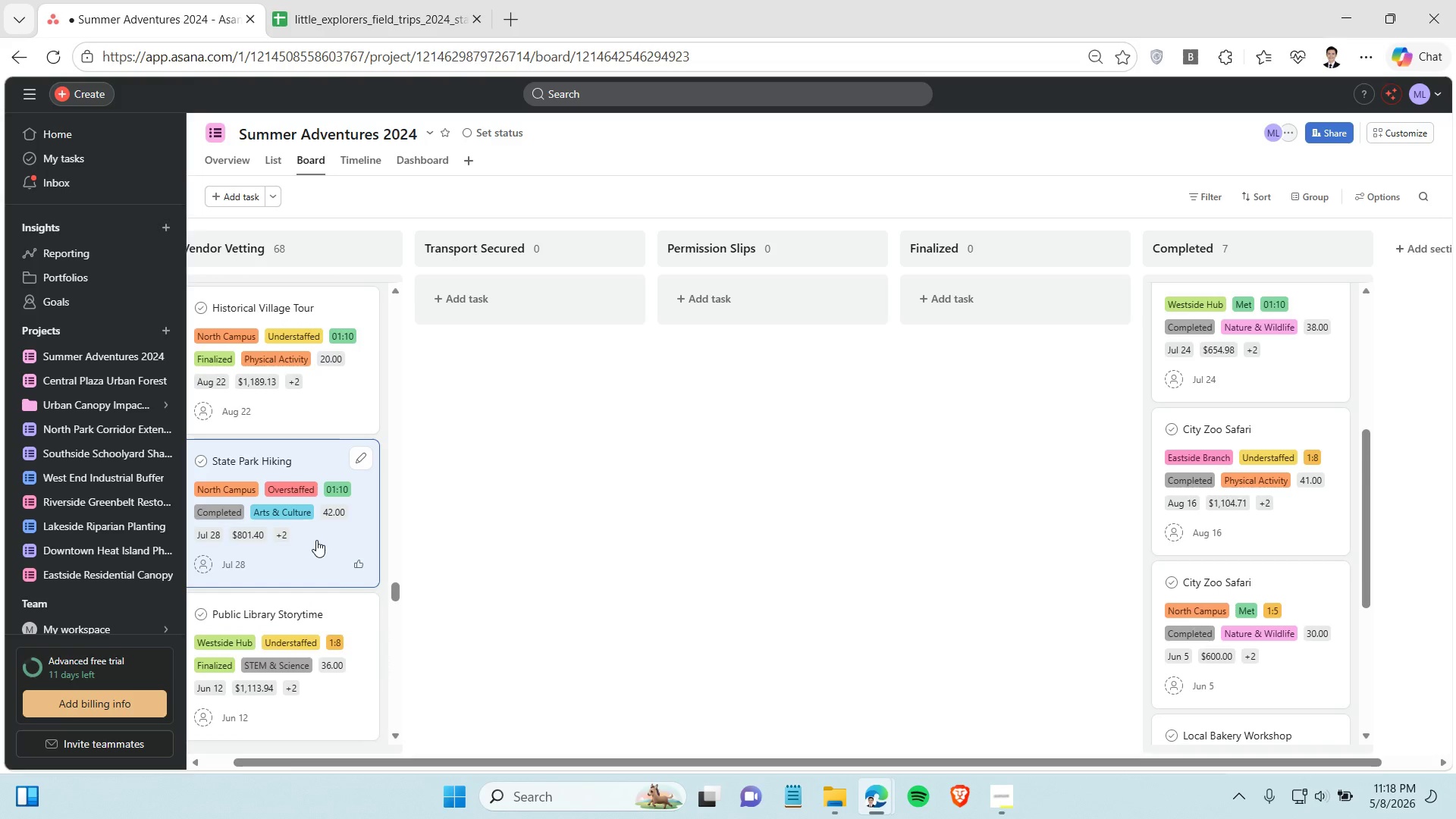 
key(Control+ControlLeft)
 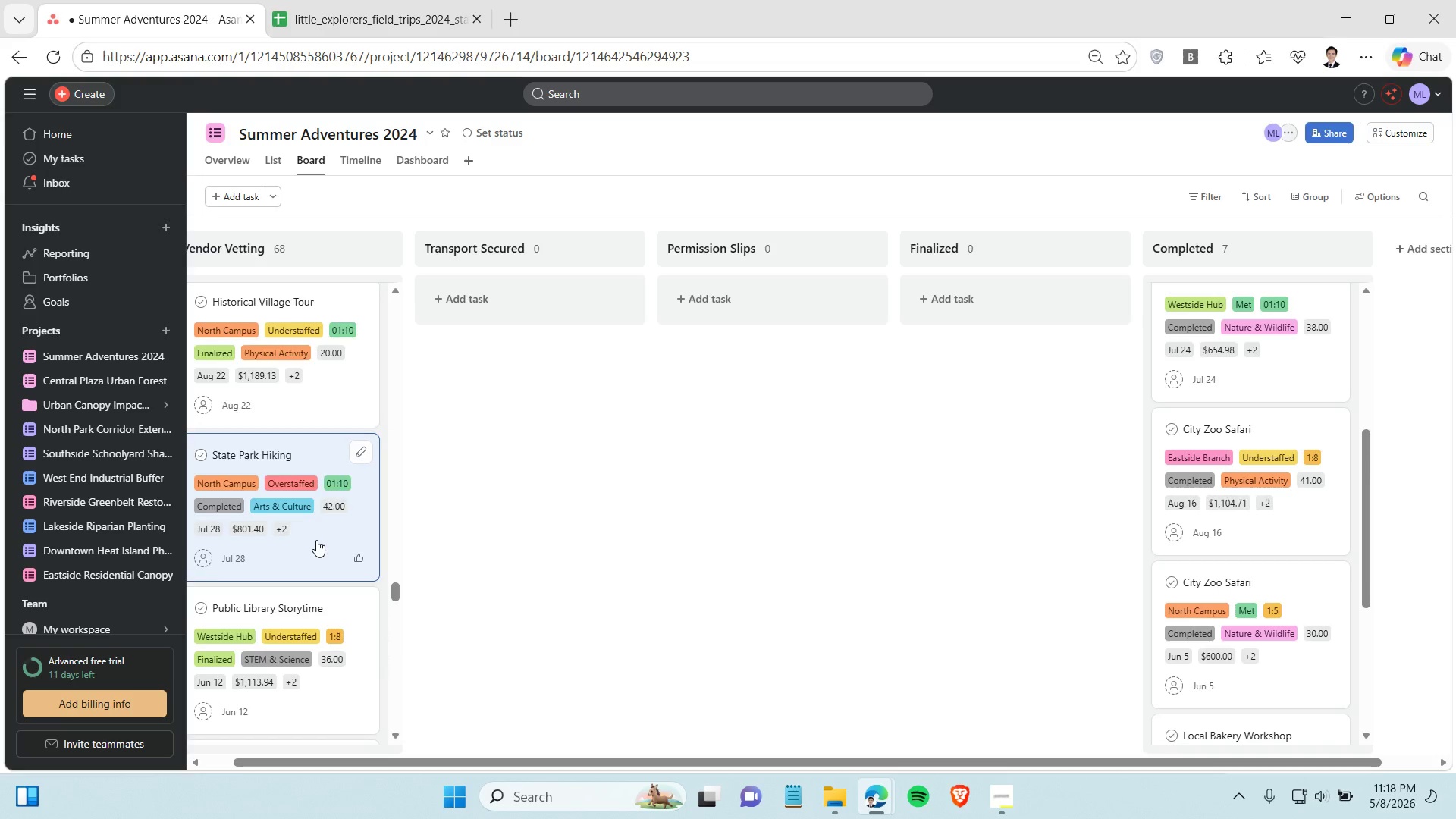 
scroll: coordinate [319, 533], scroll_direction: down, amount: 9.0
 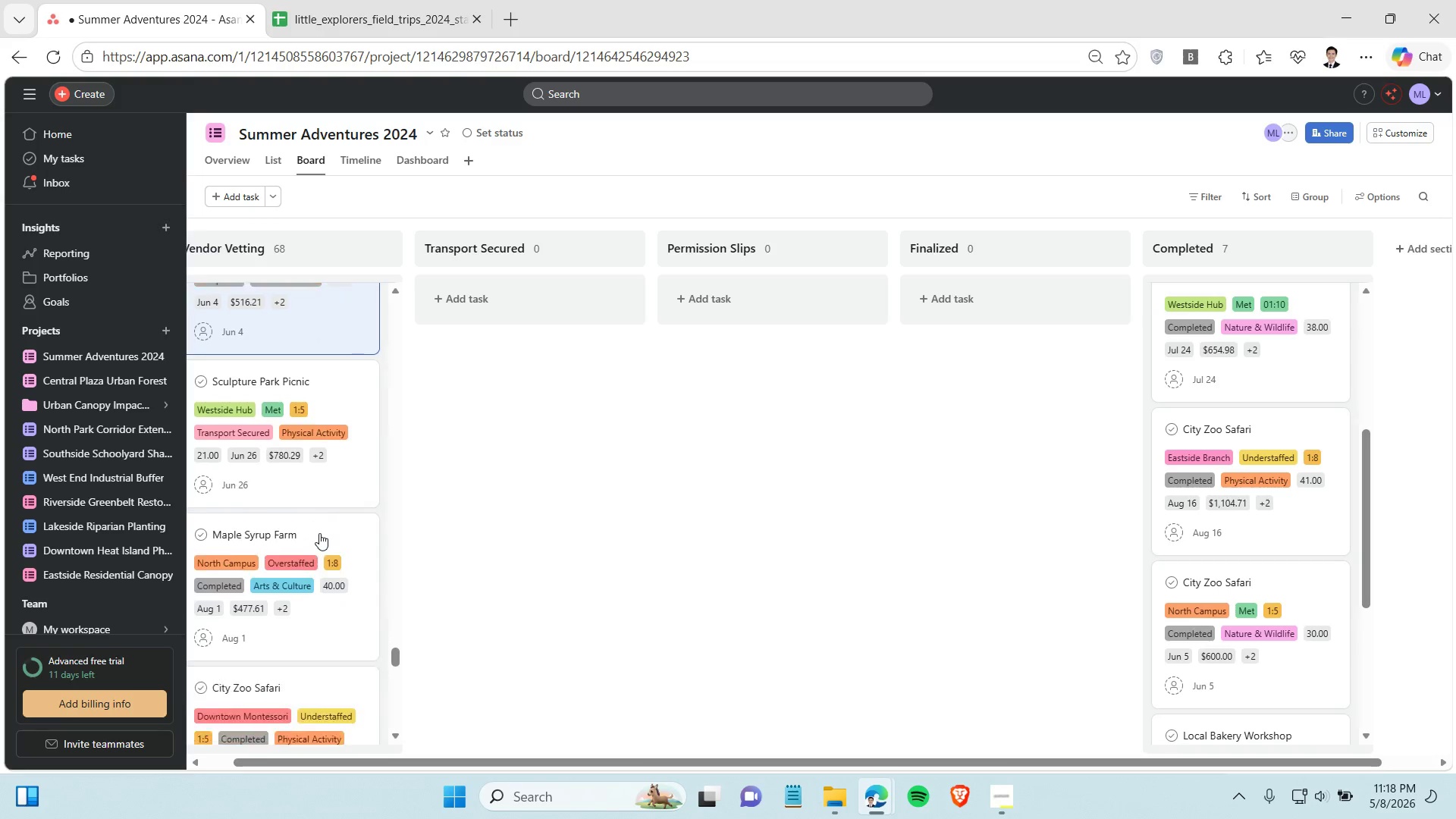 
hold_key(key=ControlLeft, duration=1.14)
left_click([319, 532])
 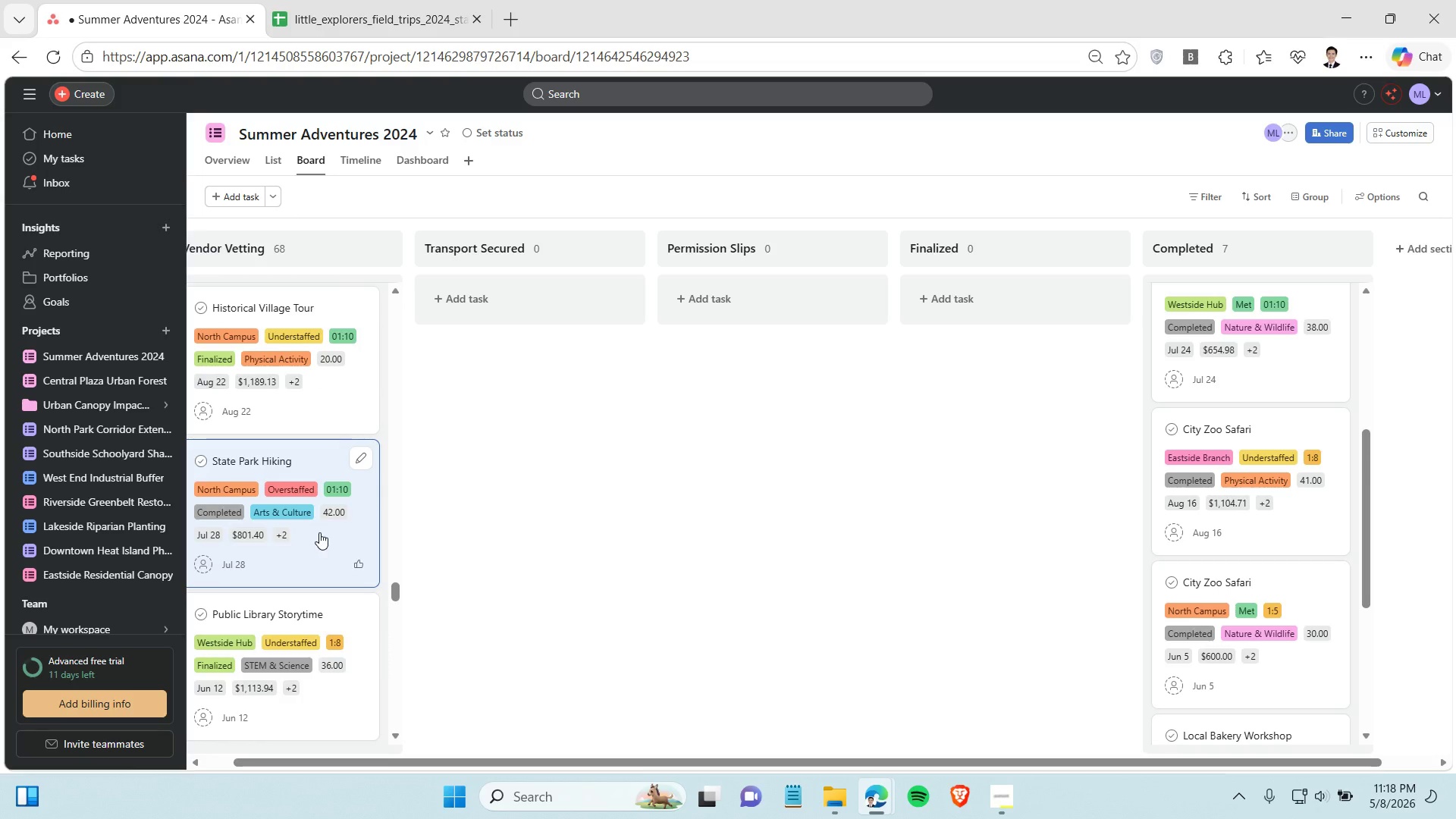 
scroll: coordinate [319, 532], scroll_direction: down, amount: 12.0
 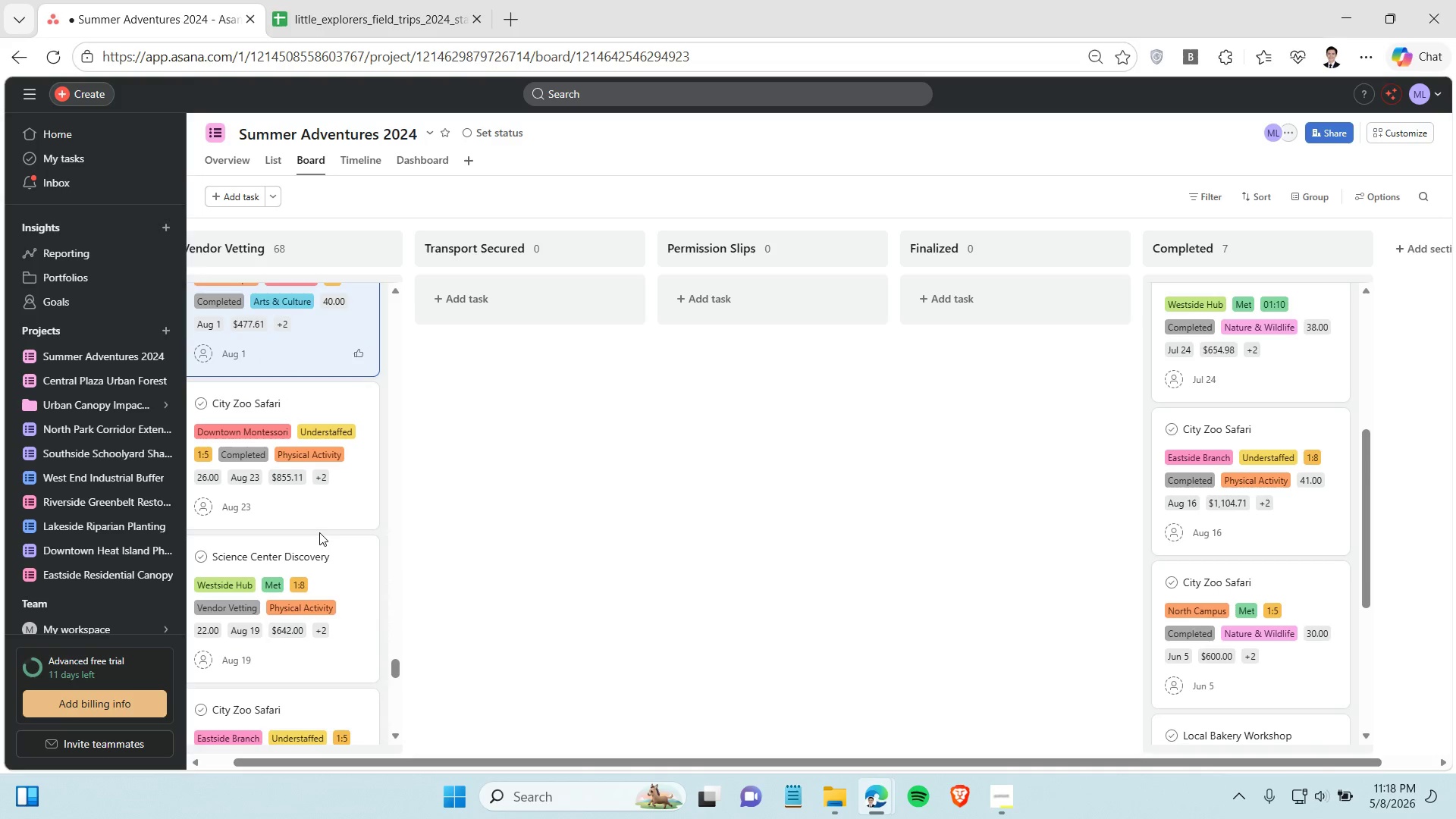 
hold_key(key=ControlLeft, duration=0.5)
left_click([319, 511])
 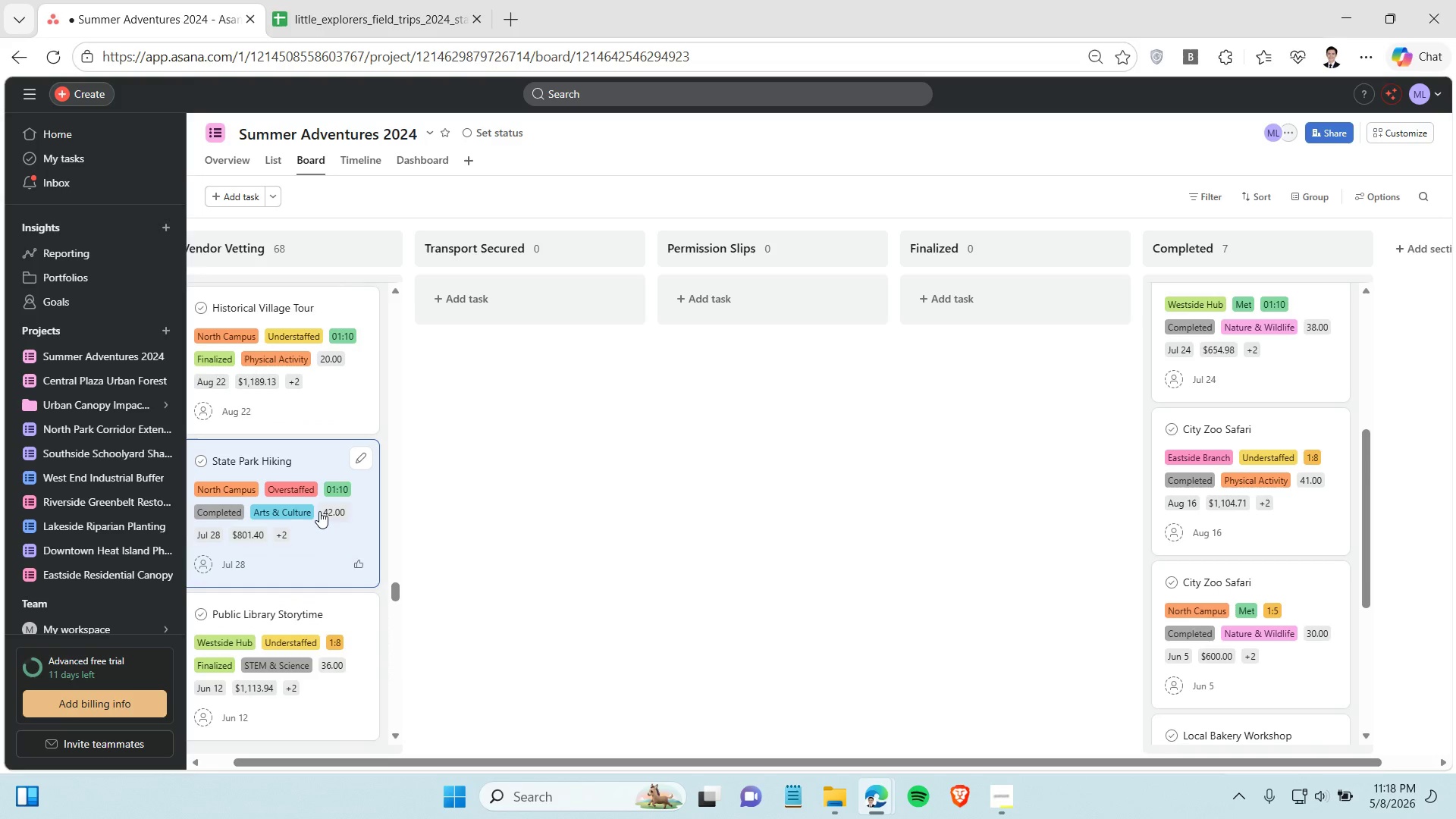 
hold_key(key=ControlLeft, duration=3.84)
scroll: coordinate [318, 512], scroll_direction: down, amount: 22.0
 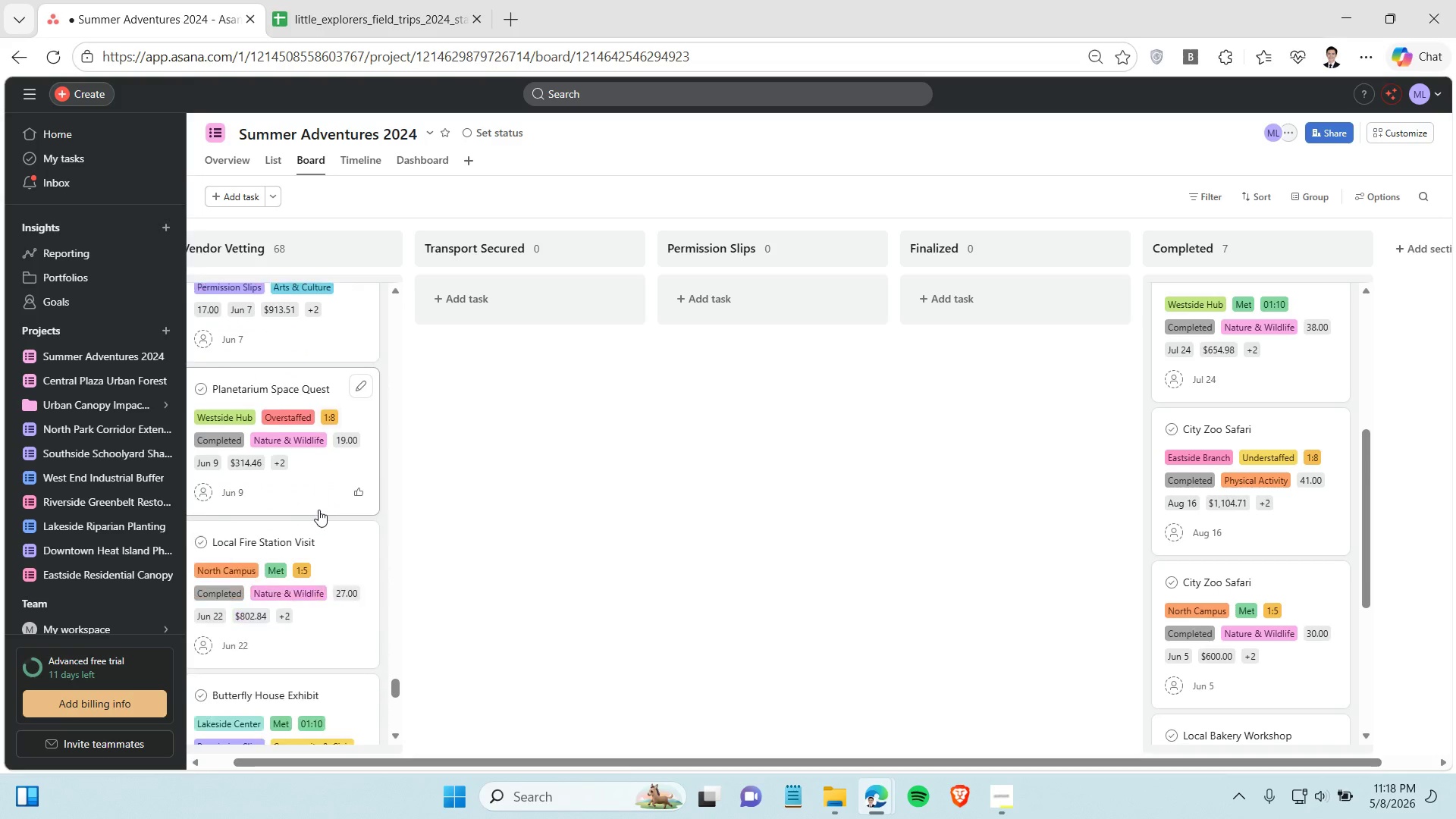 
hold_key(key=ControlLeft, duration=0.61)
left_click([315, 485])
 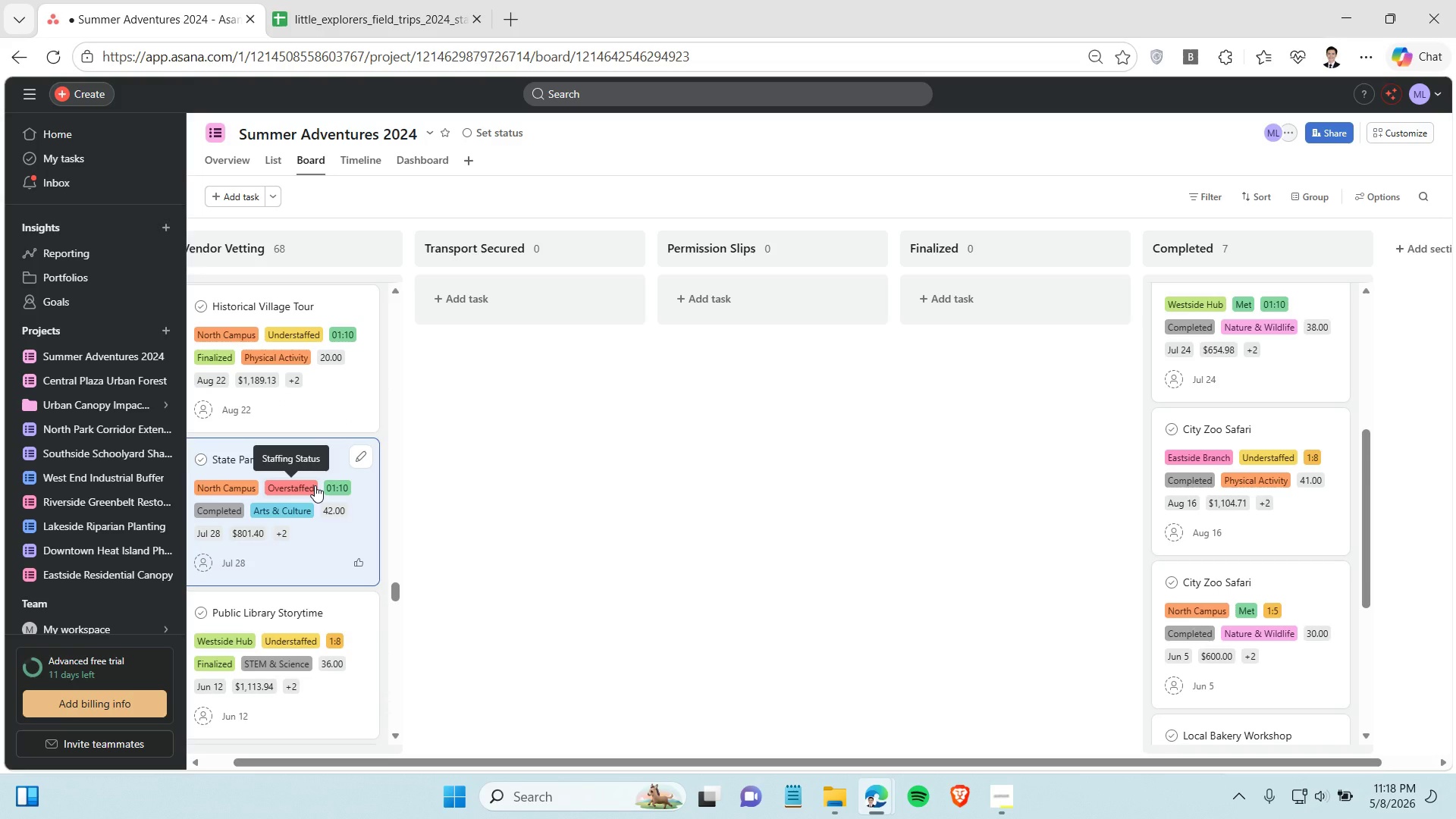 
scroll: coordinate [315, 485], scroll_direction: down, amount: 24.0
 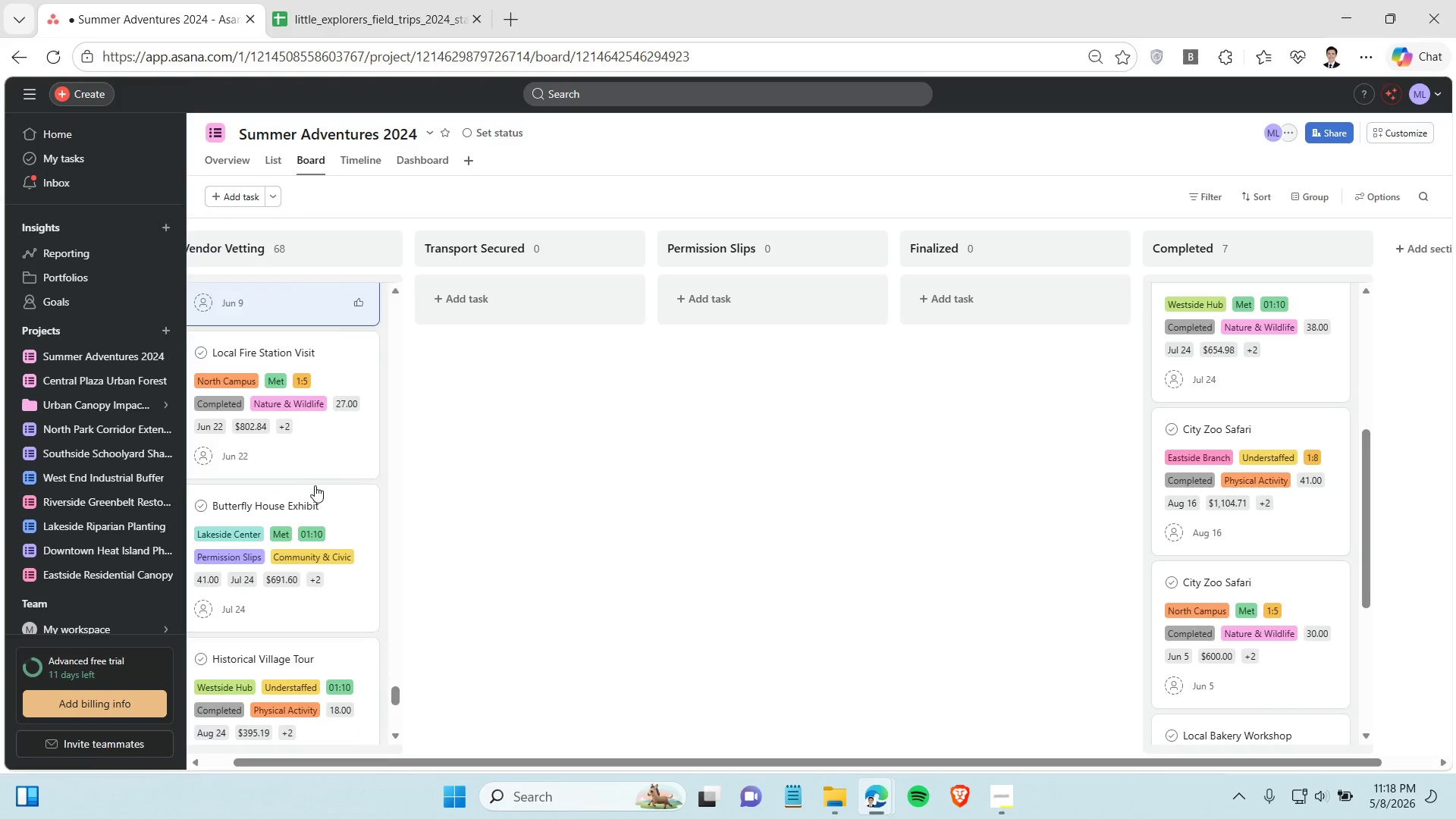 
hold_key(key=ControlLeft, duration=0.62)
left_click([314, 463])
 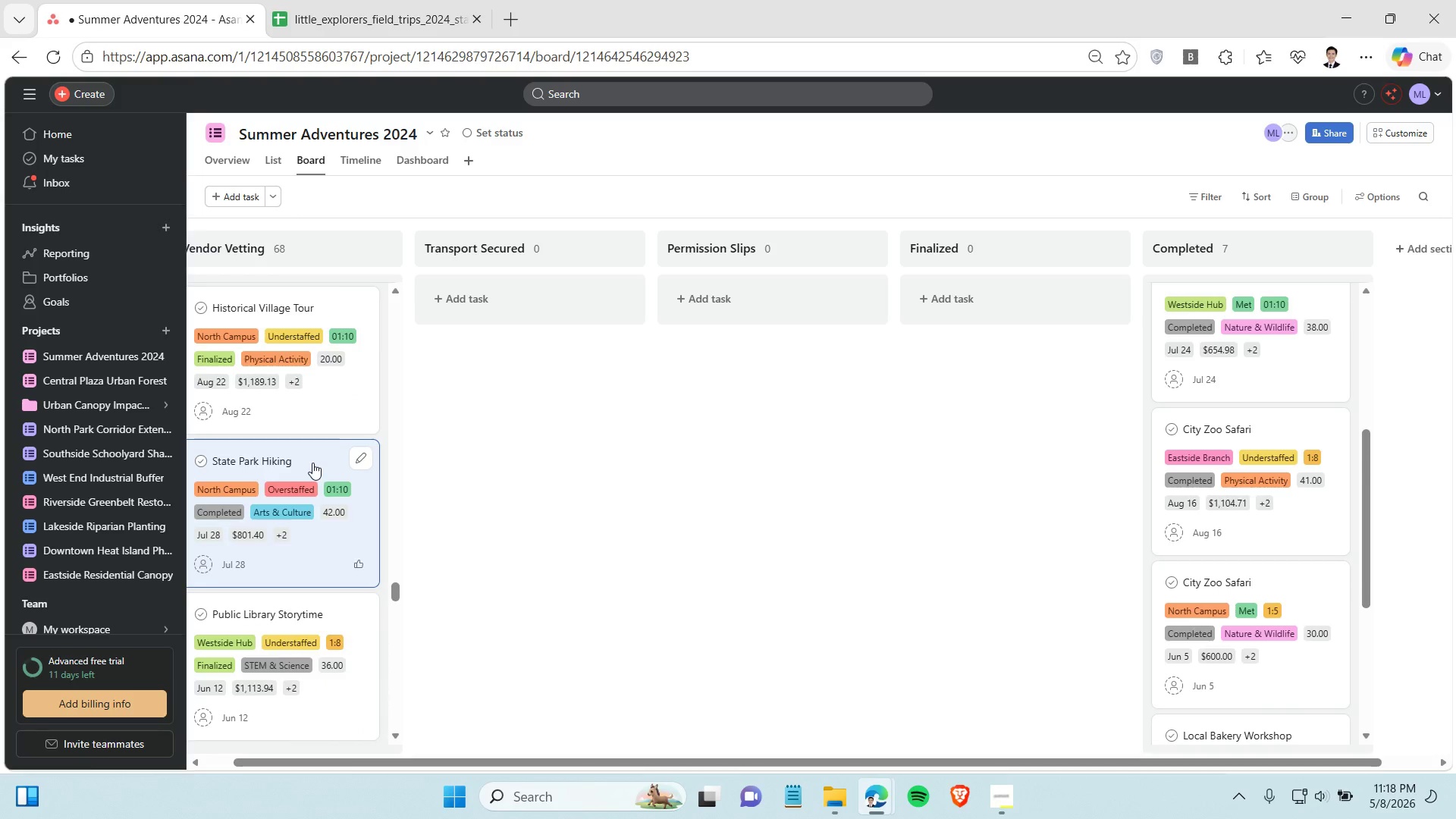 
scroll: coordinate [312, 466], scroll_direction: down, amount: 29.0
 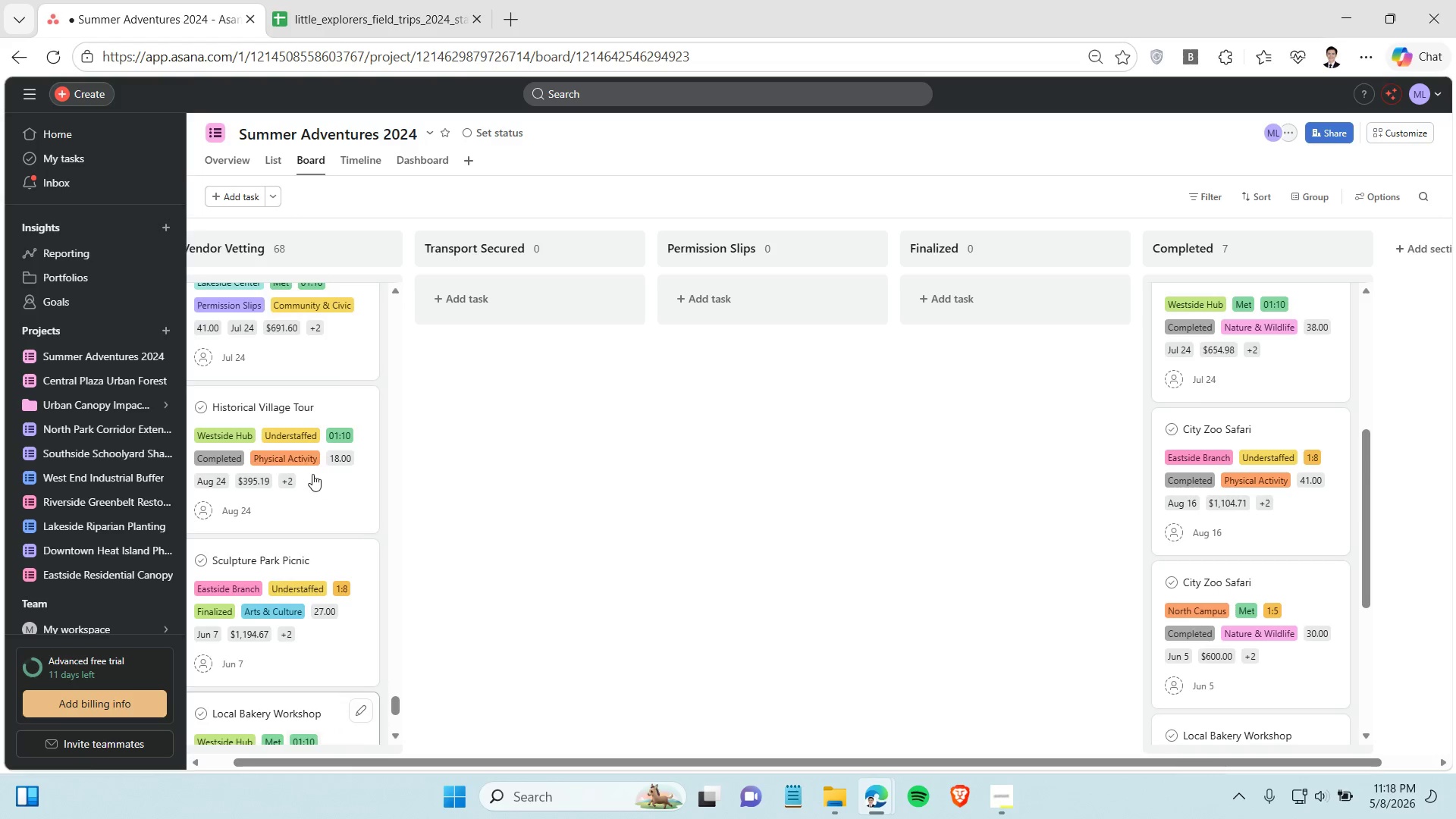 
hold_key(key=ControlLeft, duration=1.51)
 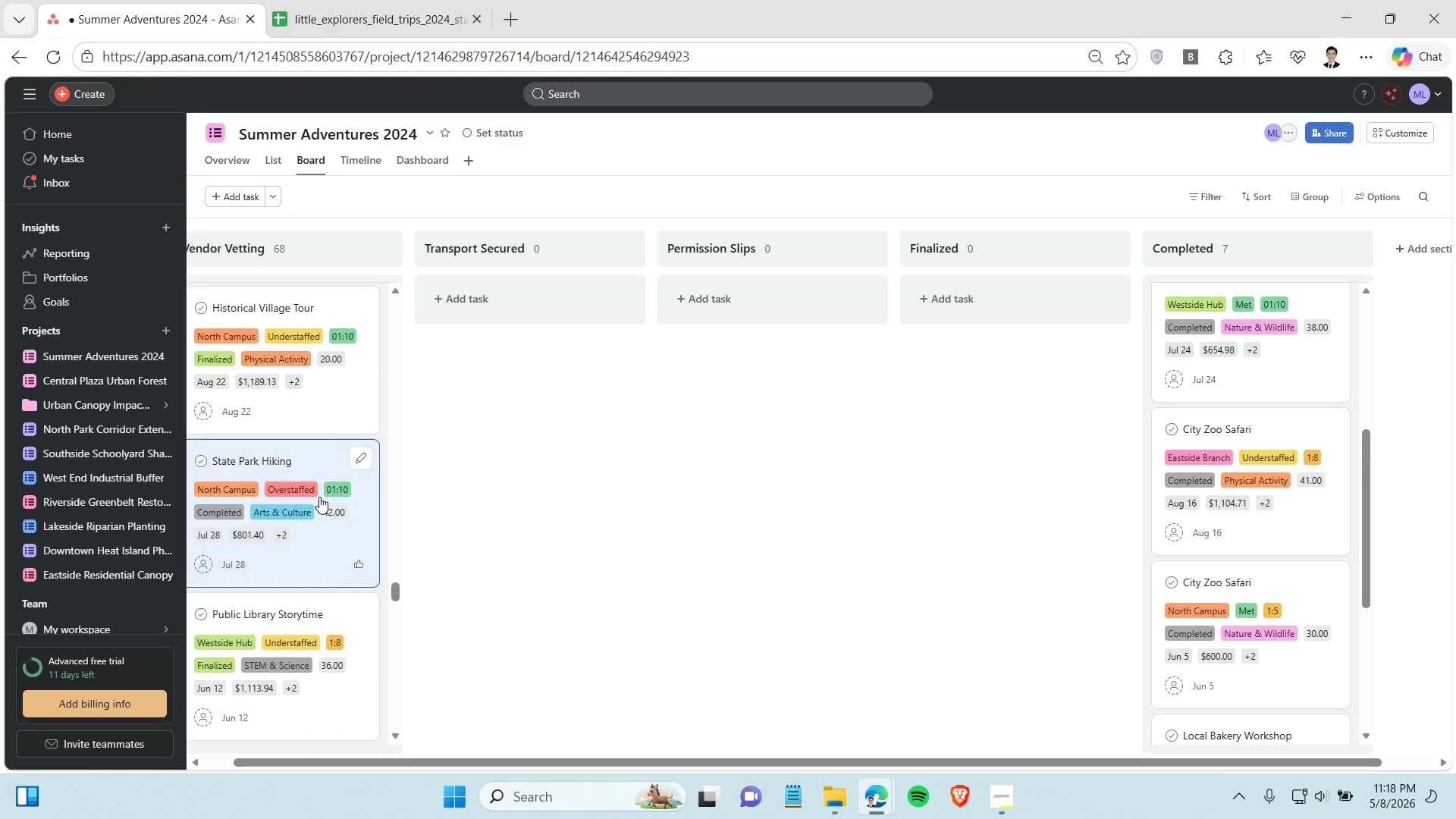 
hold_key(key=ControlLeft, duration=1.2)
left_click([319, 497])
 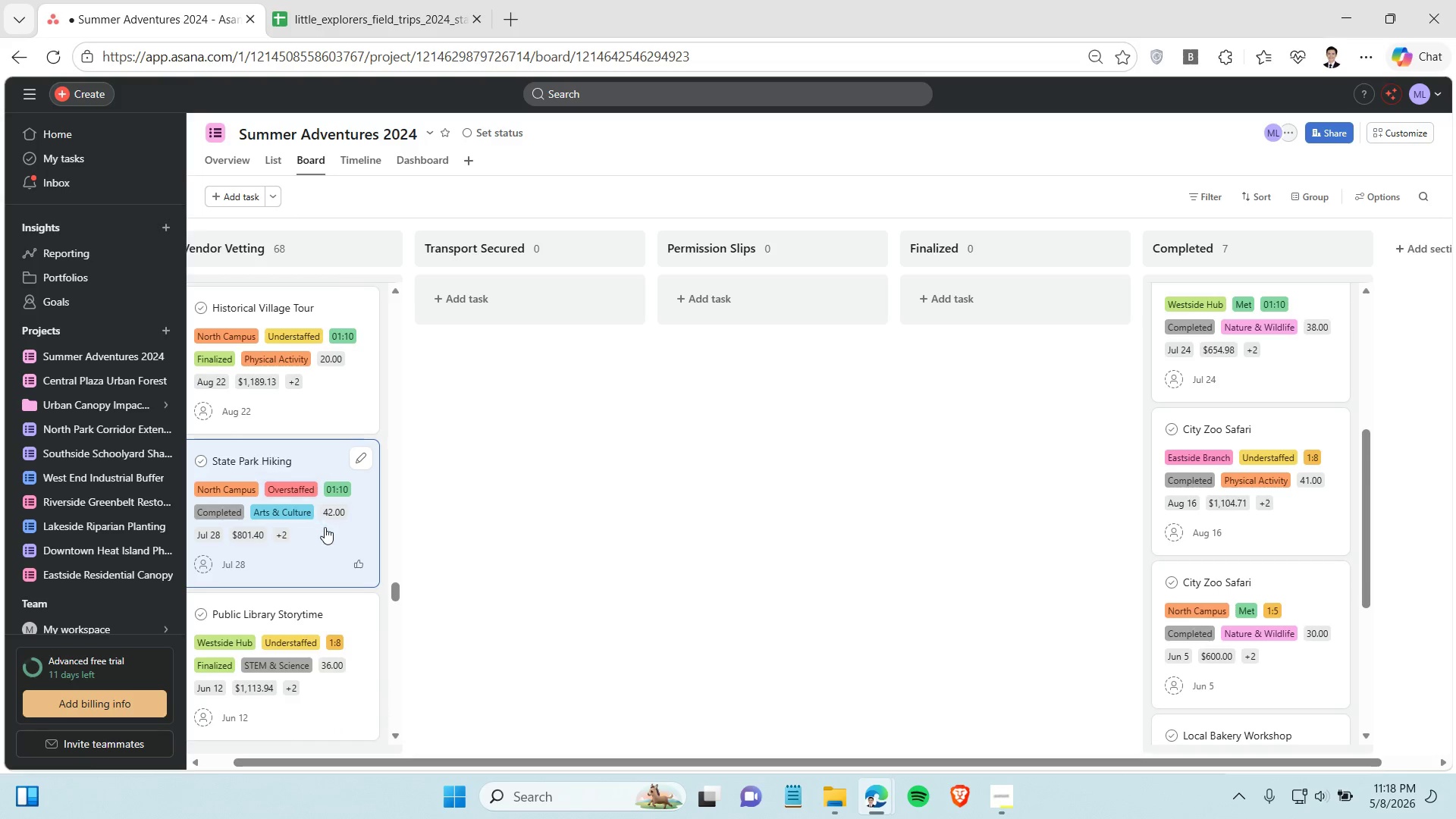 
left_click_drag(start_coordinate=[325, 529], to_coordinate=[1242, 699])
 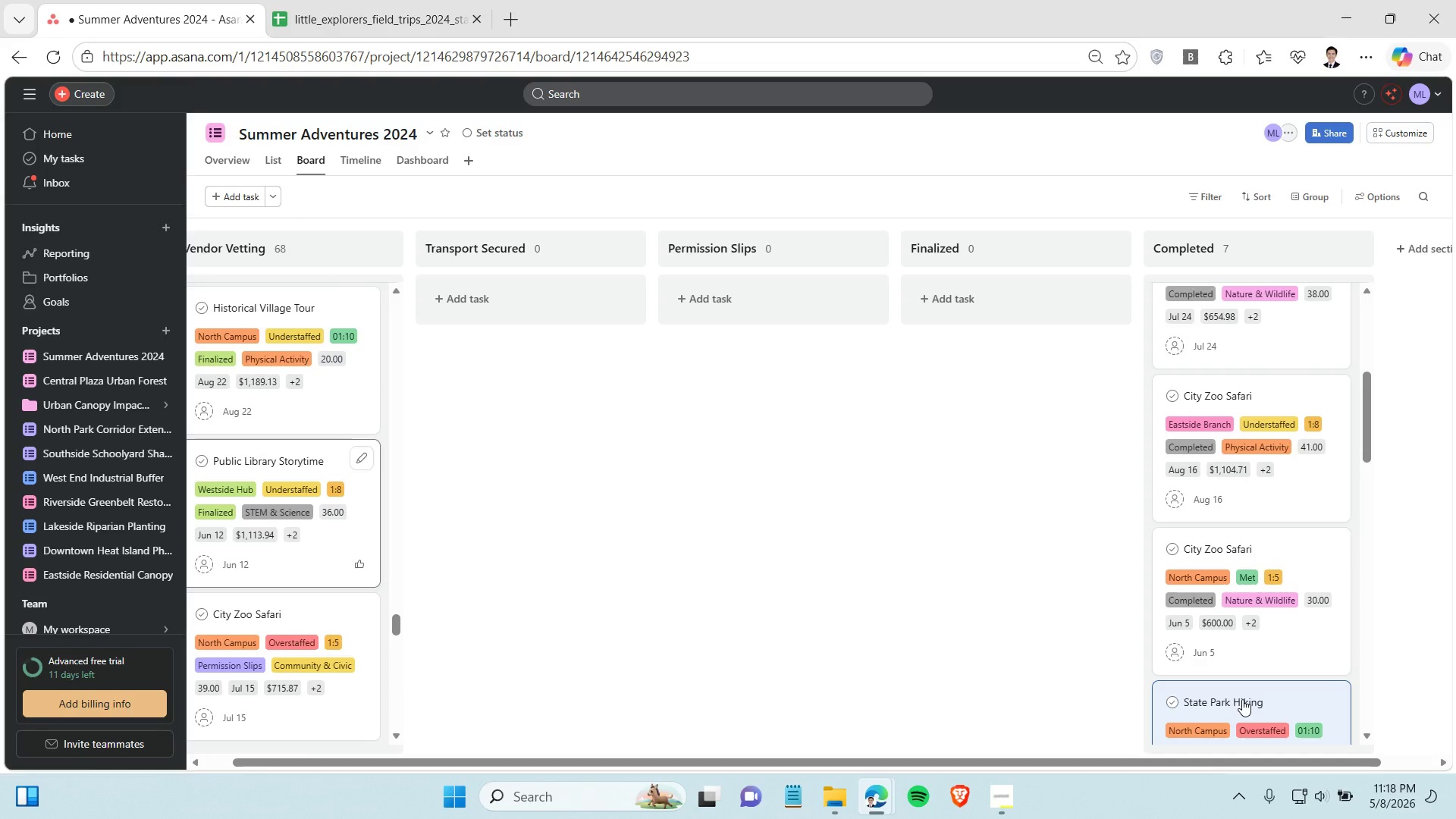 
scroll: coordinate [338, 550], scroll_direction: up, amount: 6.0
 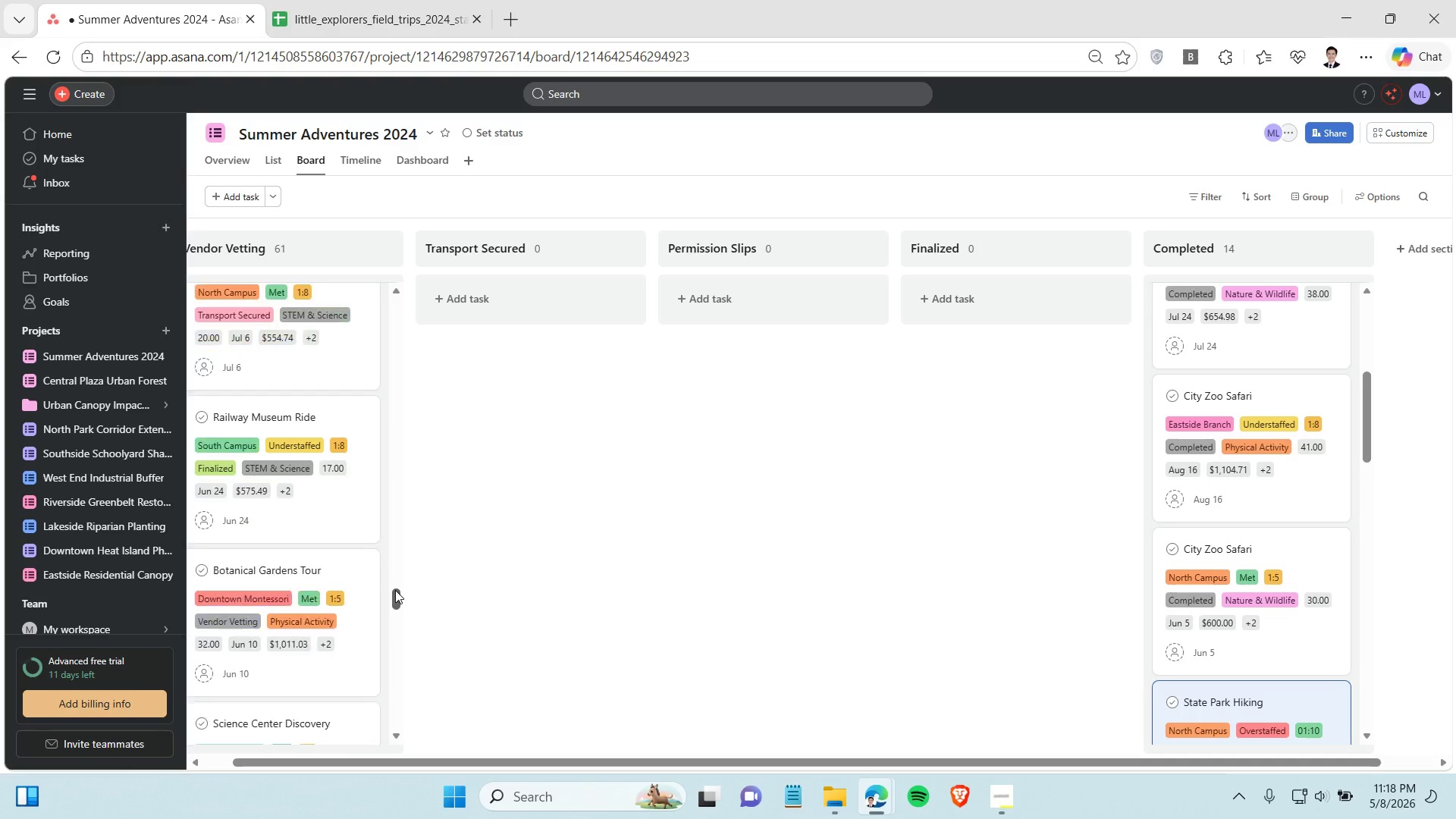 
left_click_drag(start_coordinate=[395, 594], to_coordinate=[398, 298])
 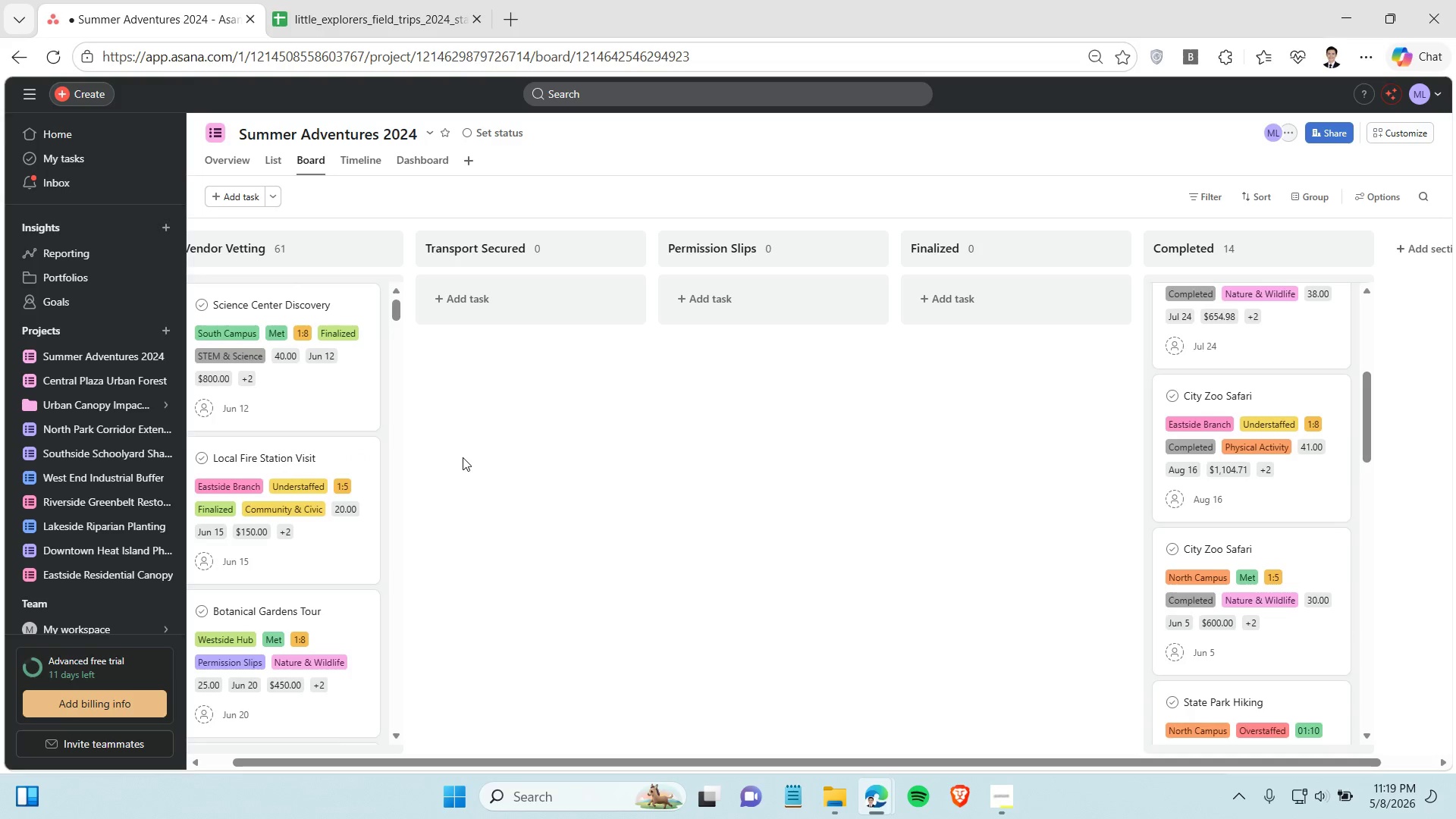 
left_click([463, 457])
 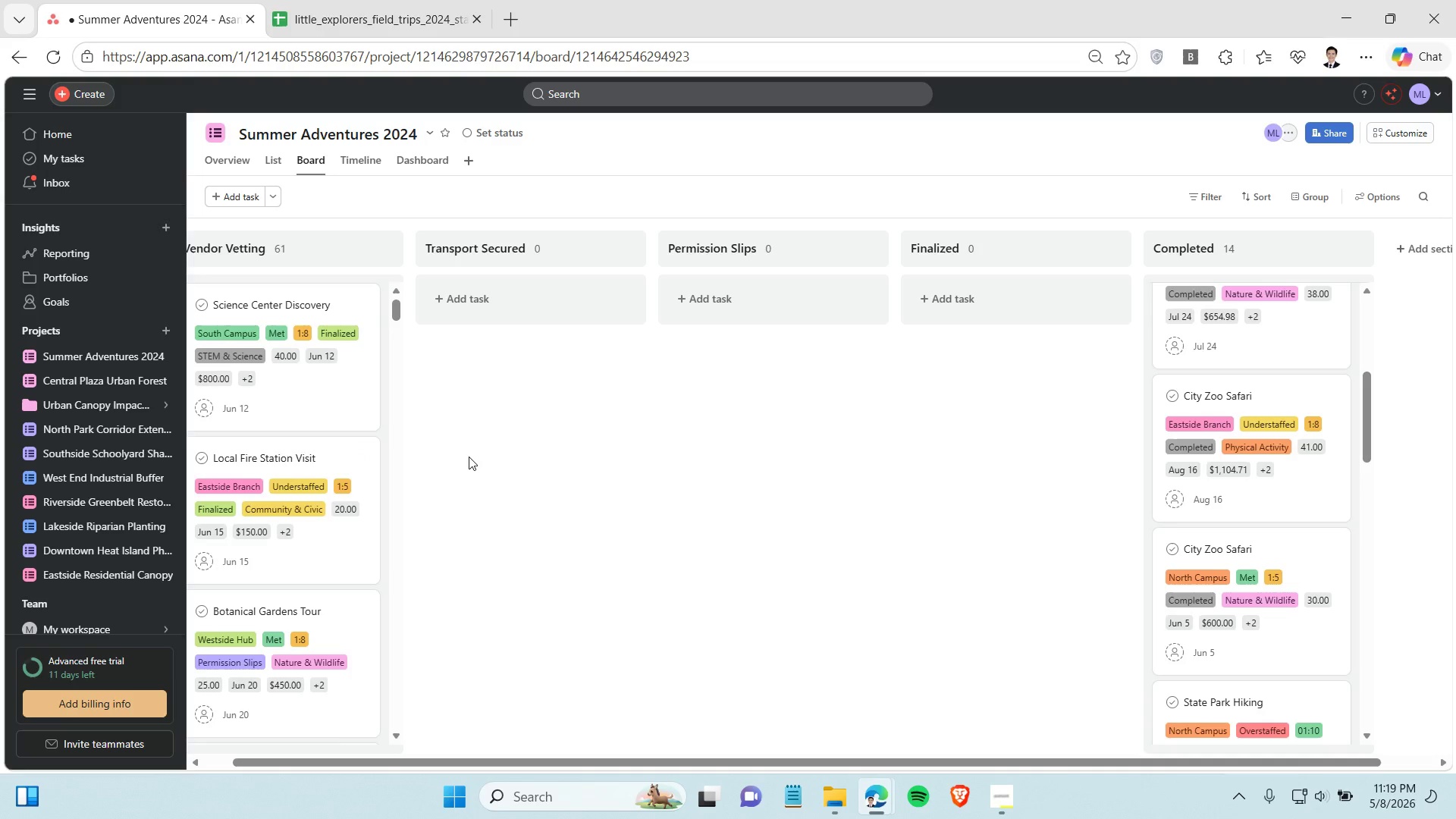 
left_click([469, 457])
 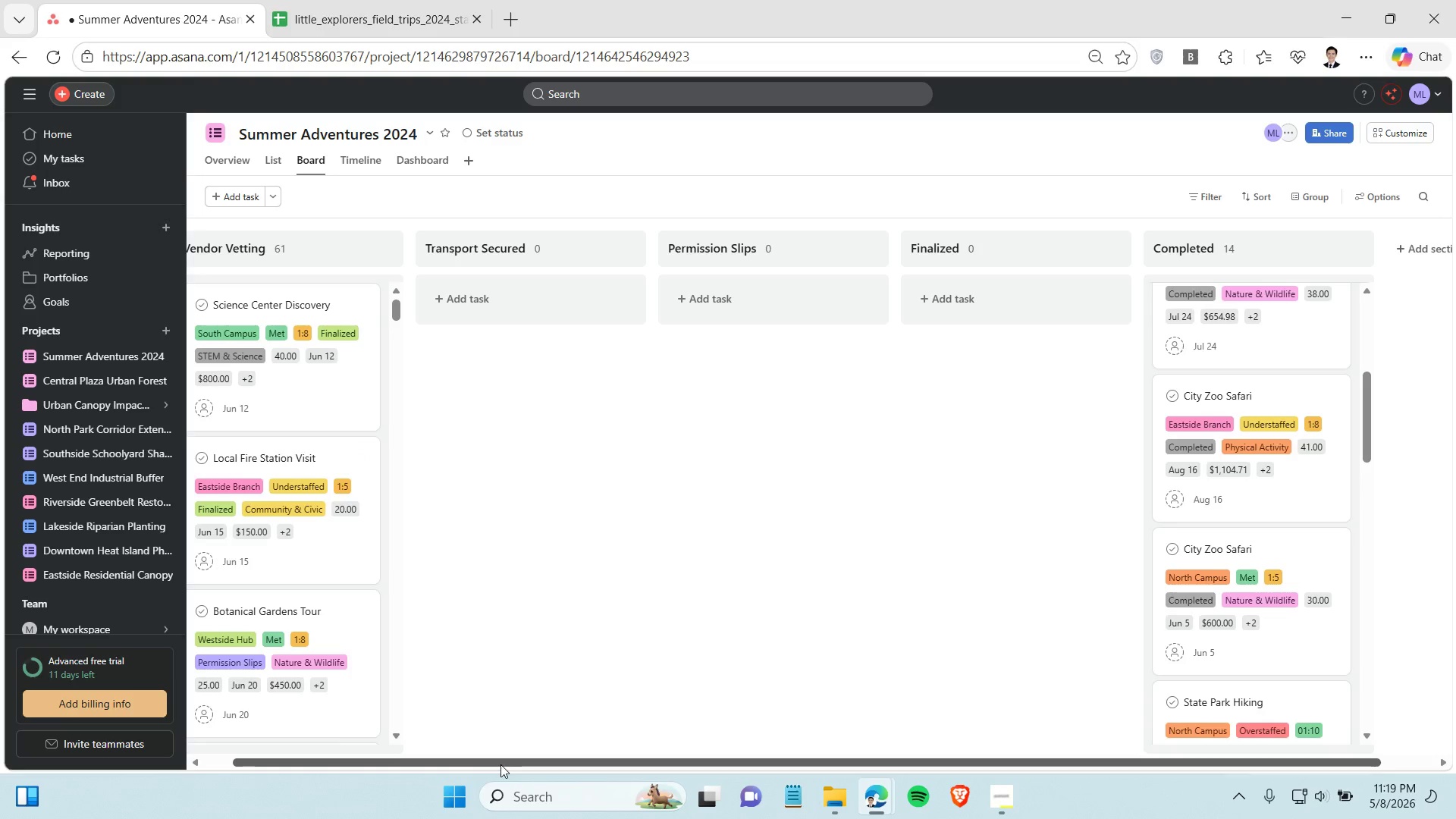 
left_click_drag(start_coordinate=[500, 764], to_coordinate=[348, 764])
 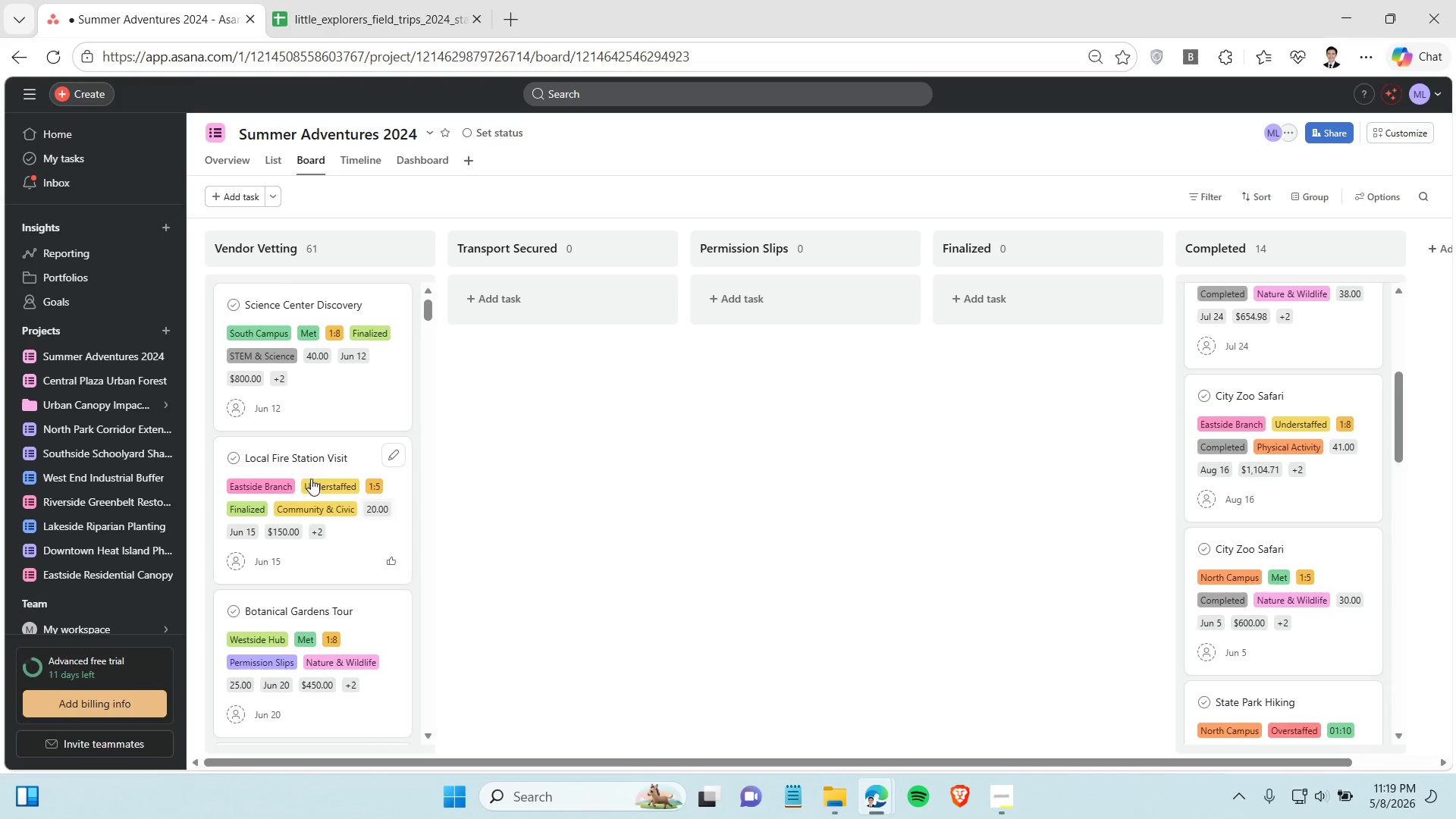 
scroll: coordinate [299, 427], scroll_direction: up, amount: 7.0
 